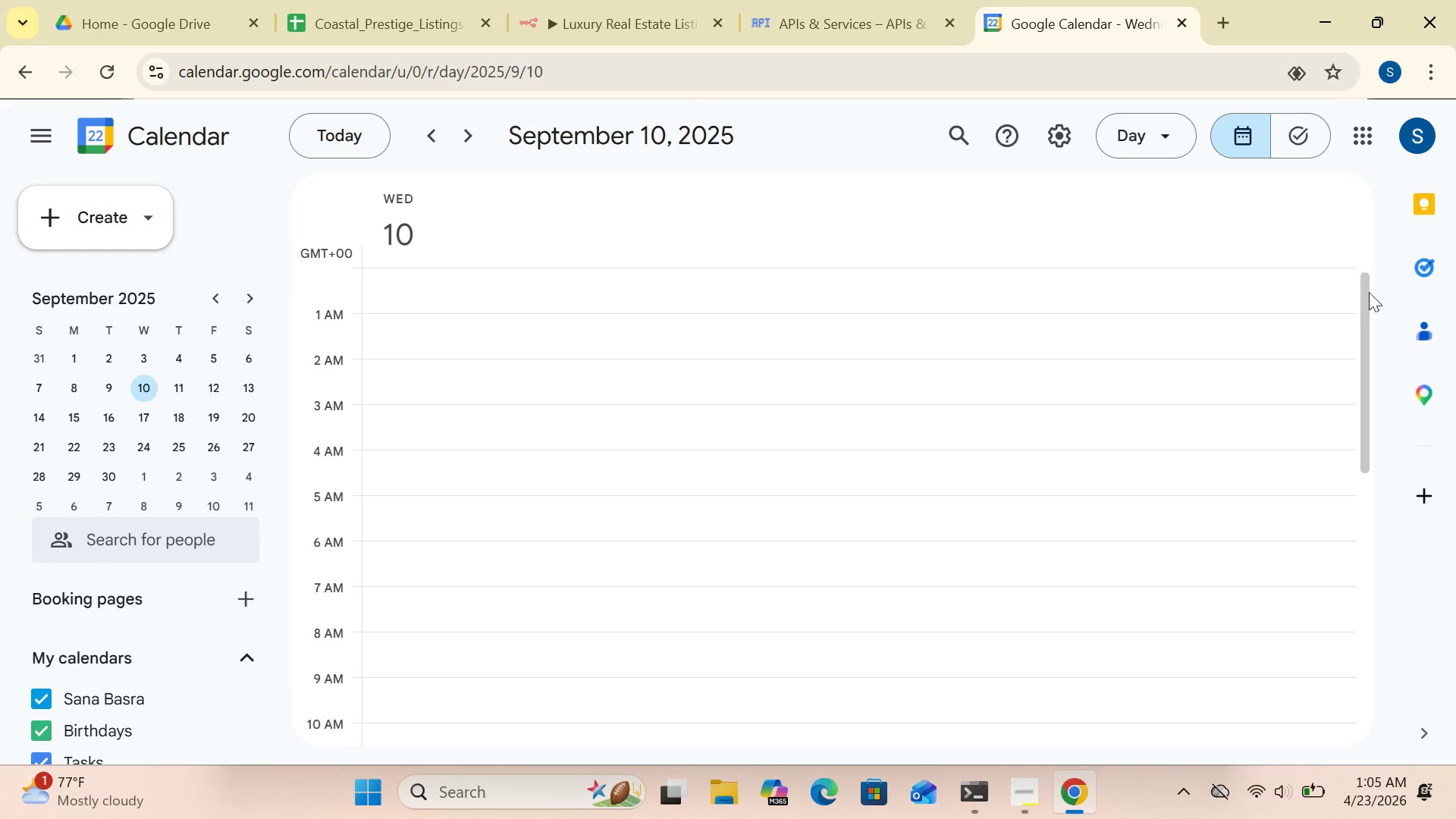 
left_click_drag(start_coordinate=[1363, 320], to_coordinate=[1358, 278])
 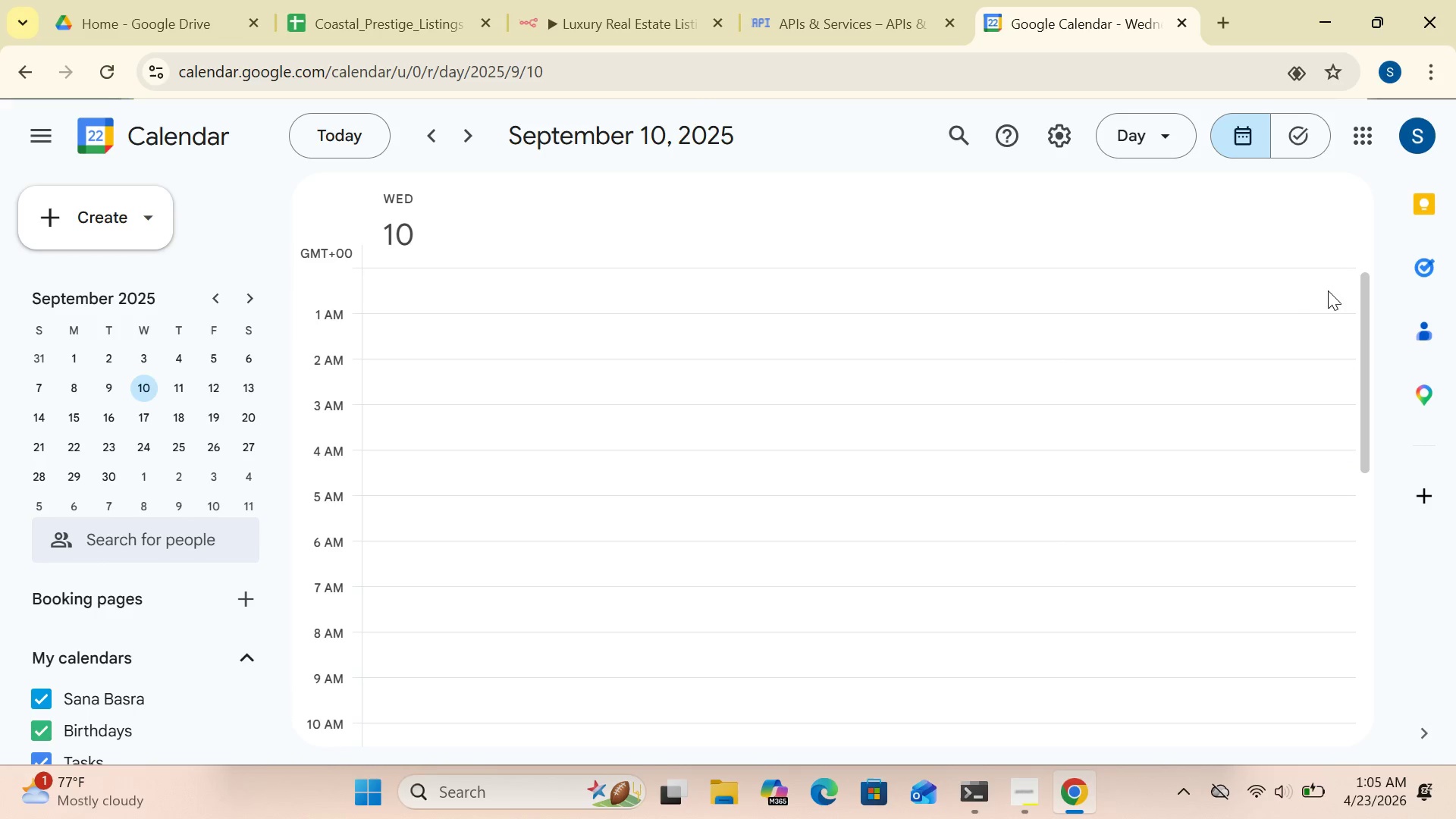 
wait(5.44)
 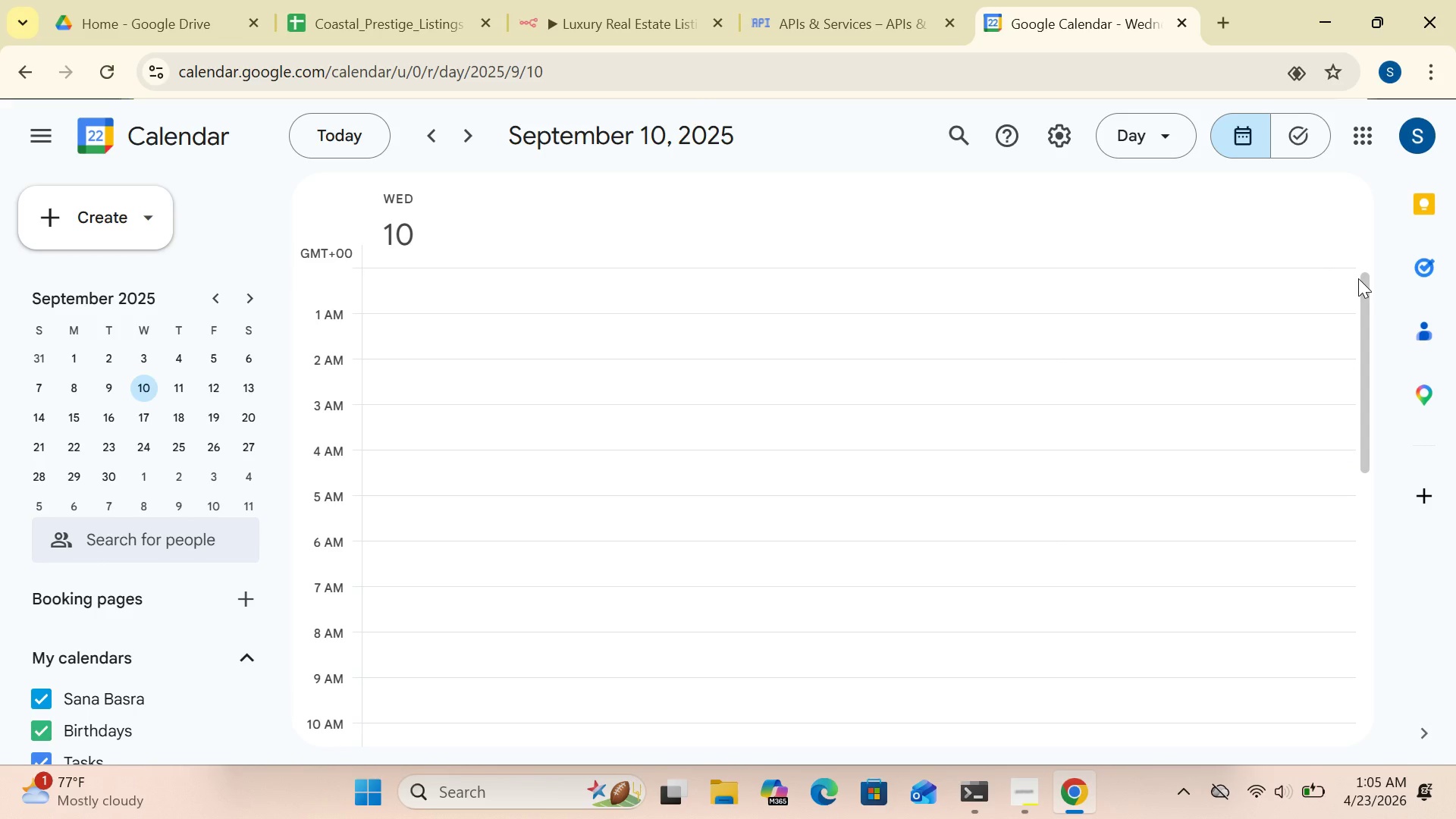 
left_click_drag(start_coordinate=[1362, 328], to_coordinate=[1357, 294])
 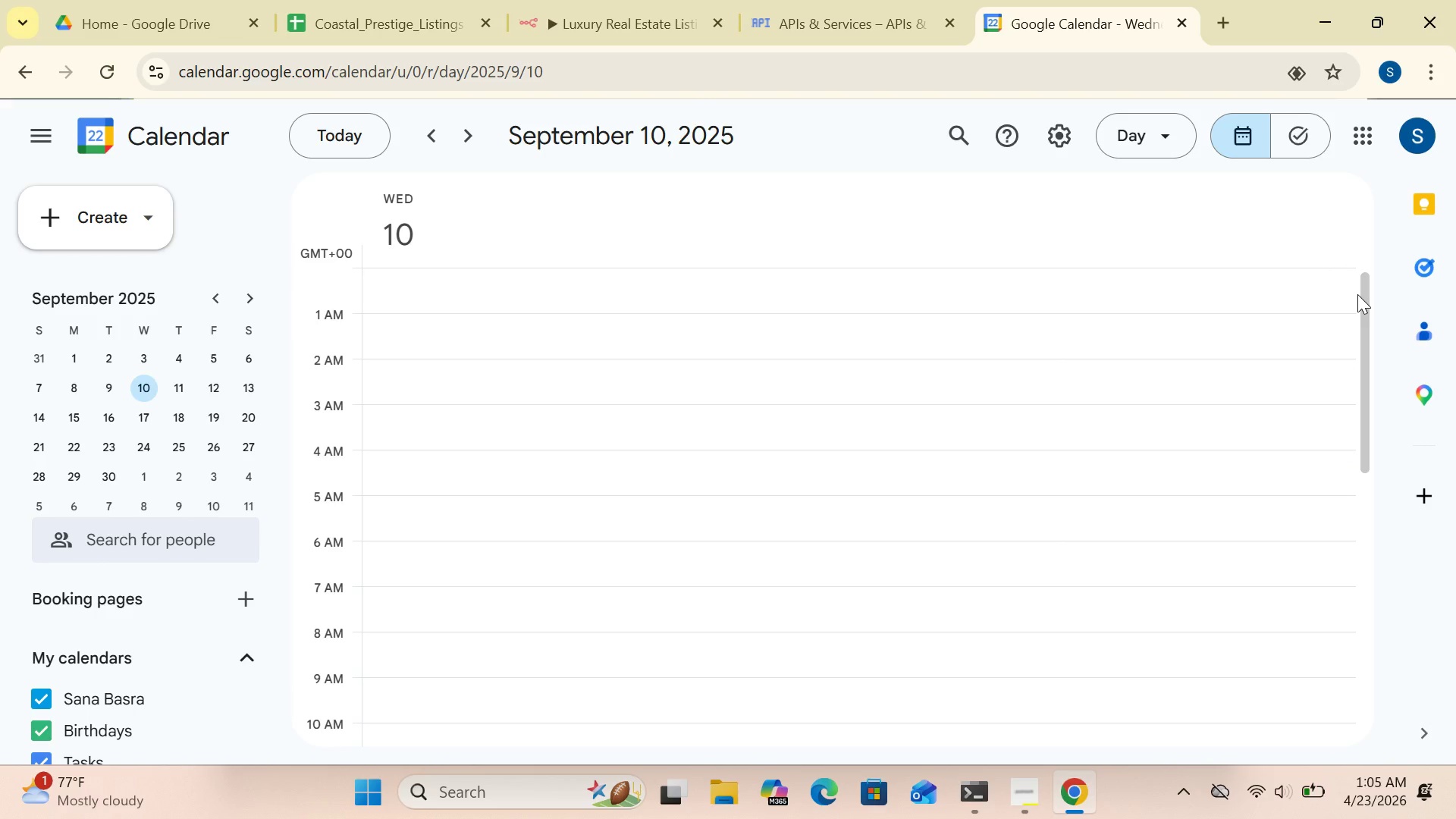 
wait(13.53)
 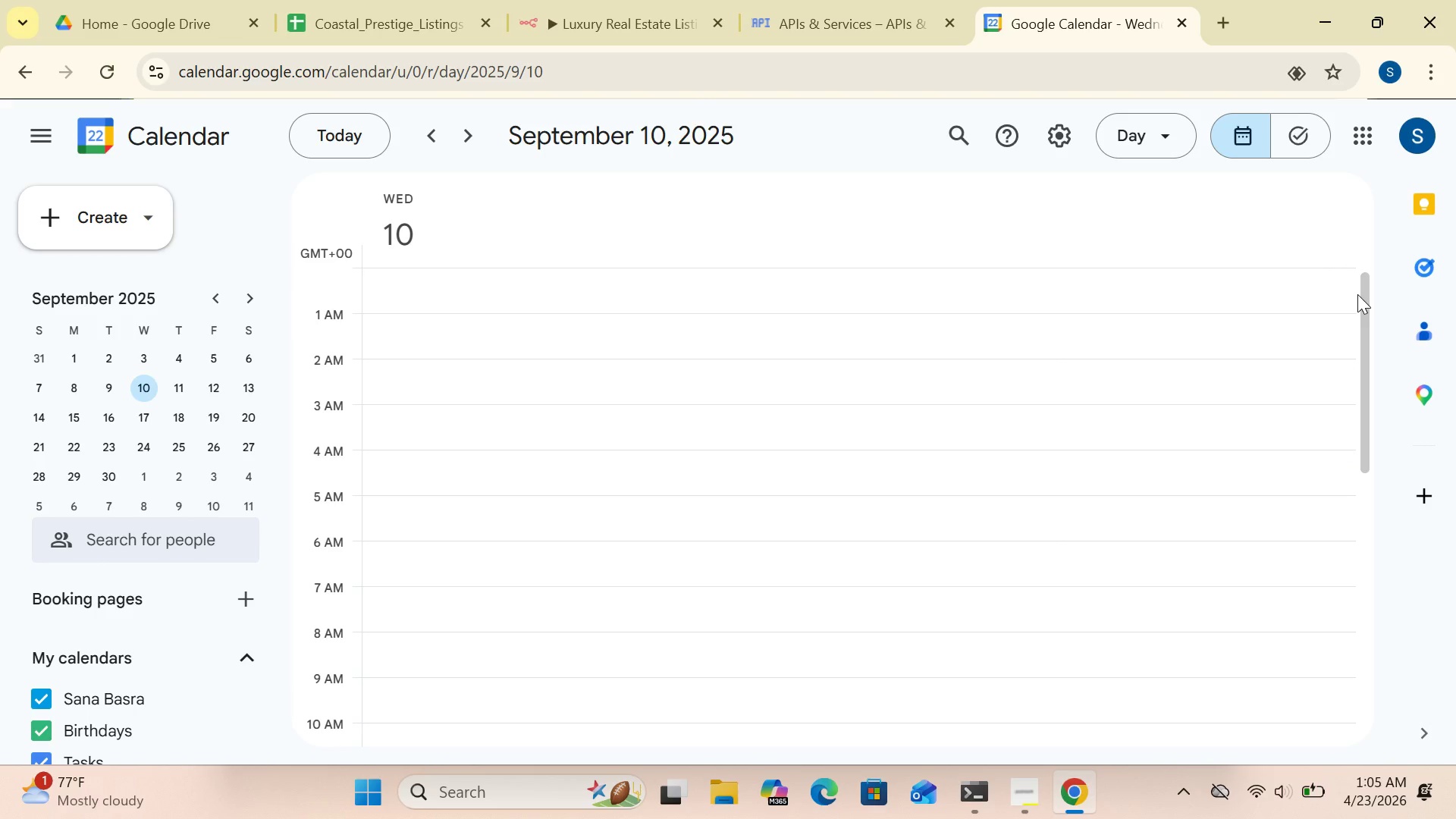 
left_click([641, 14])
 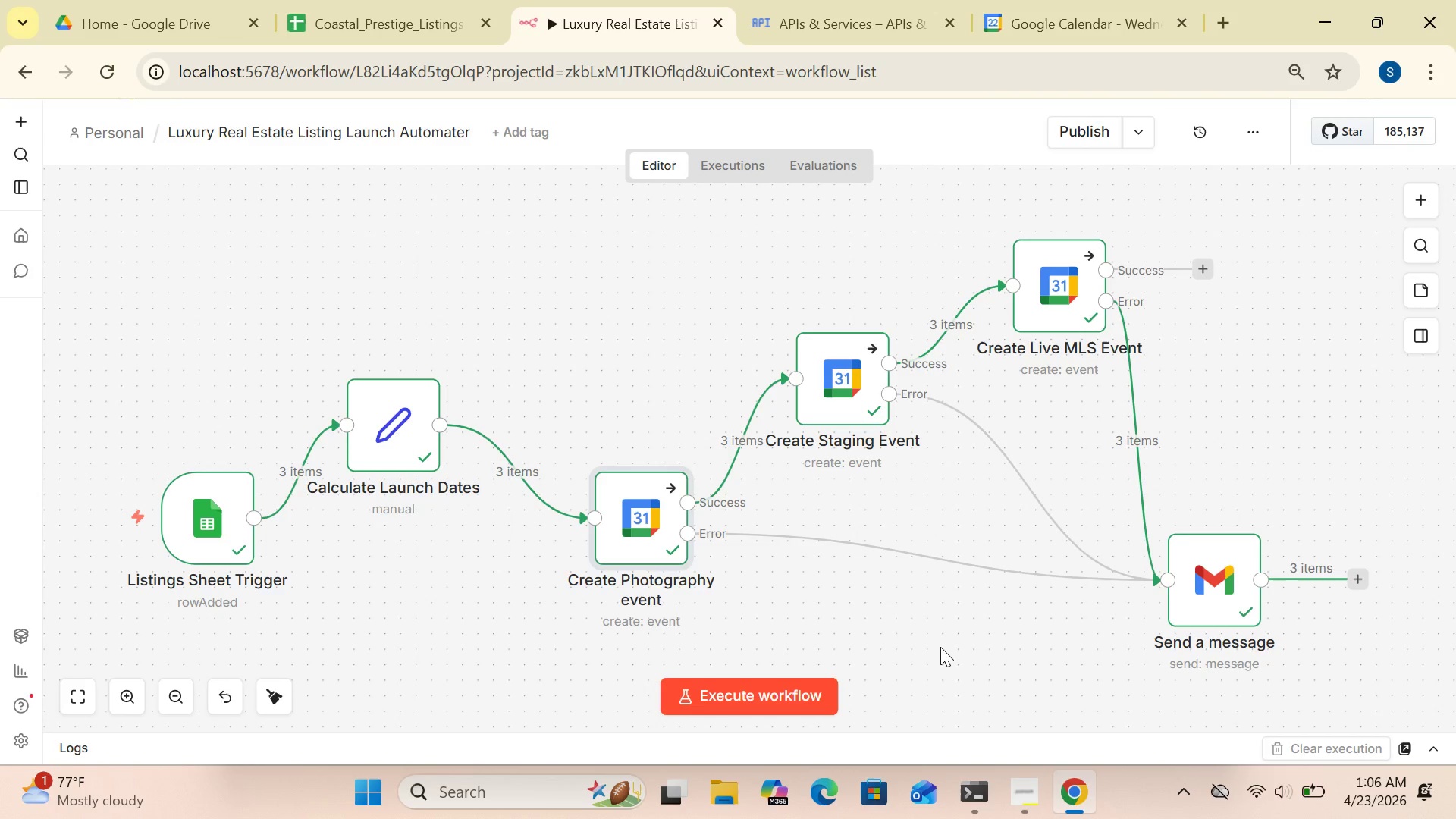 
wait(10.06)
 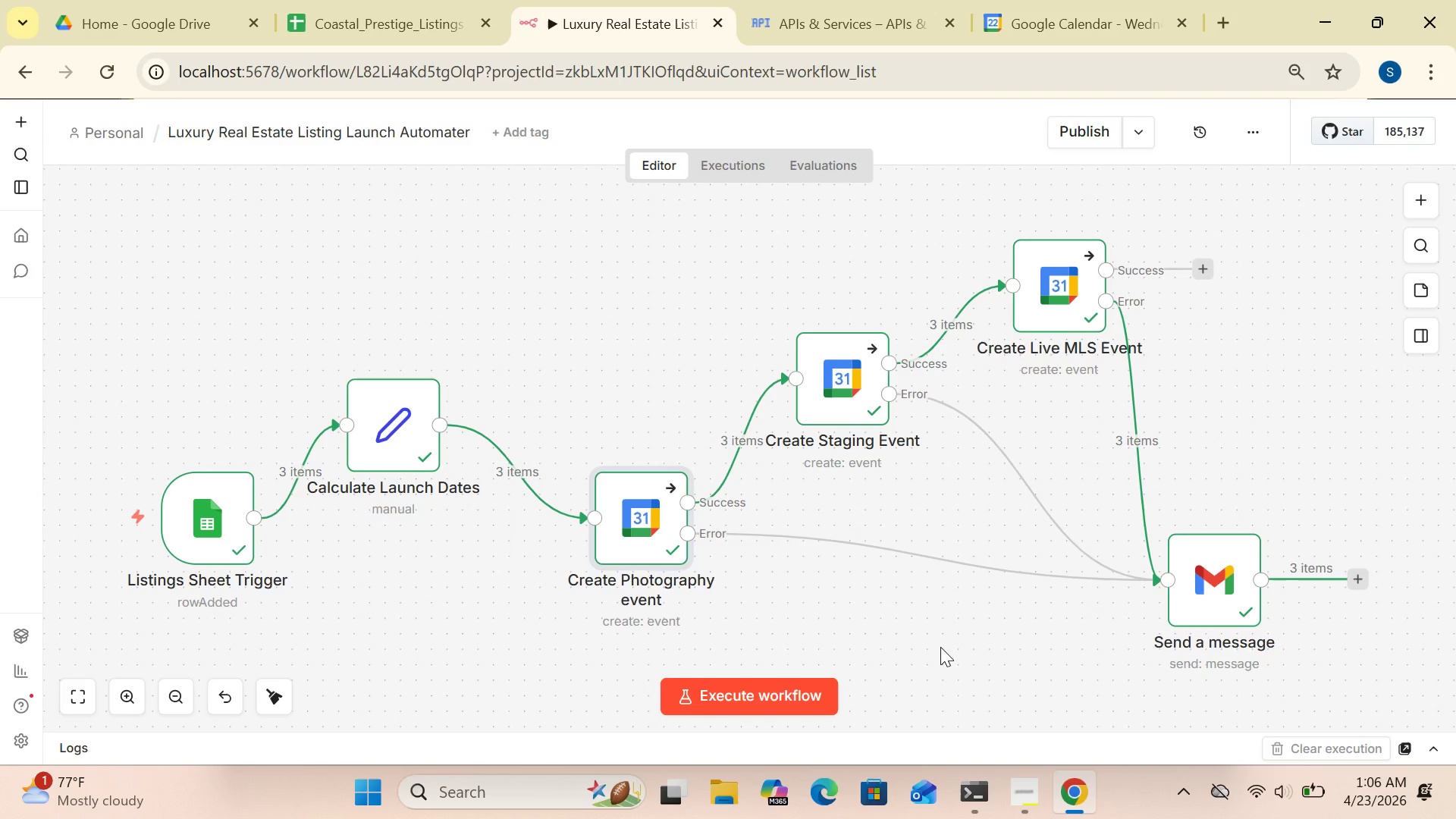 
left_click([1040, 11])
 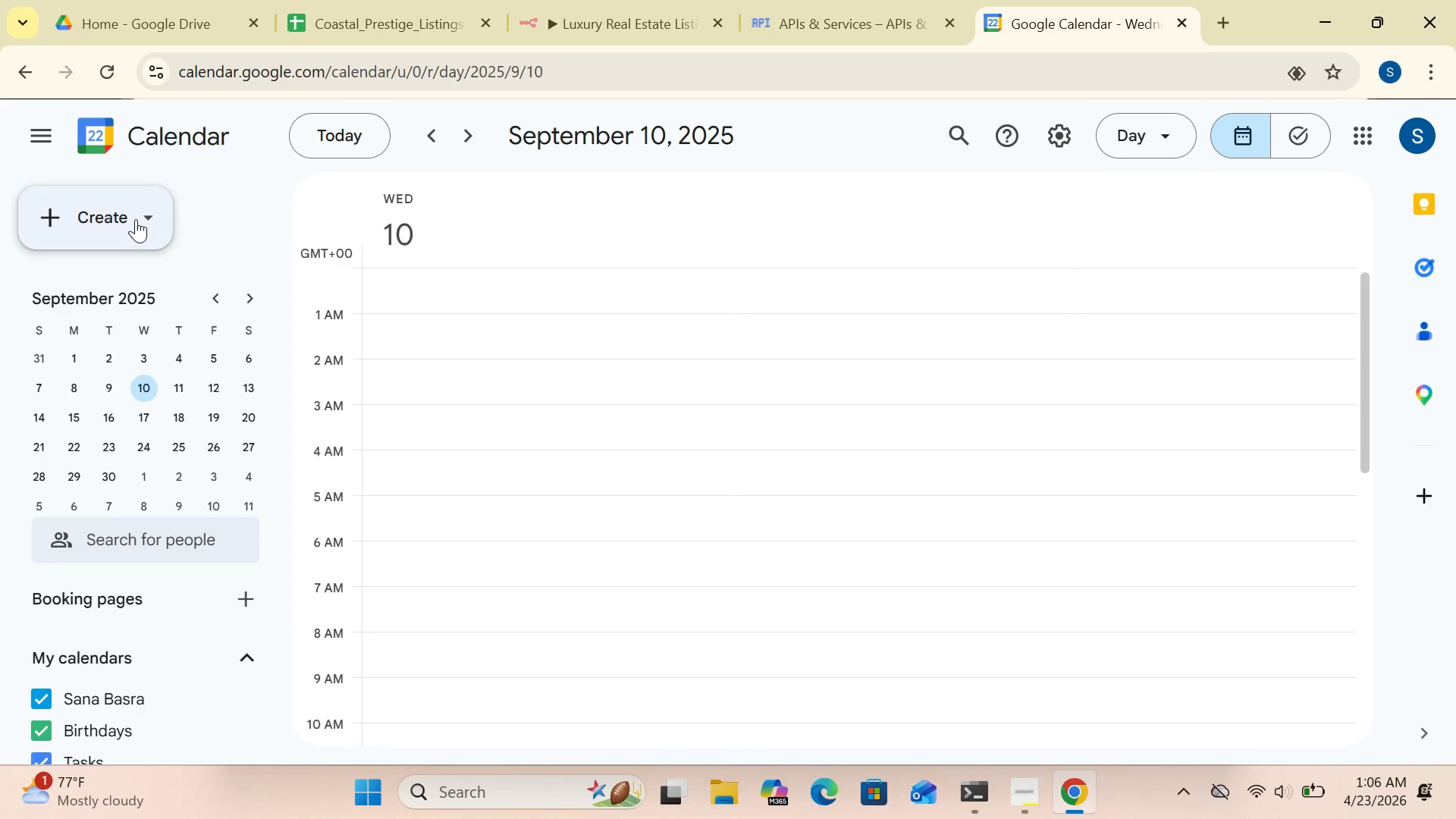 
left_click([158, 219])
 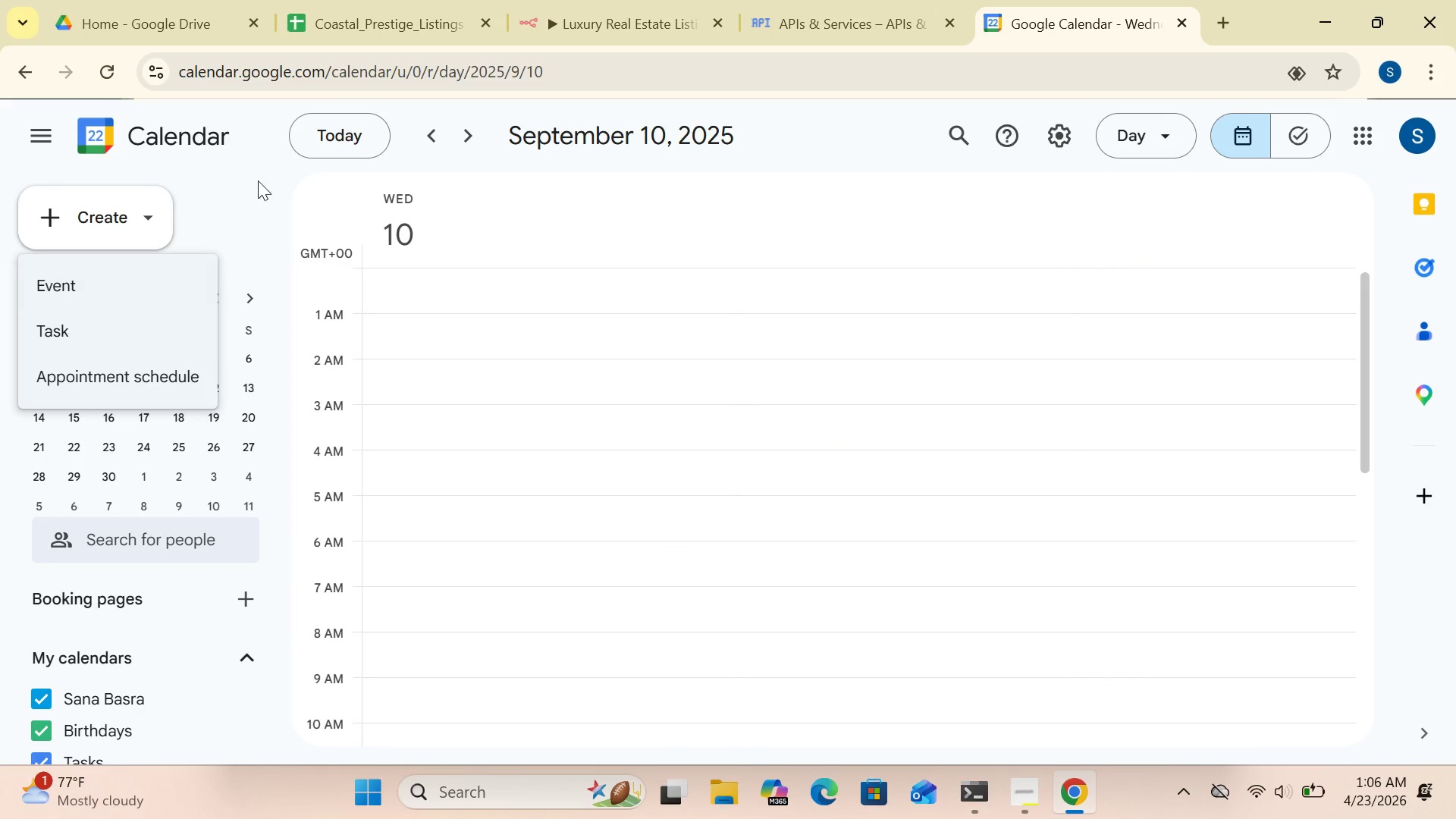 
left_click([267, 172])
 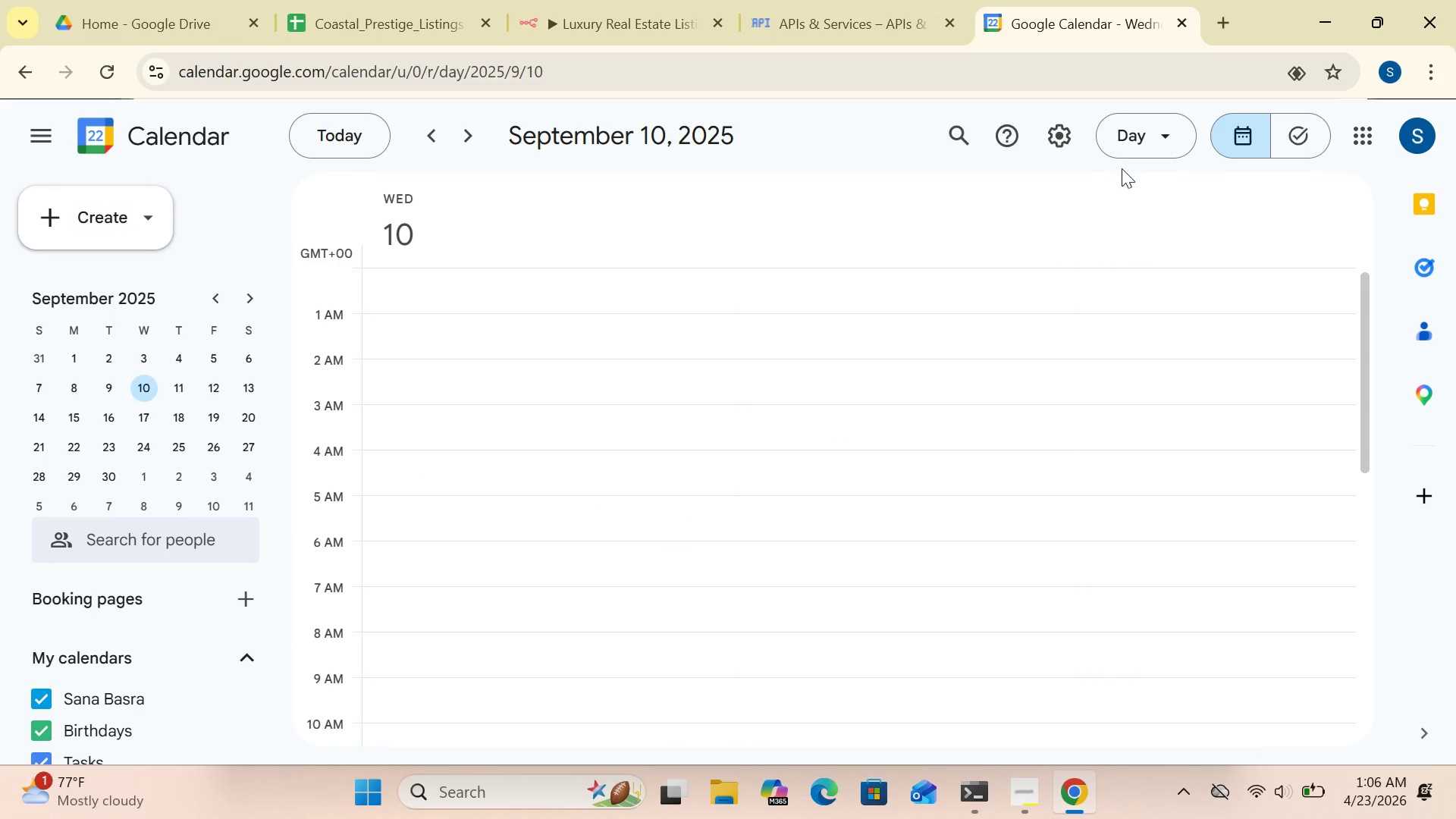 
left_click([1159, 146])
 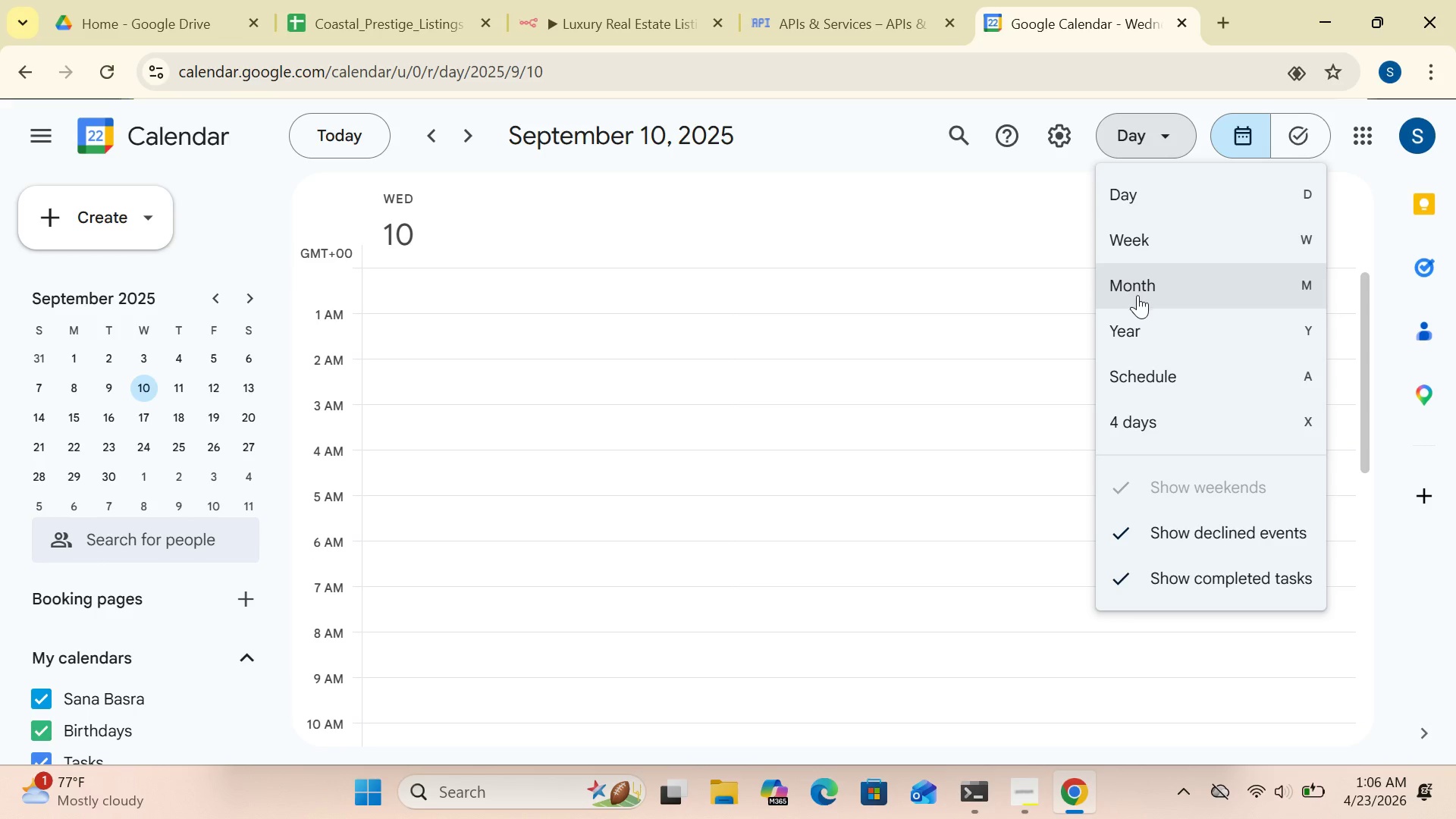 
left_click([1132, 287])
 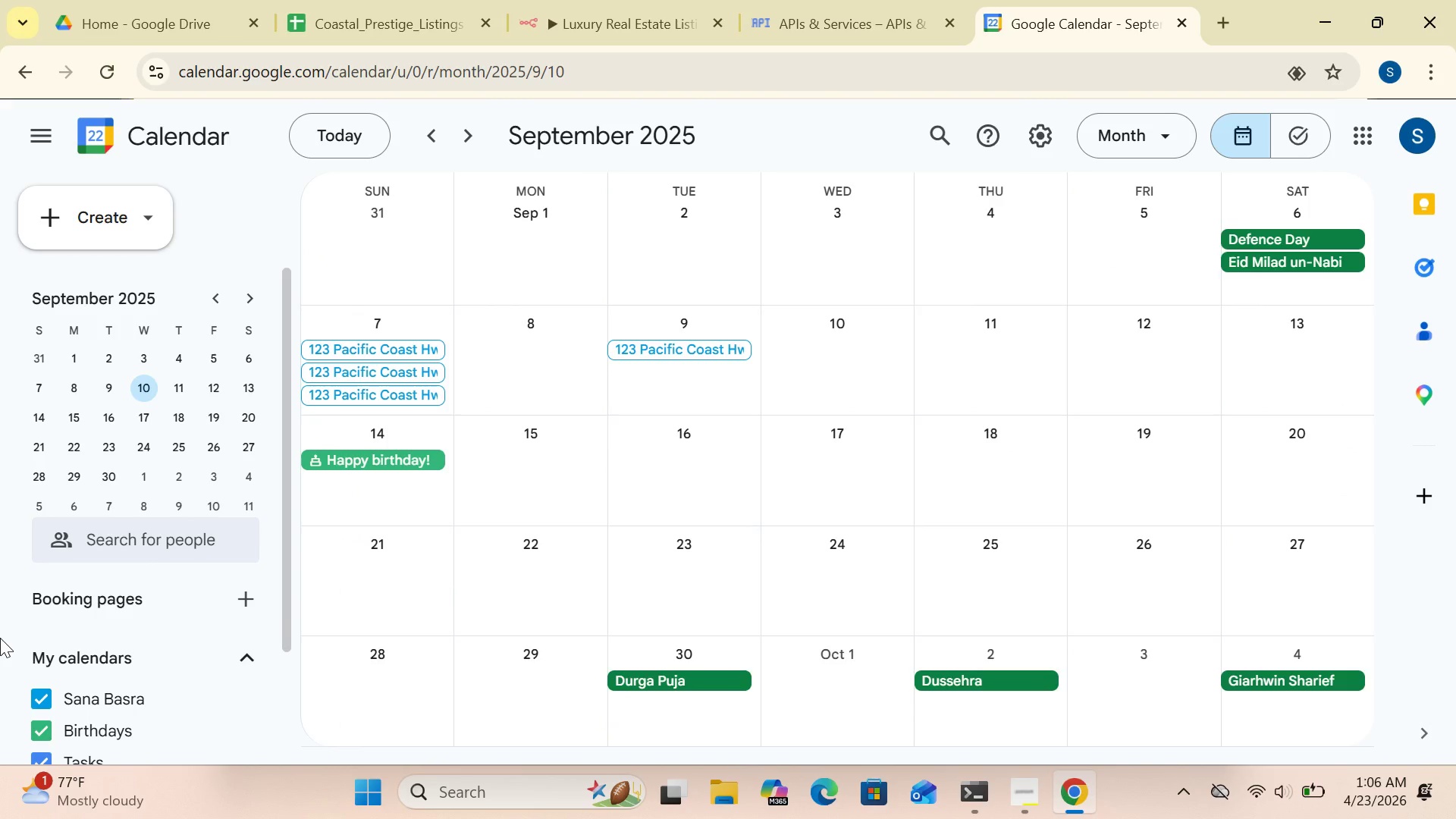 
wait(17.31)
 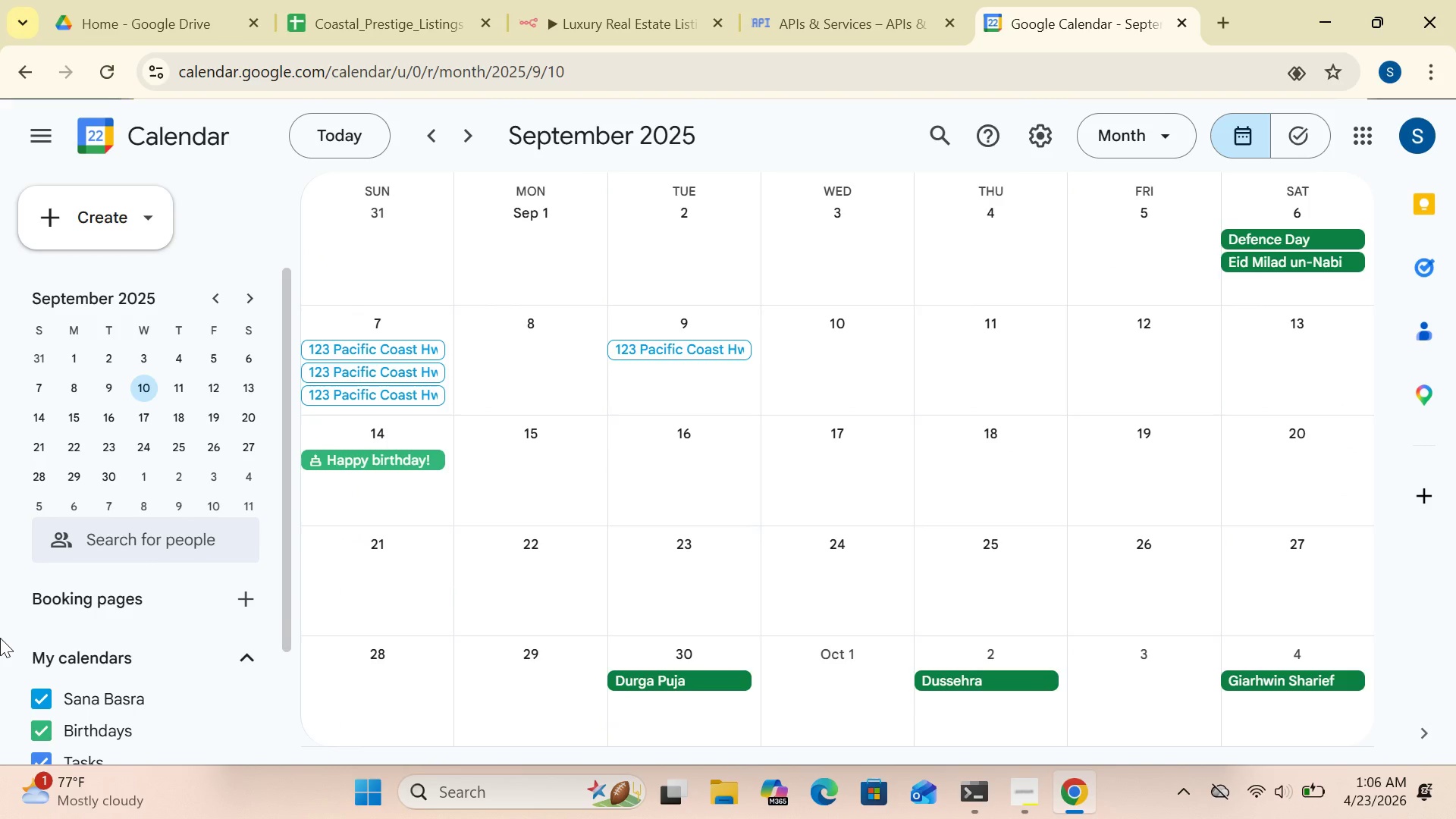 
left_click([613, 27])
 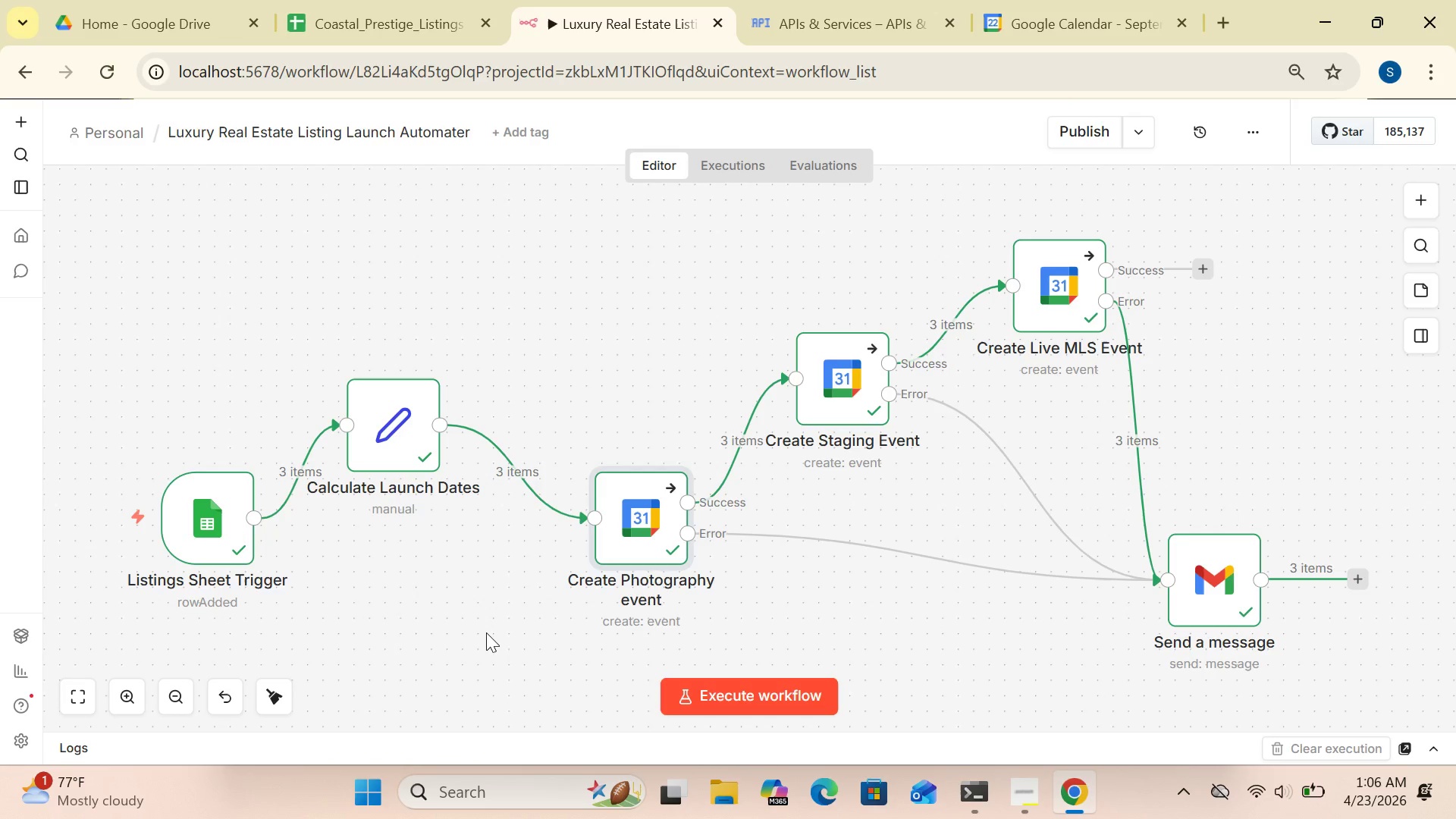 
wait(12.0)
 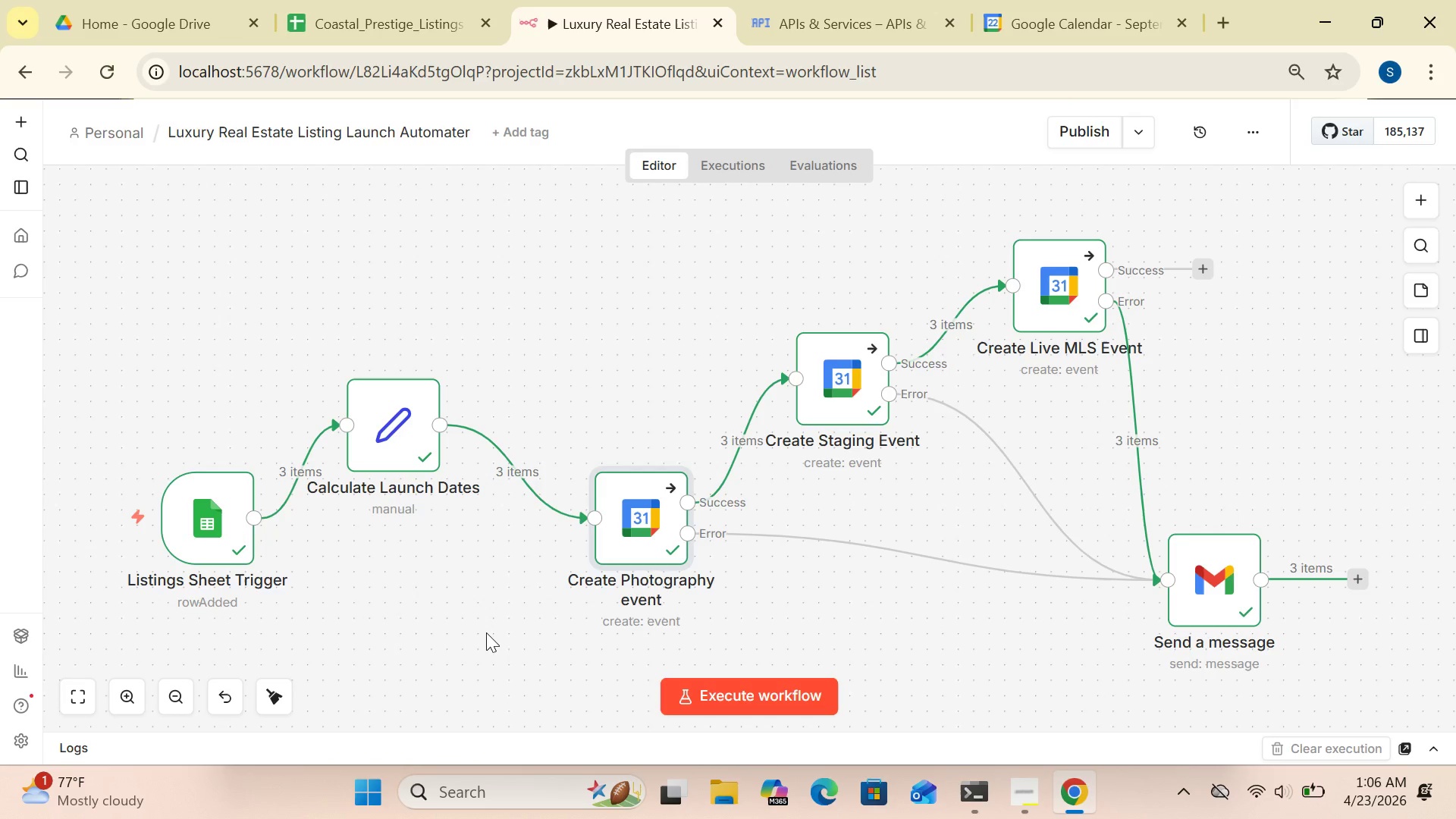 
mouse_move([948, 414])
 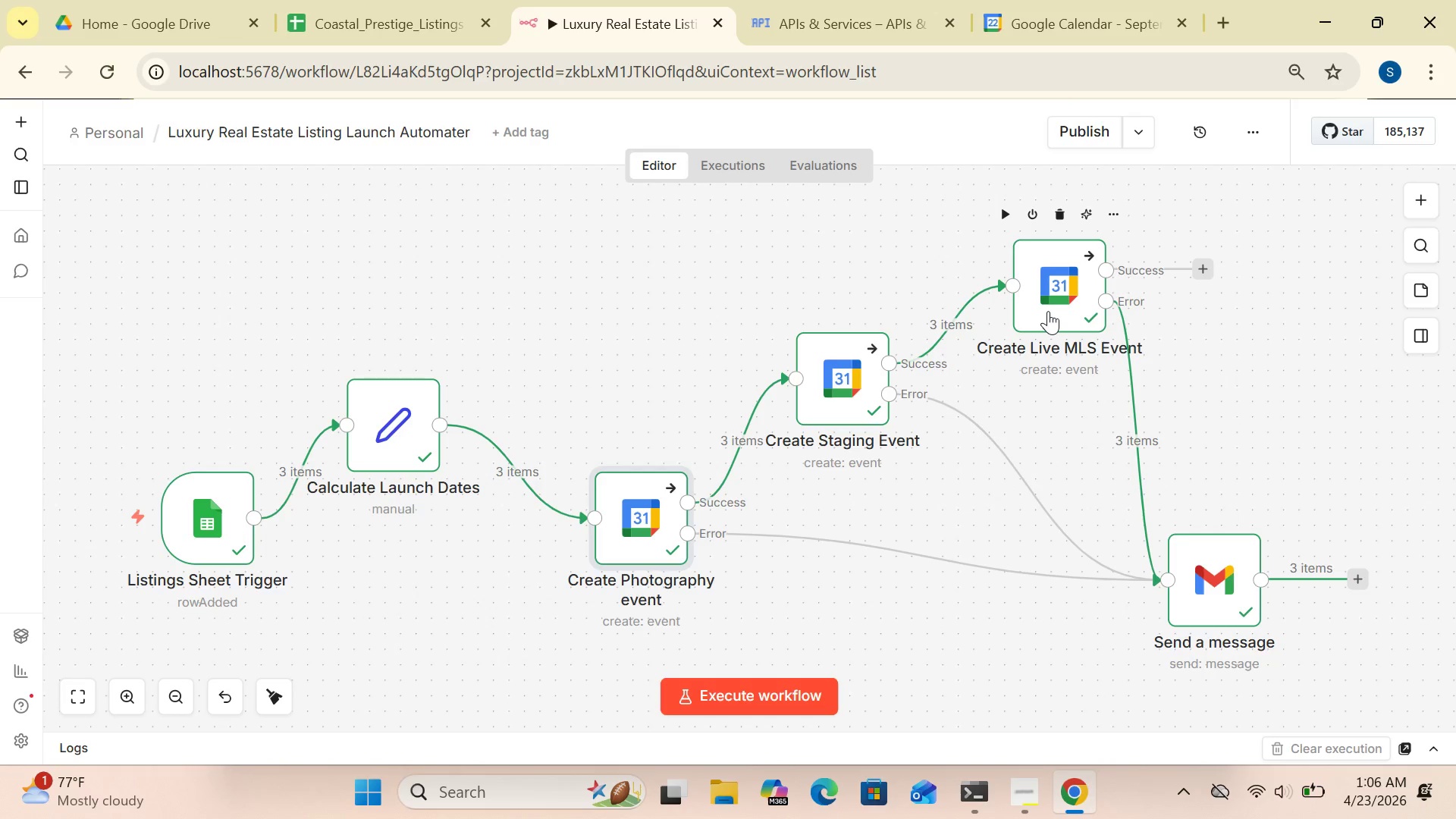 
double_click([1048, 311])
 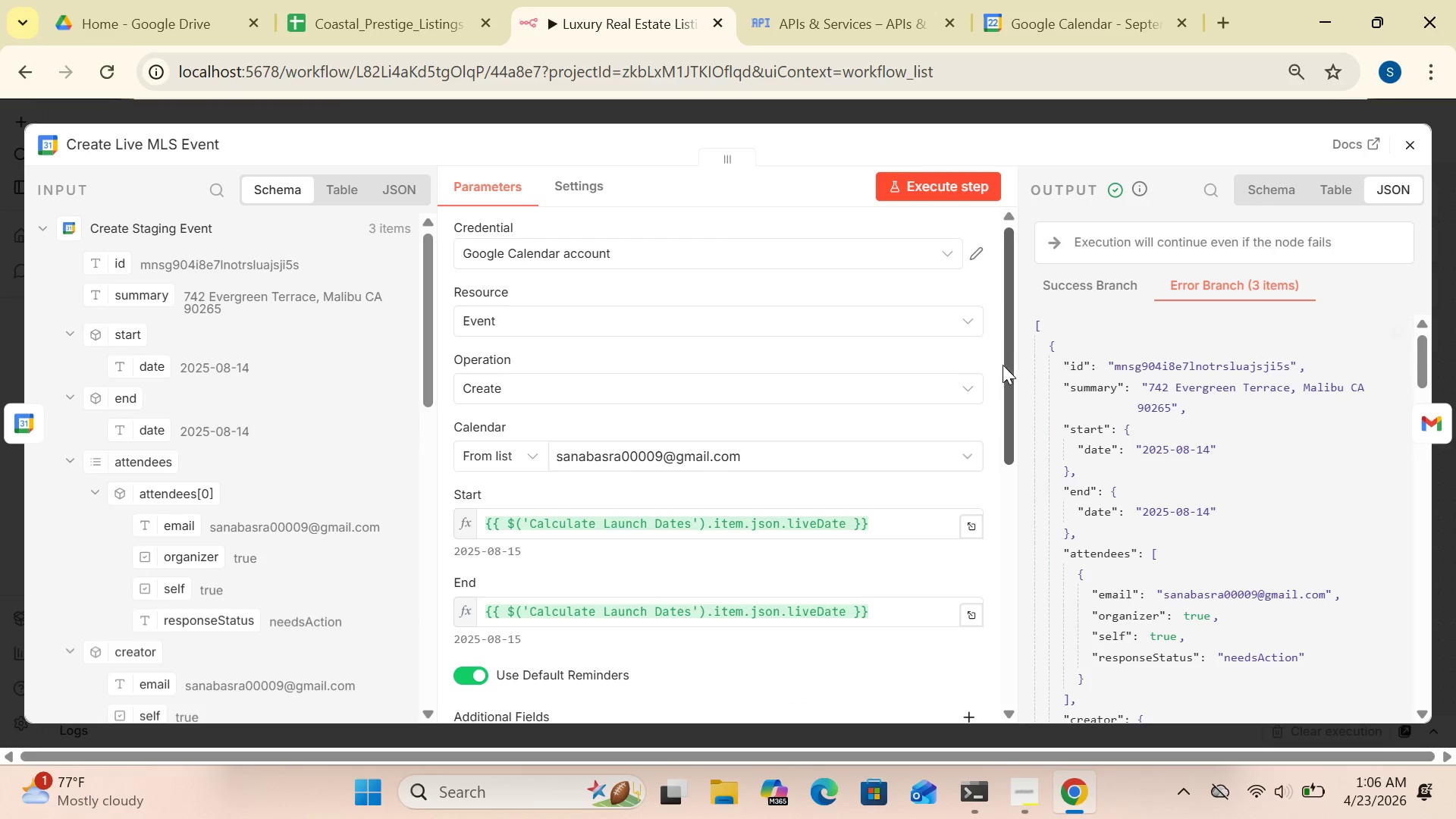 
wait(5.23)
 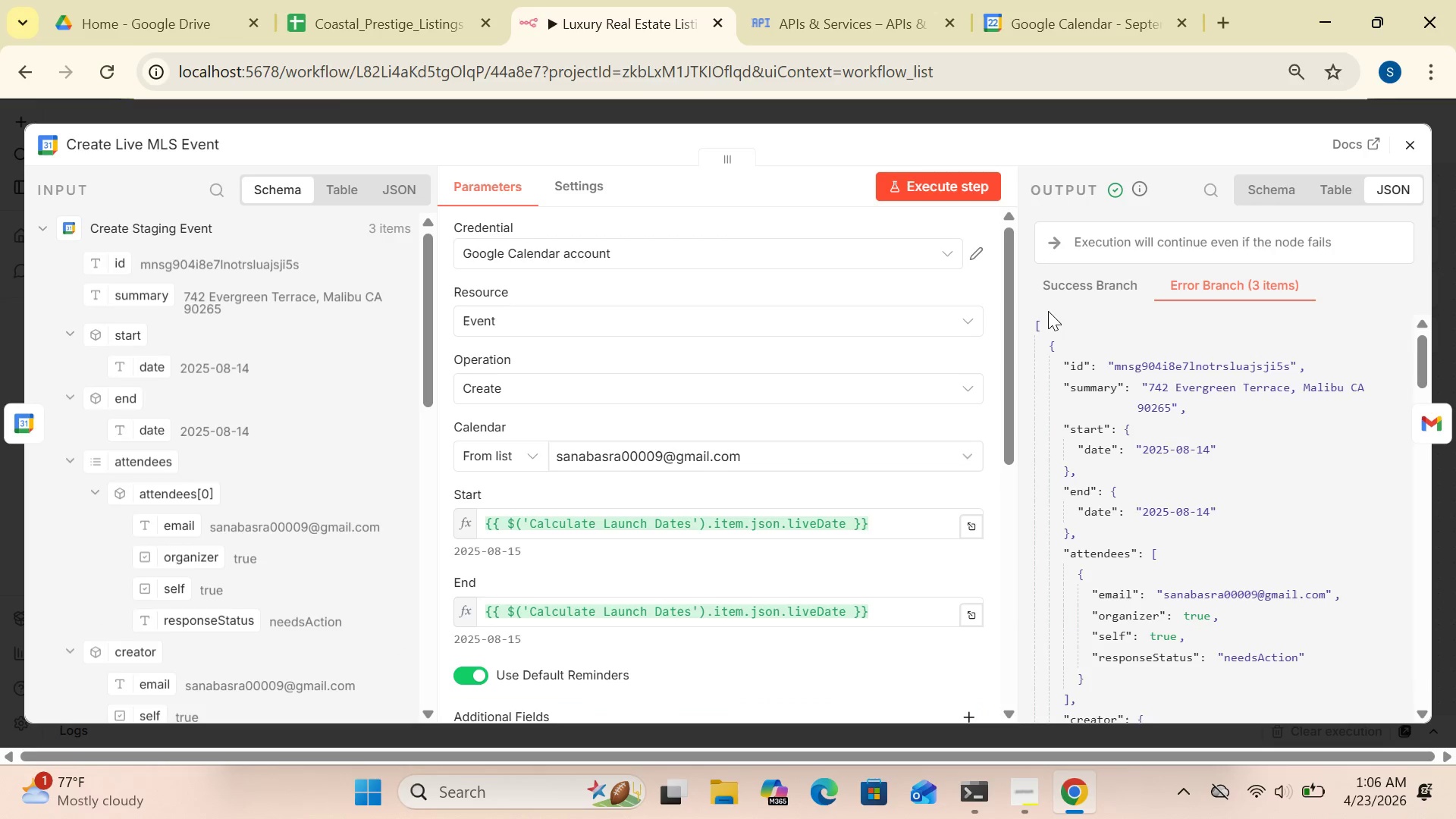 
left_click_drag(start_coordinate=[1006, 395], to_coordinate=[996, 604])
 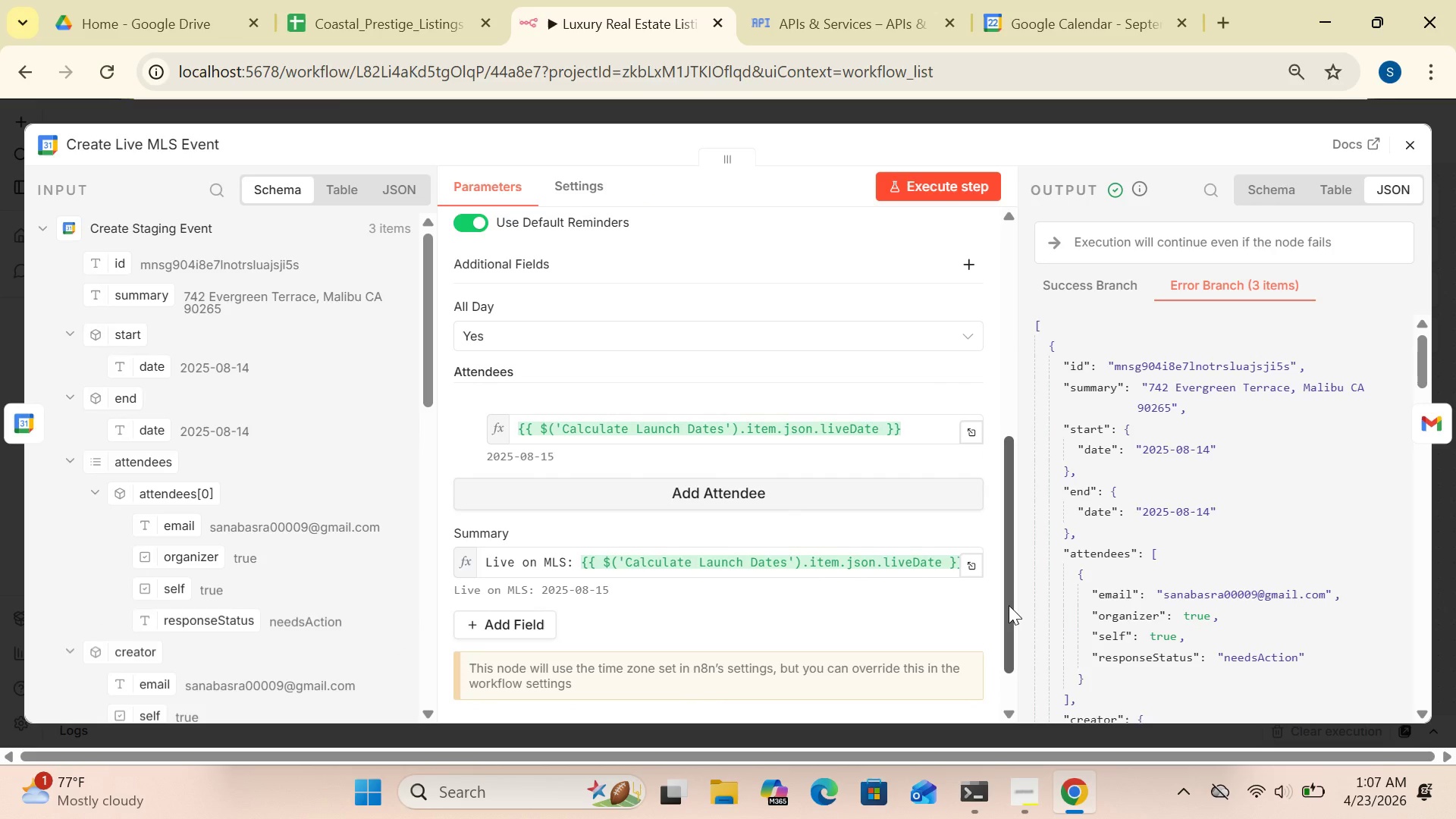 
left_click_drag(start_coordinate=[1009, 605], to_coordinate=[1011, 601])
 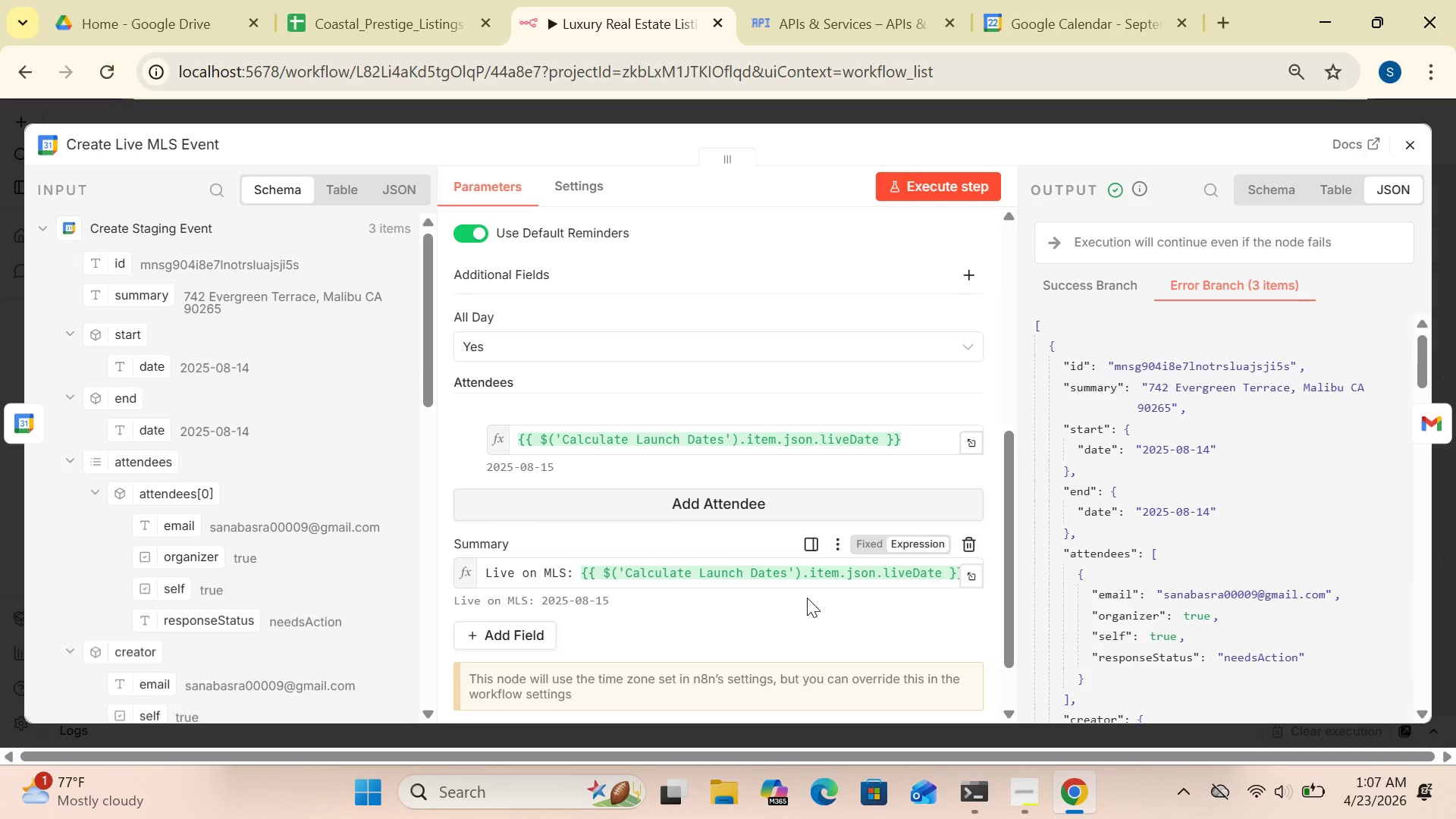 
wait(10.7)
 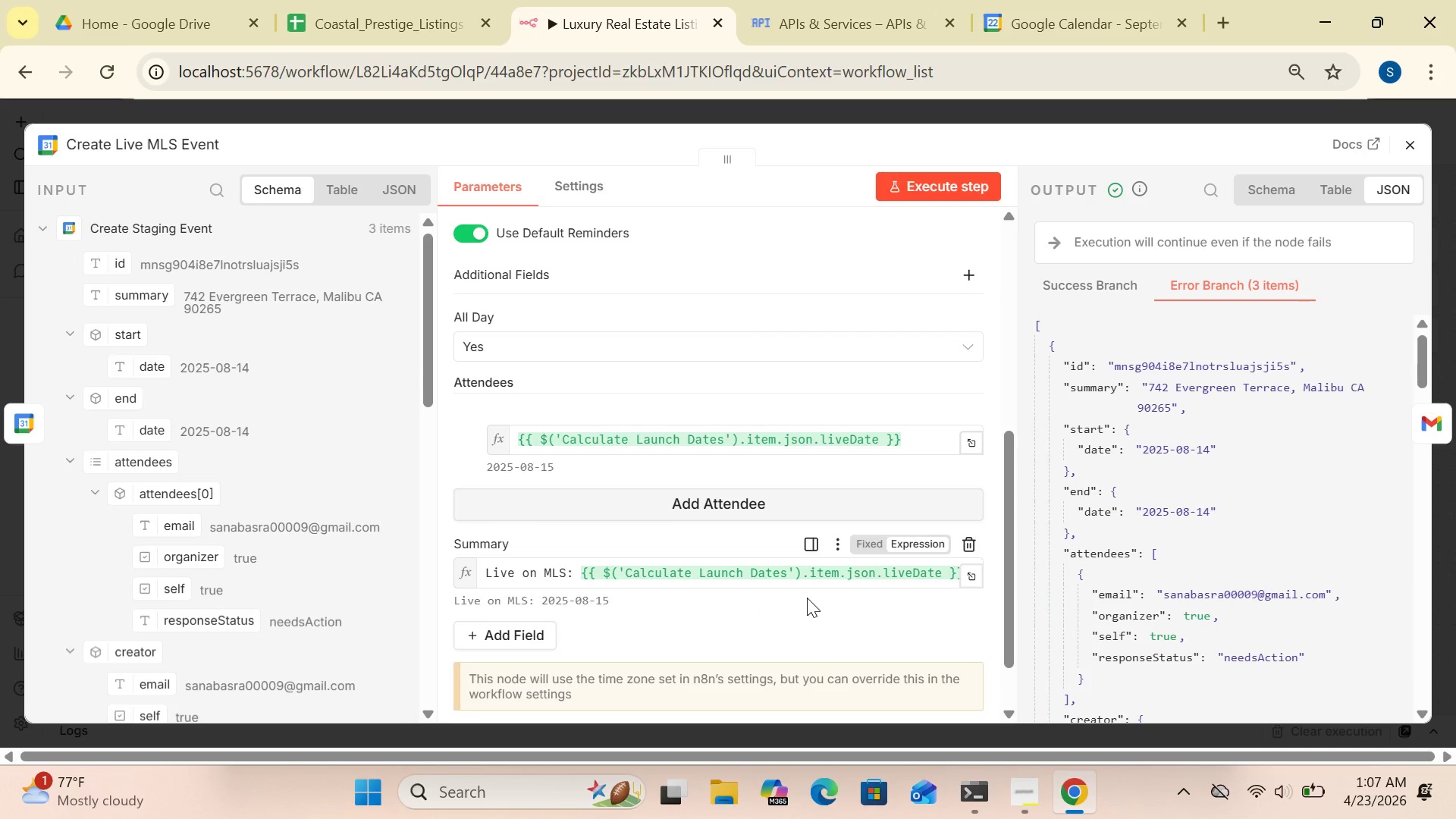 
left_click_drag(start_coordinate=[1006, 510], to_coordinate=[994, 399])
 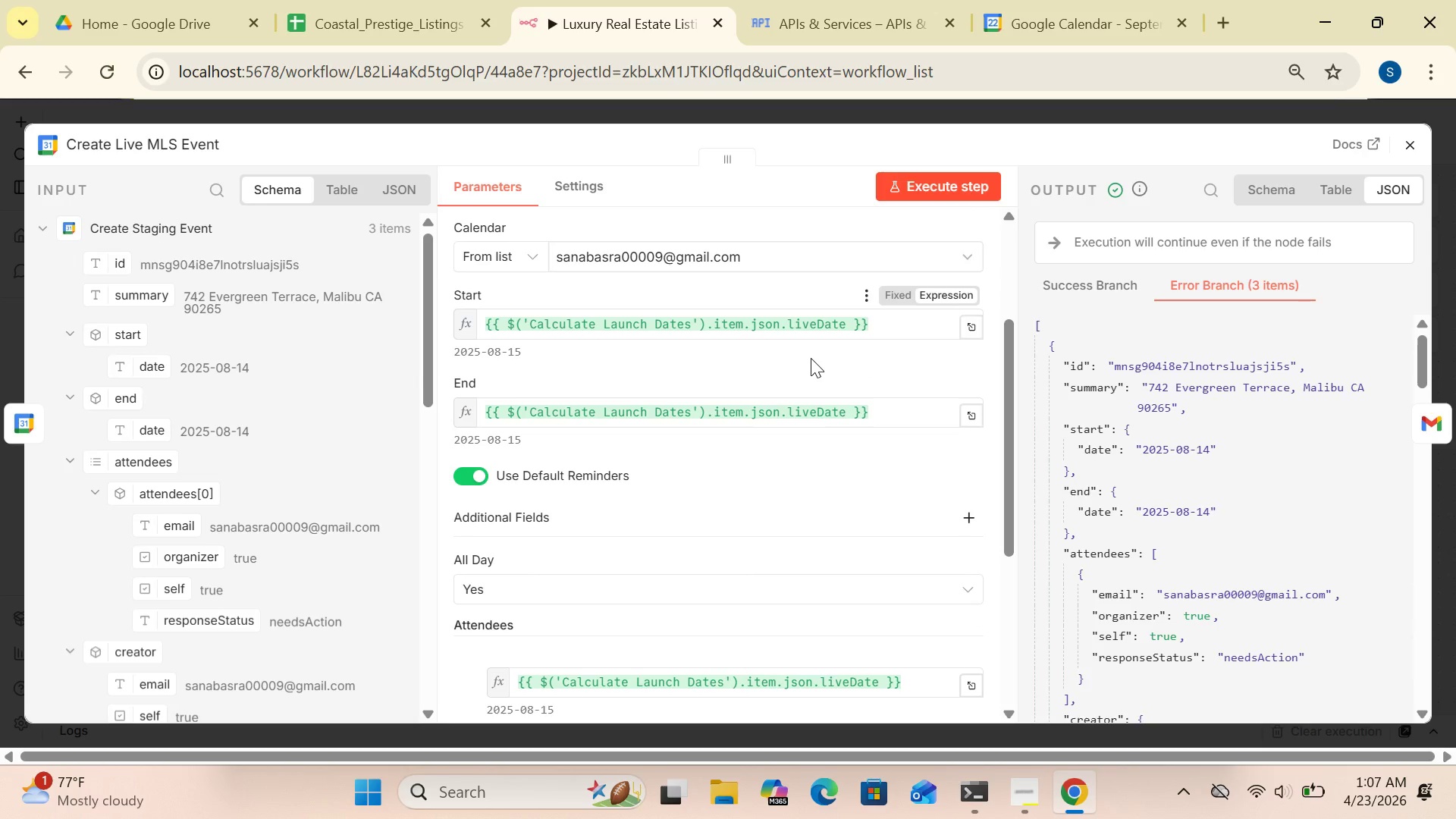 
wait(14.62)
 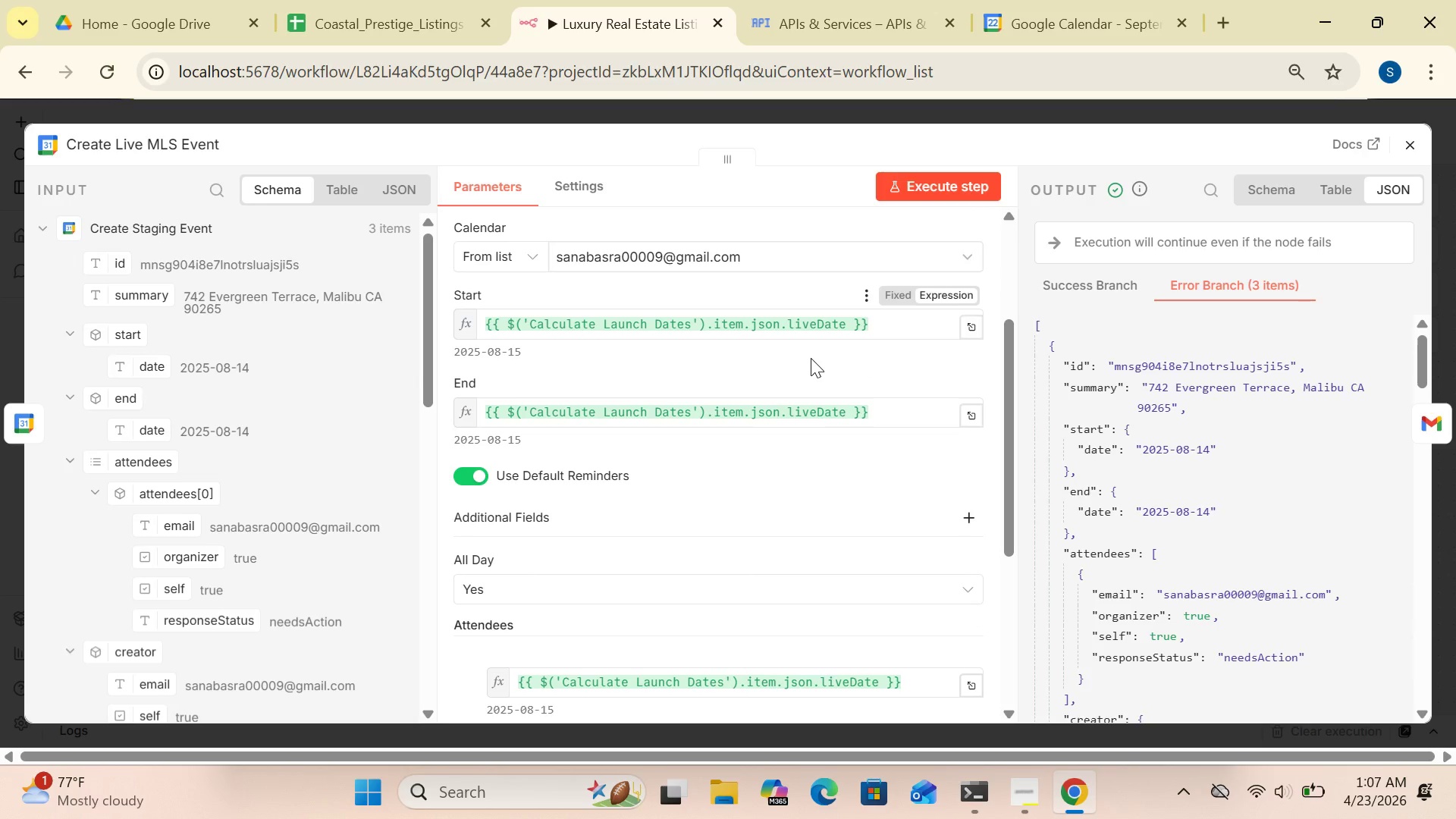 
left_click_drag(start_coordinate=[1009, 482], to_coordinate=[1012, 467])
 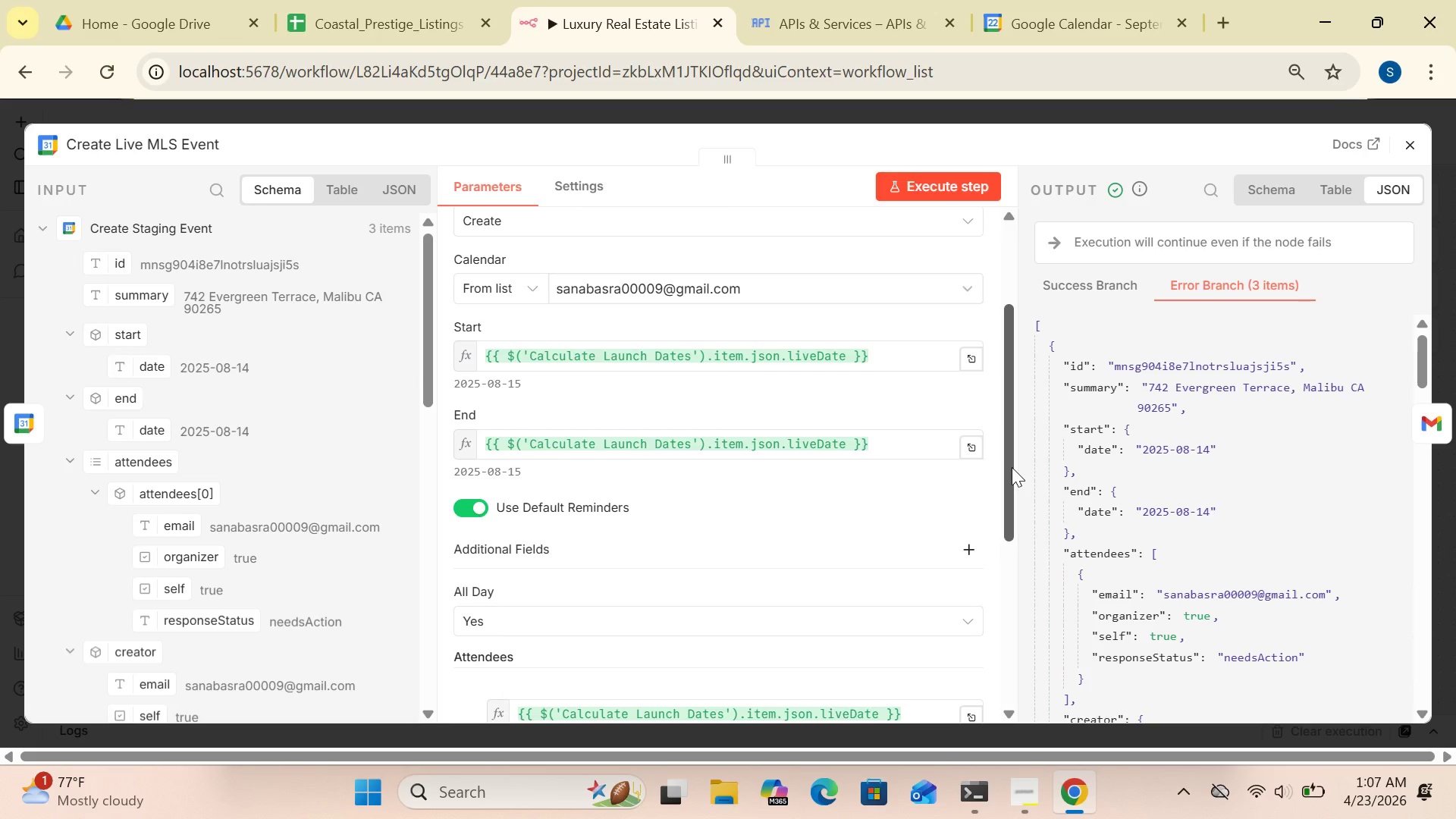 
left_click_drag(start_coordinate=[1003, 466], to_coordinate=[1008, 519])
 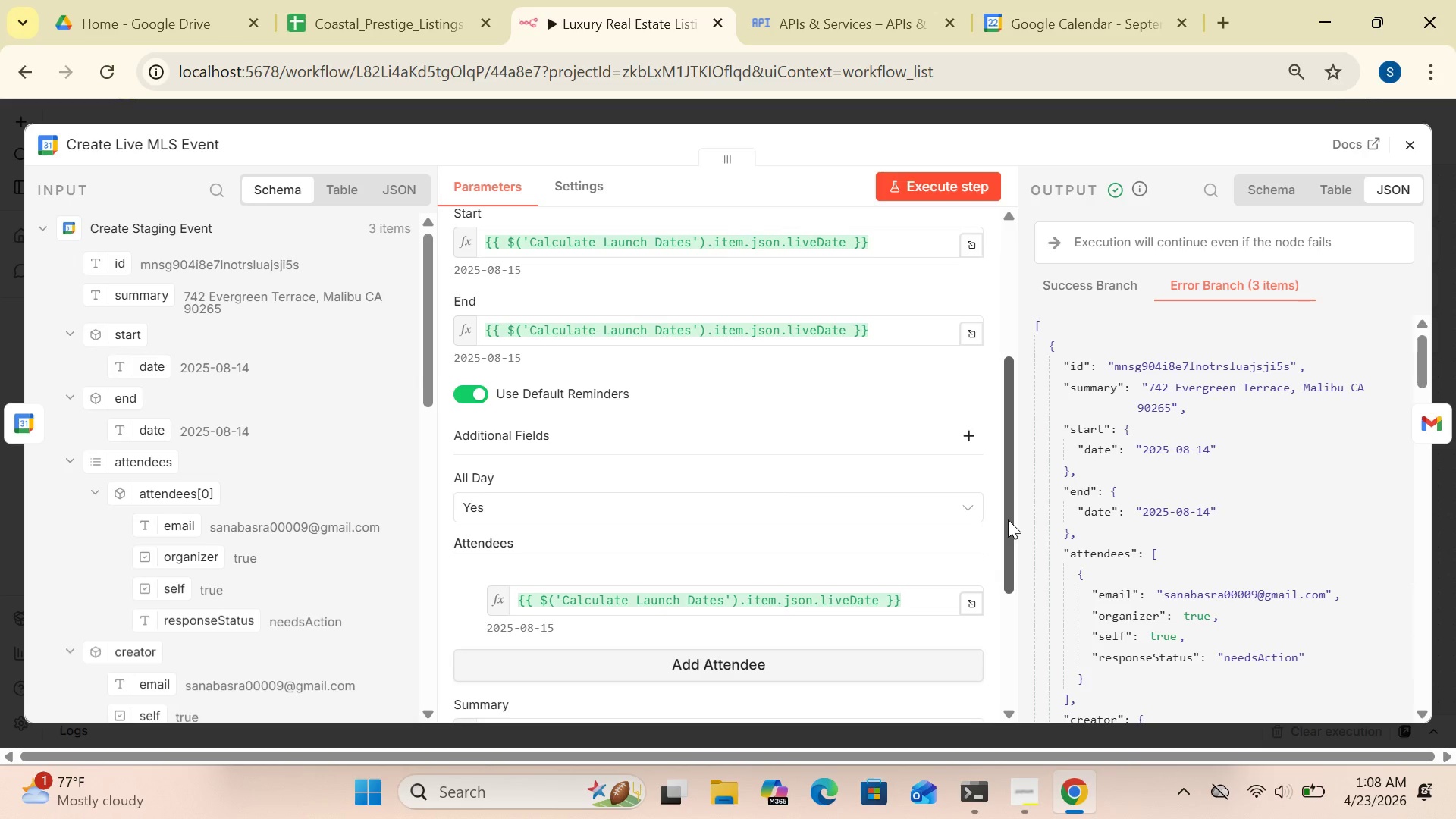 
wait(6.99)
 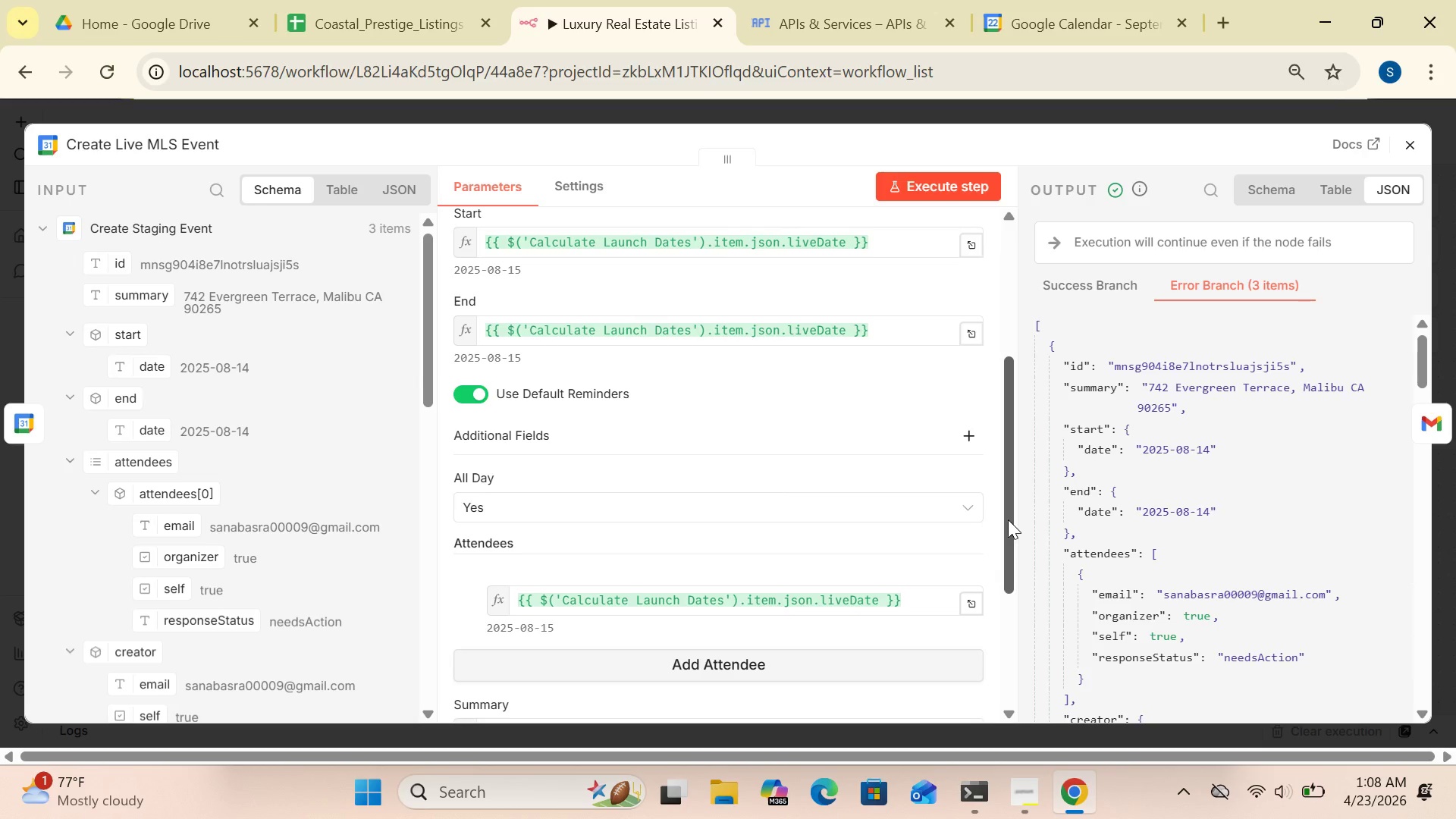 
left_click_drag(start_coordinate=[1006, 510], to_coordinate=[1008, 466])
 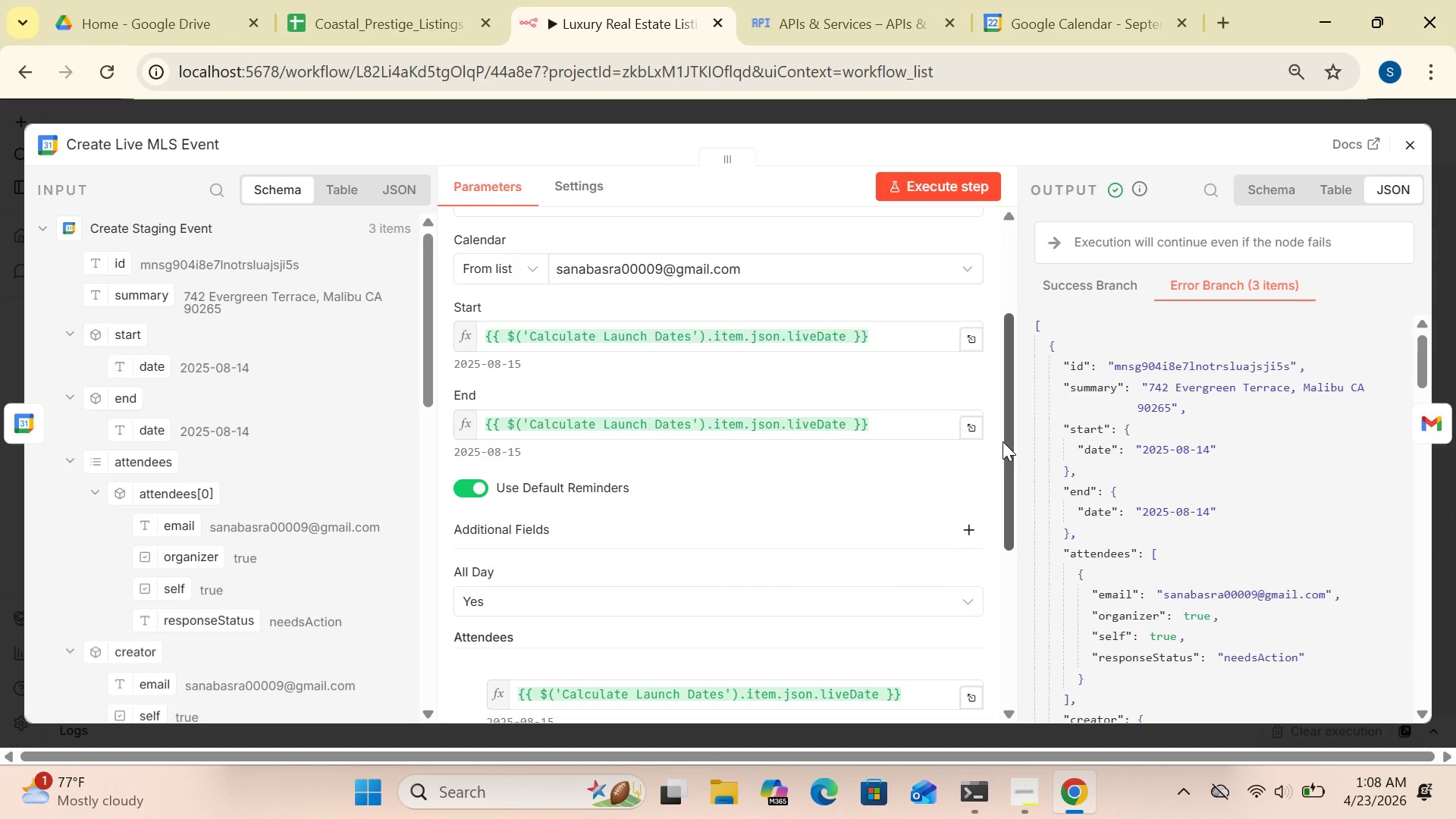 
wait(8.33)
 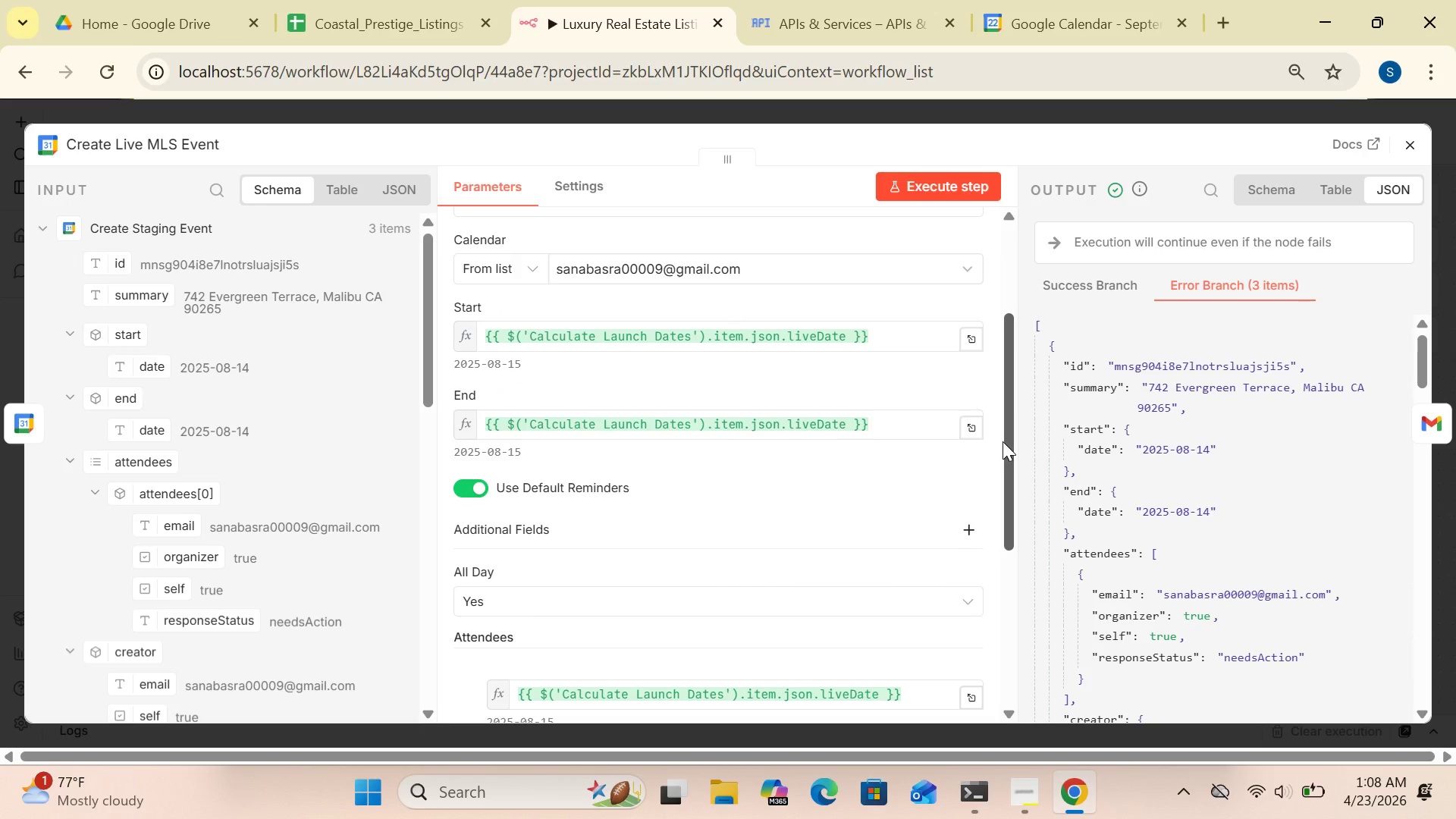 
left_click_drag(start_coordinate=[1012, 463], to_coordinate=[1010, 560])
 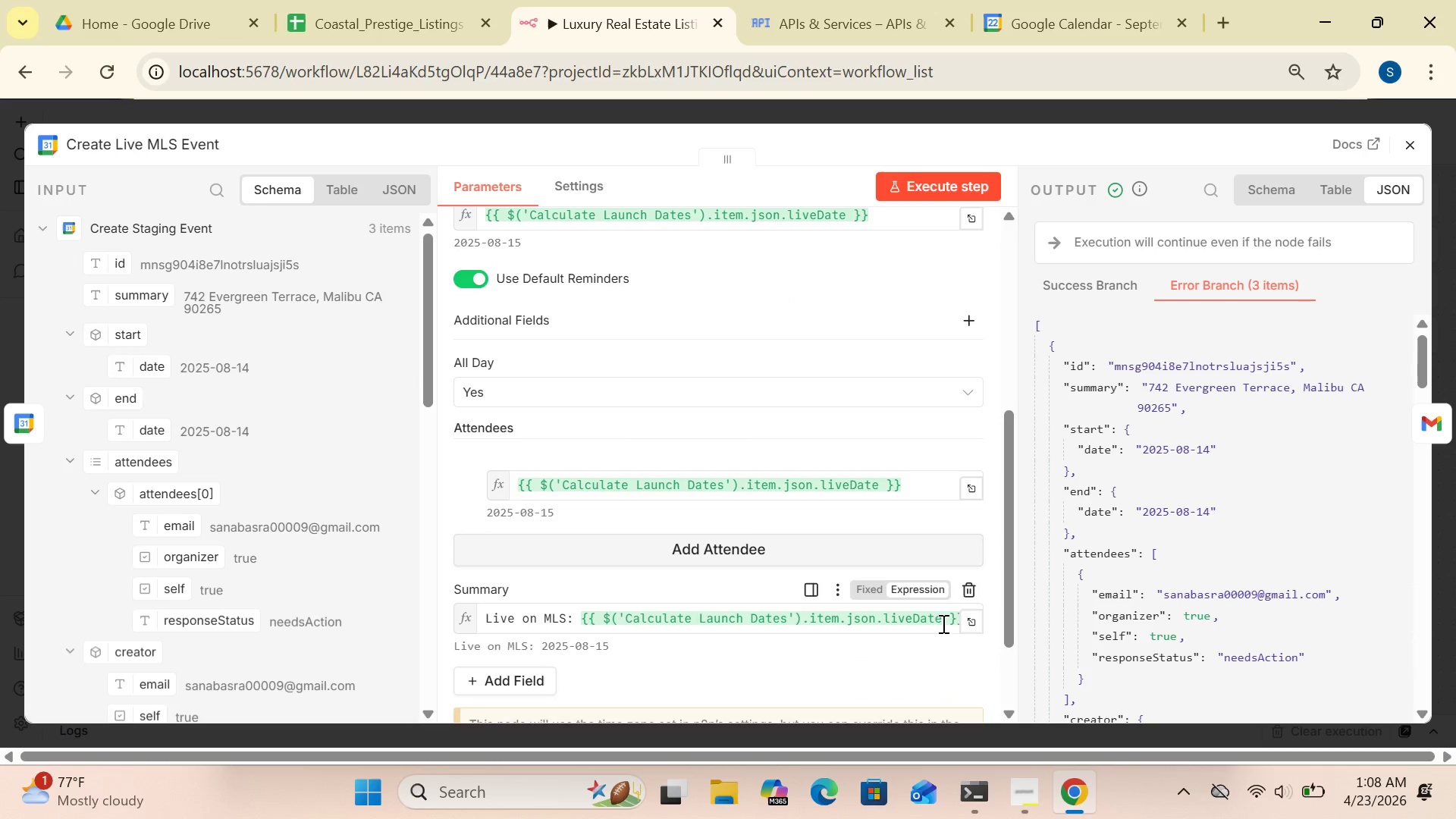 
left_click([943, 617])
 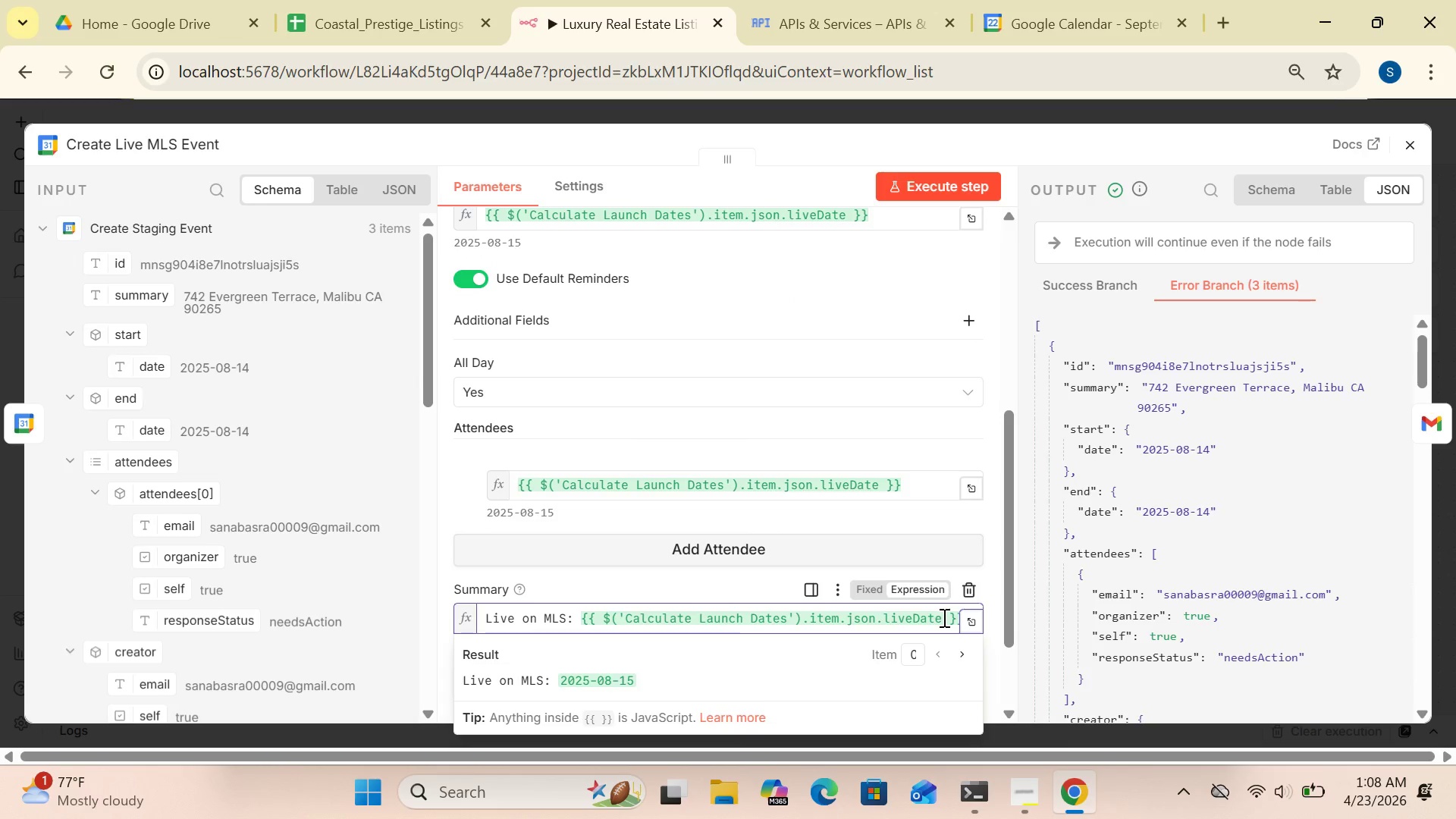 
key(Backspace)
key(Backspace)
key(Backspace)
key(Backspace)
key(Backspace)
key(Backspace)
key(Backspace)
key(Backspace)
type(agent)
 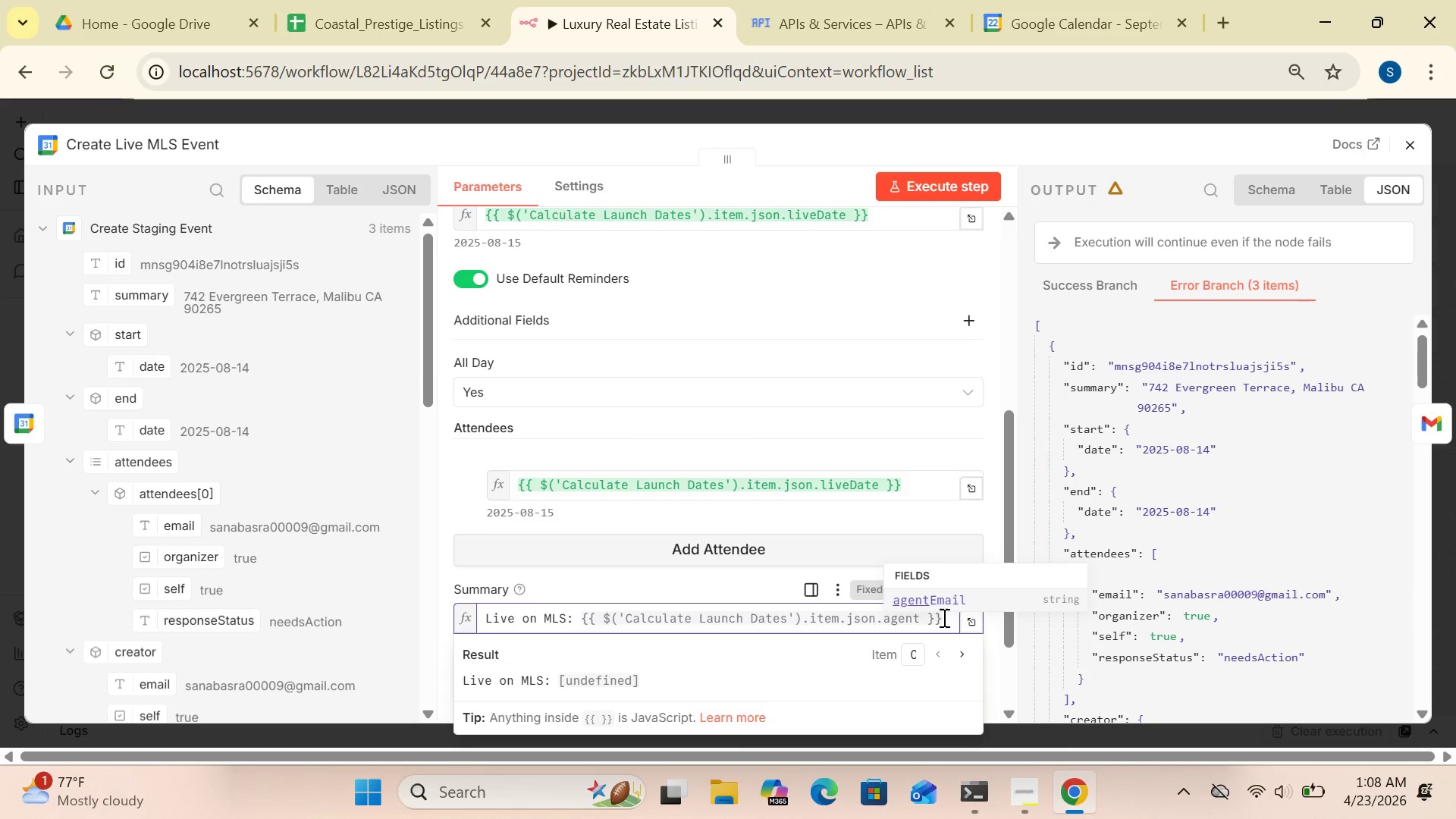 
left_click_drag(start_coordinate=[943, 617], to_coordinate=[946, 661])
 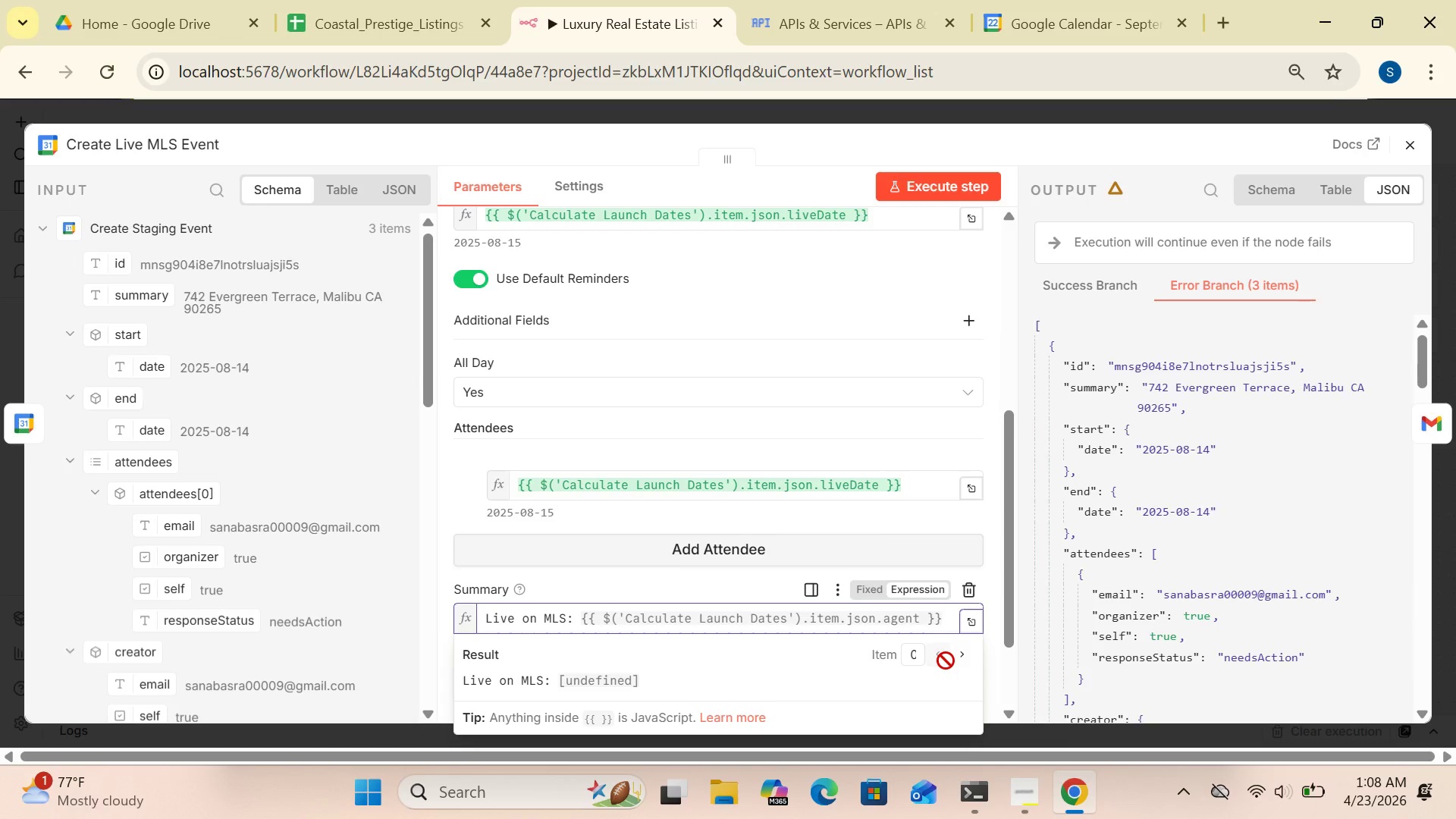 
key(E)
 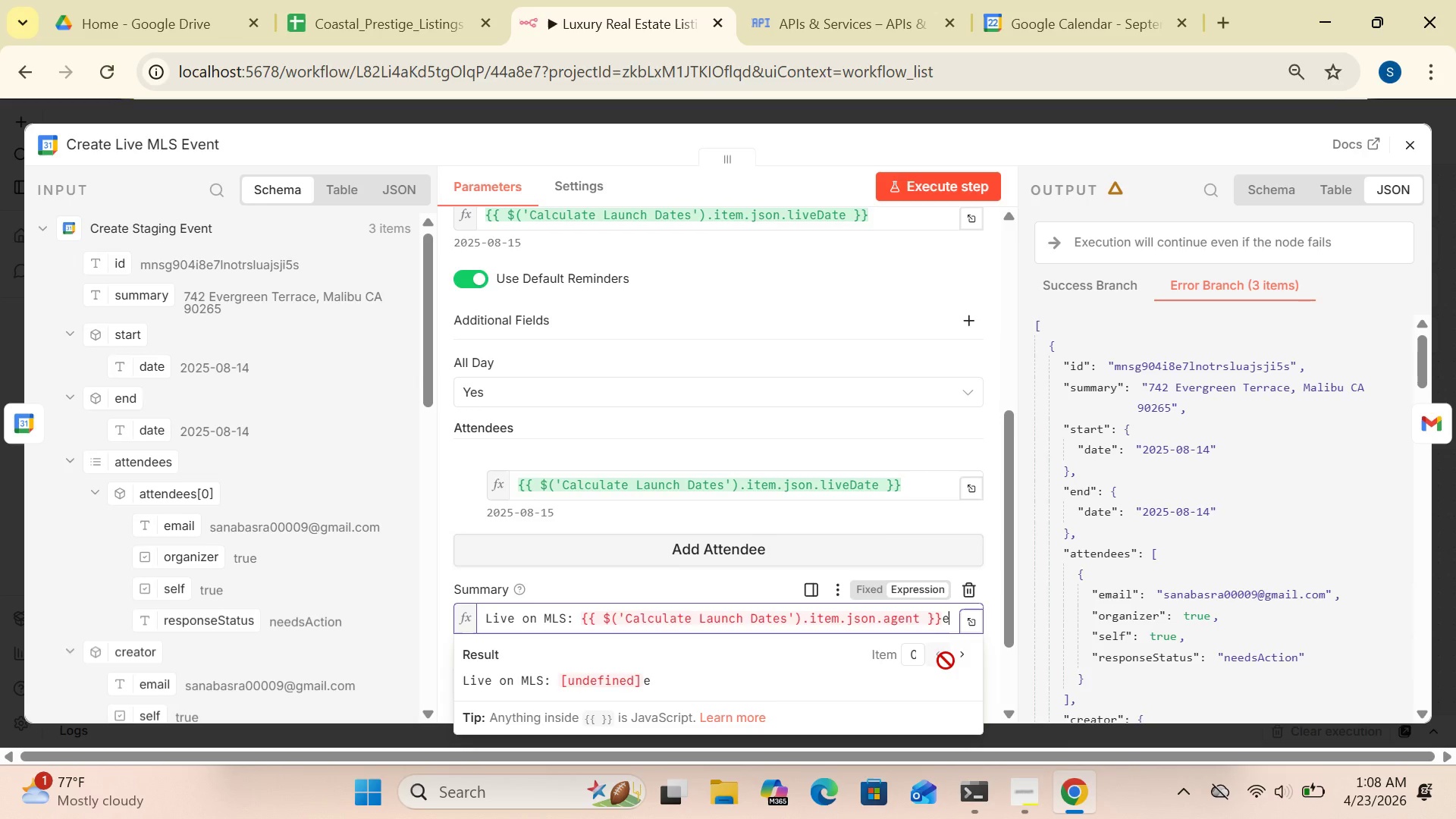 
key(Backspace)
 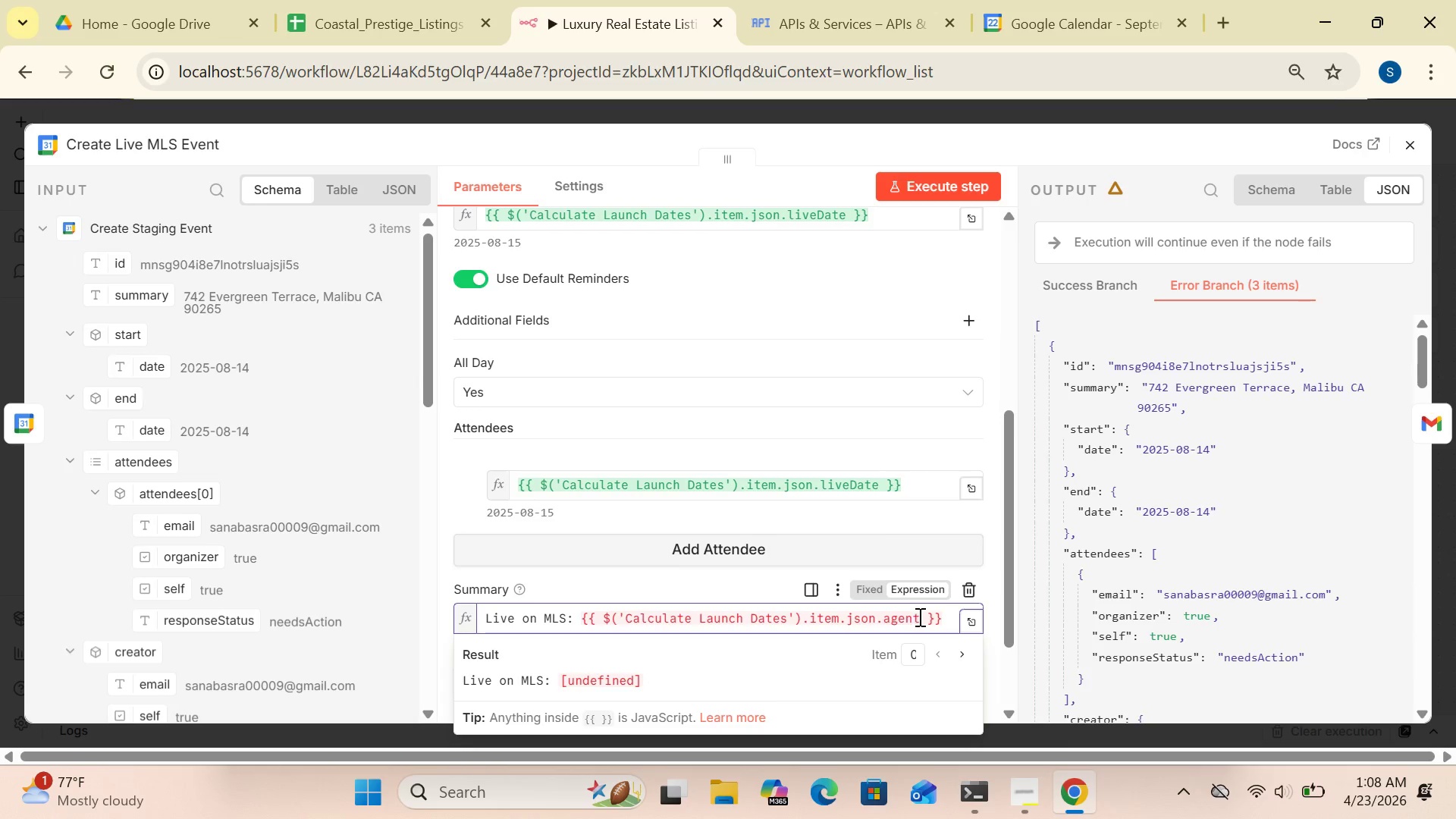 
left_click([921, 617])
 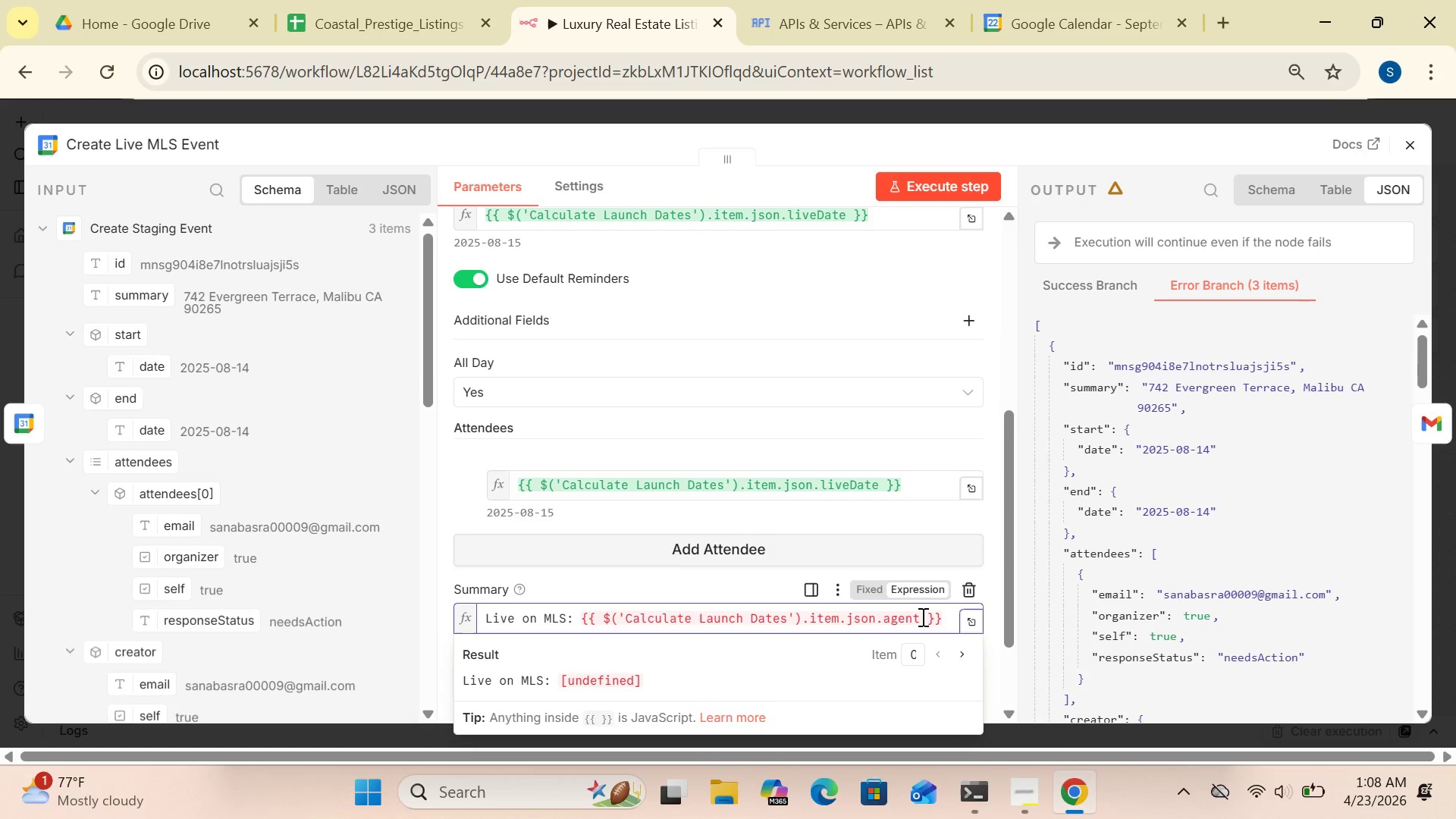 
key(CapsLock)
 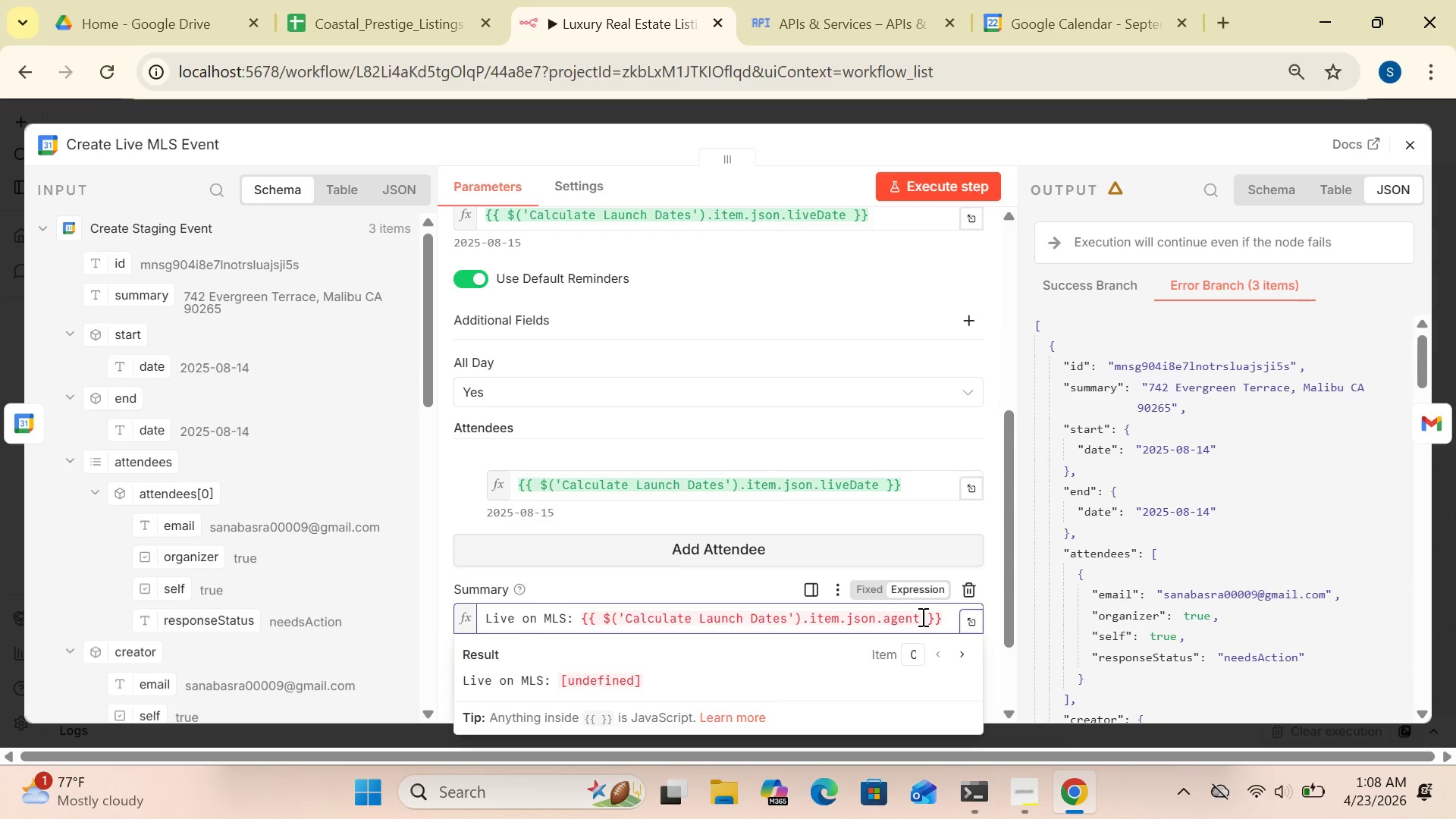 
key(E)
 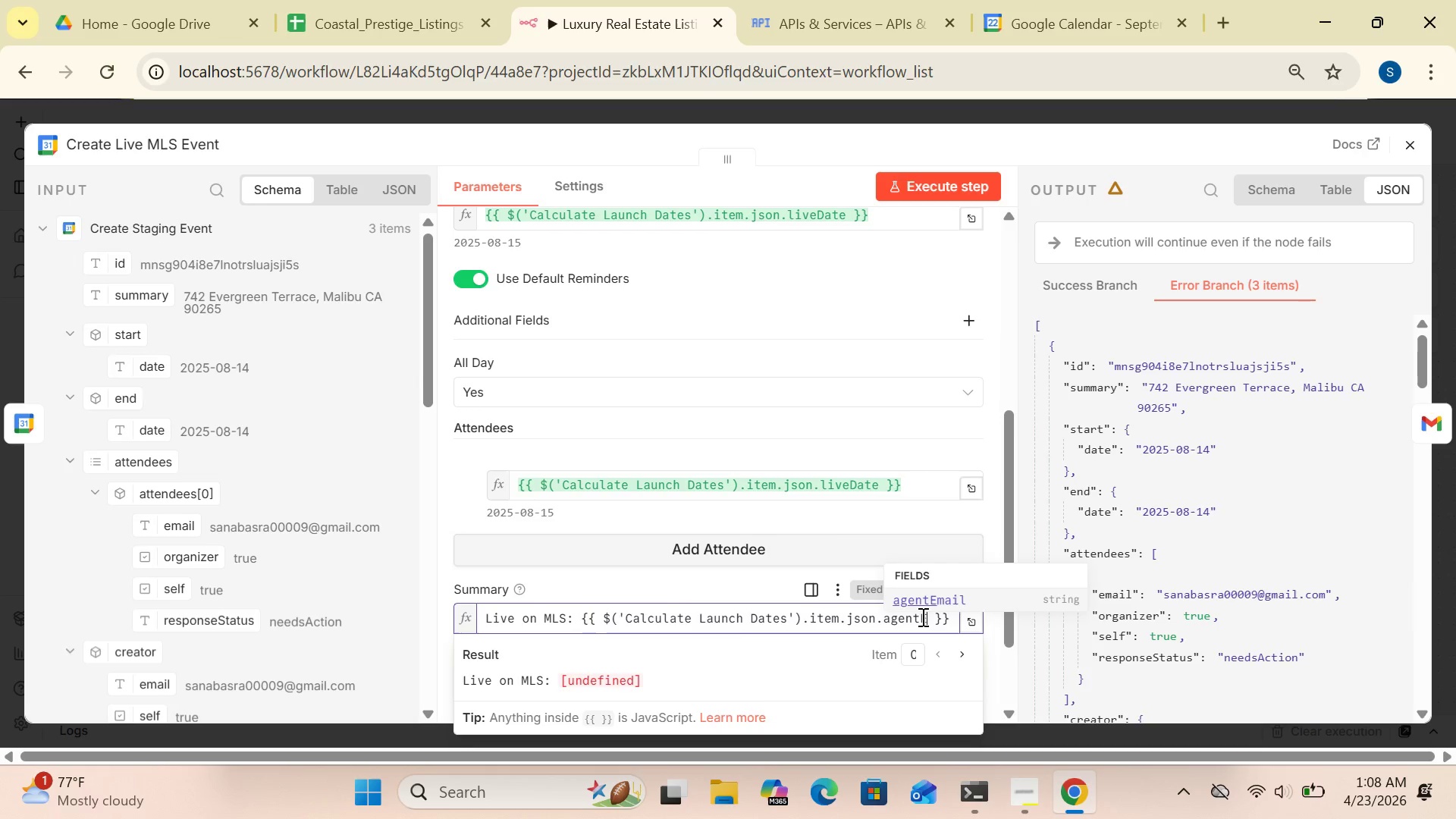 
key(CapsLock)
 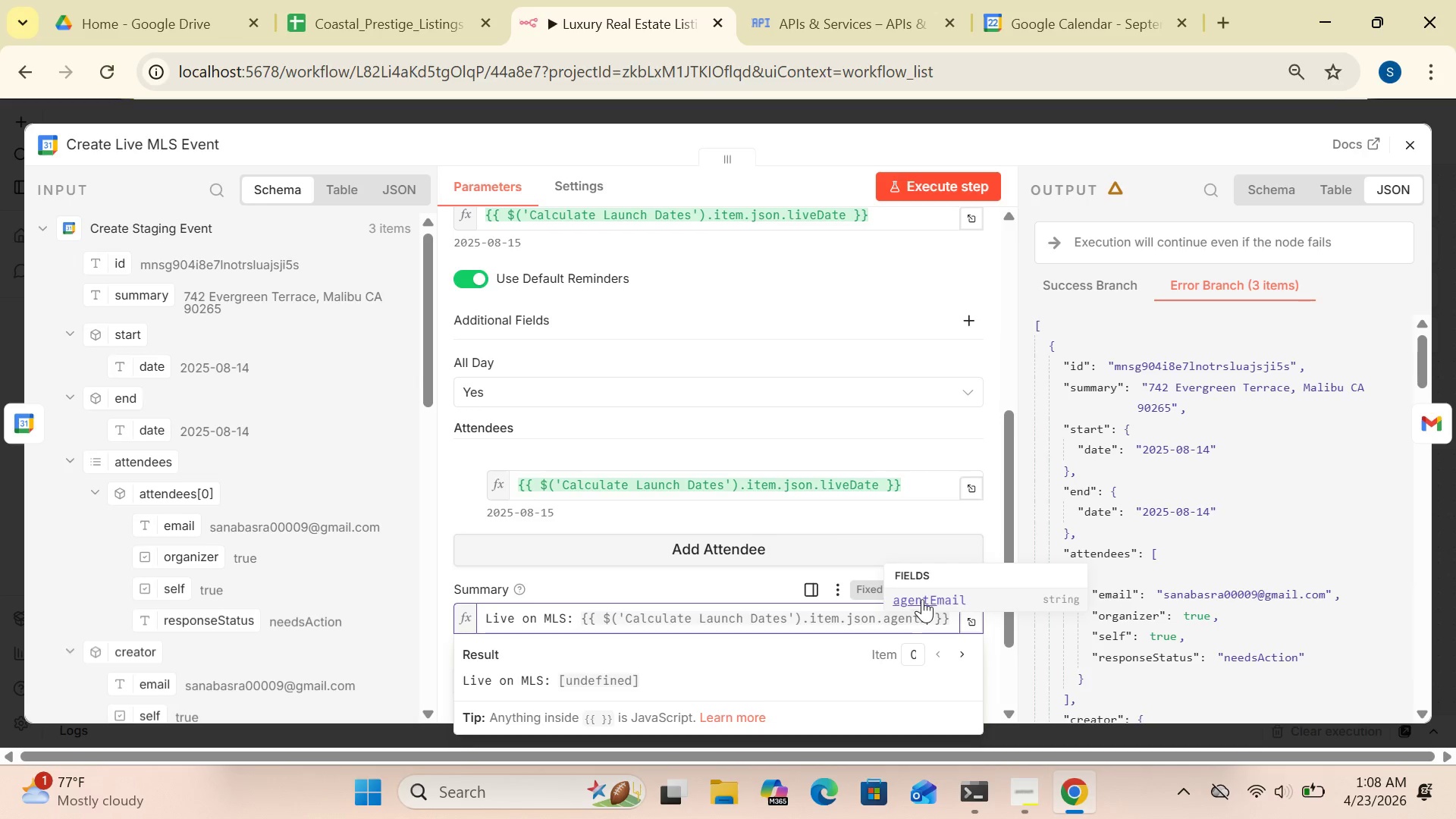 
left_click([922, 596])
 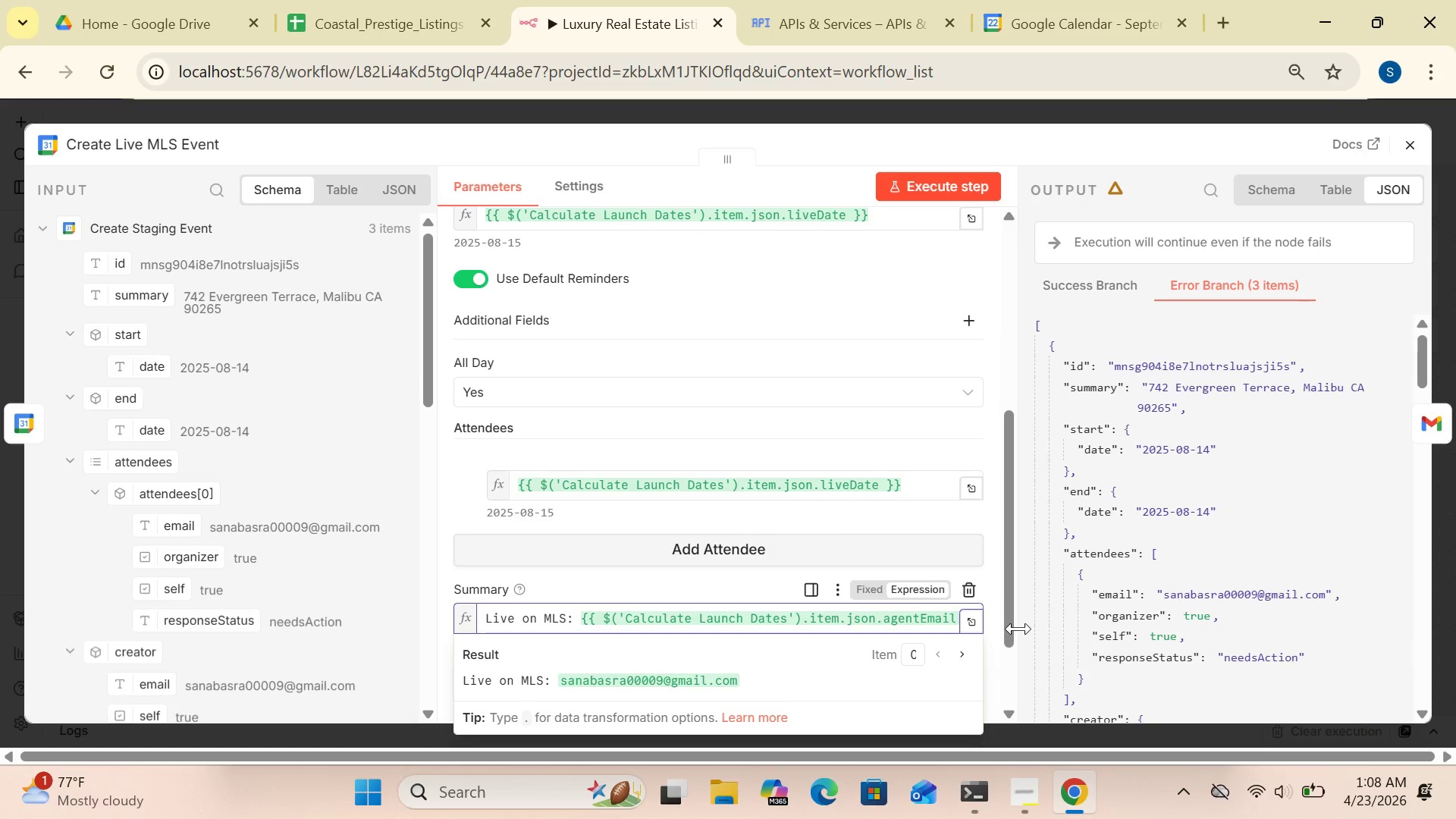 
left_click_drag(start_coordinate=[1007, 629], to_coordinate=[998, 689])
 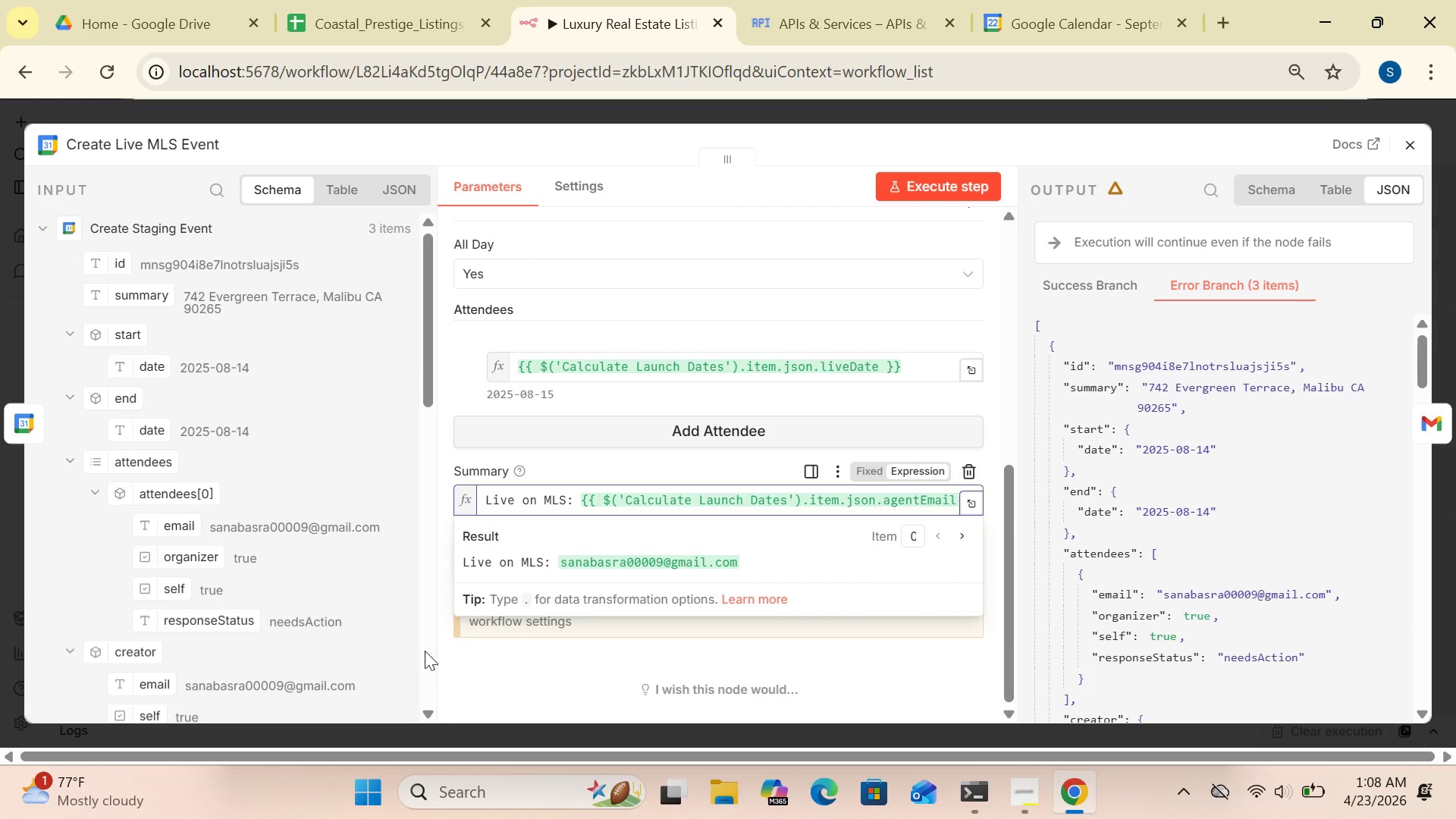 
left_click([394, 648])
 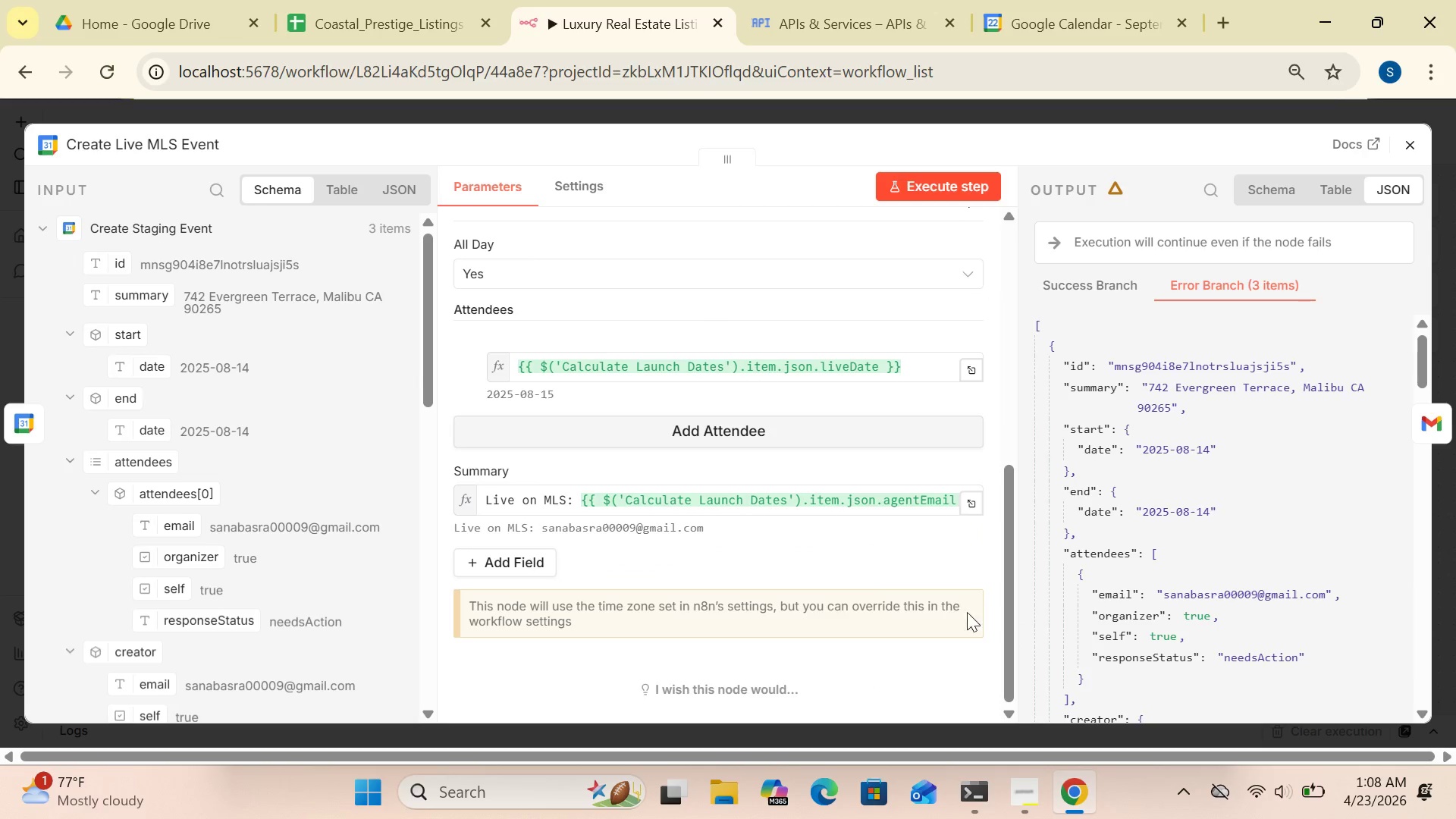 
left_click_drag(start_coordinate=[1015, 626], to_coordinate=[1013, 603])
 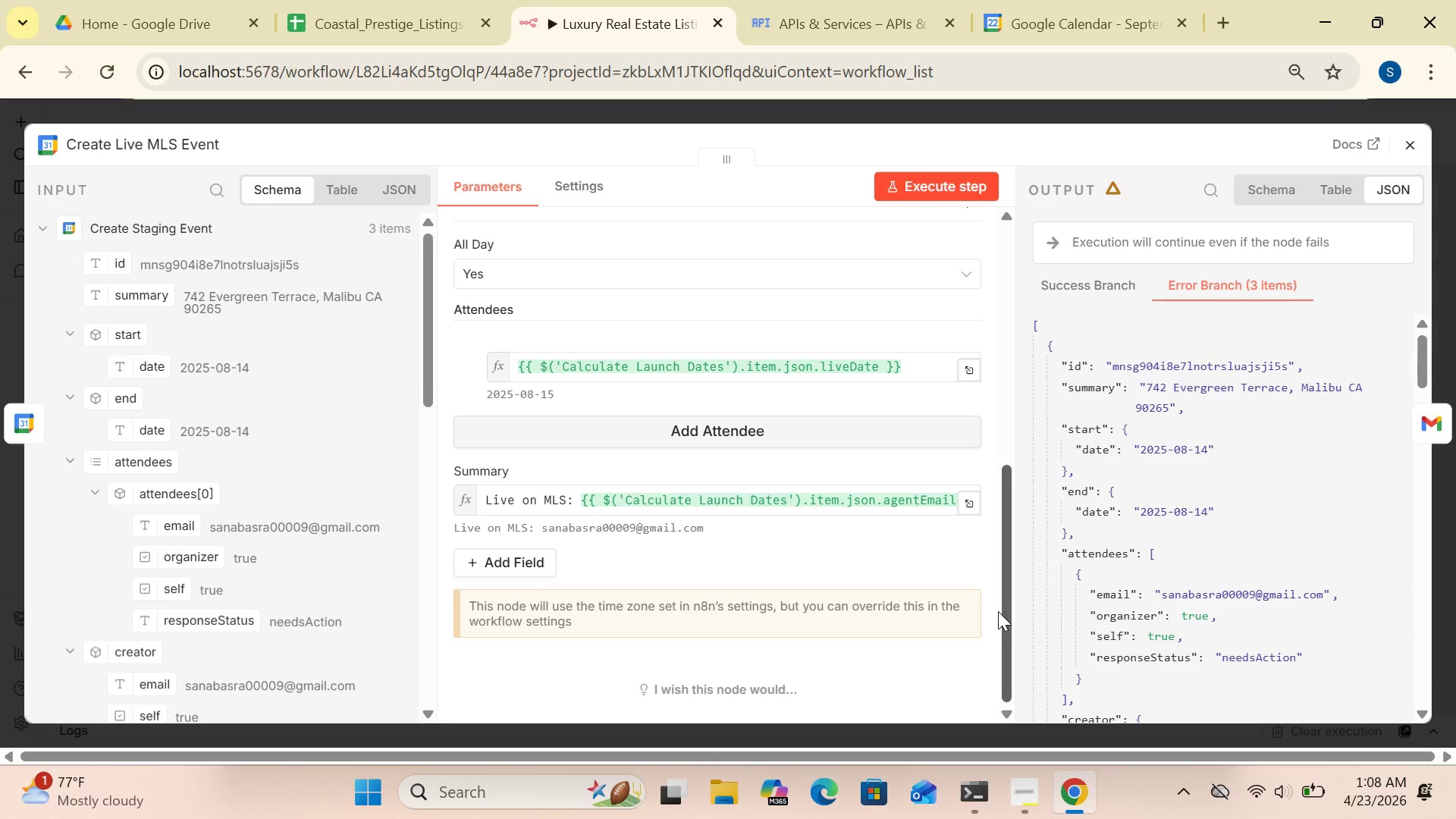 
left_click_drag(start_coordinate=[998, 611], to_coordinate=[996, 670])
 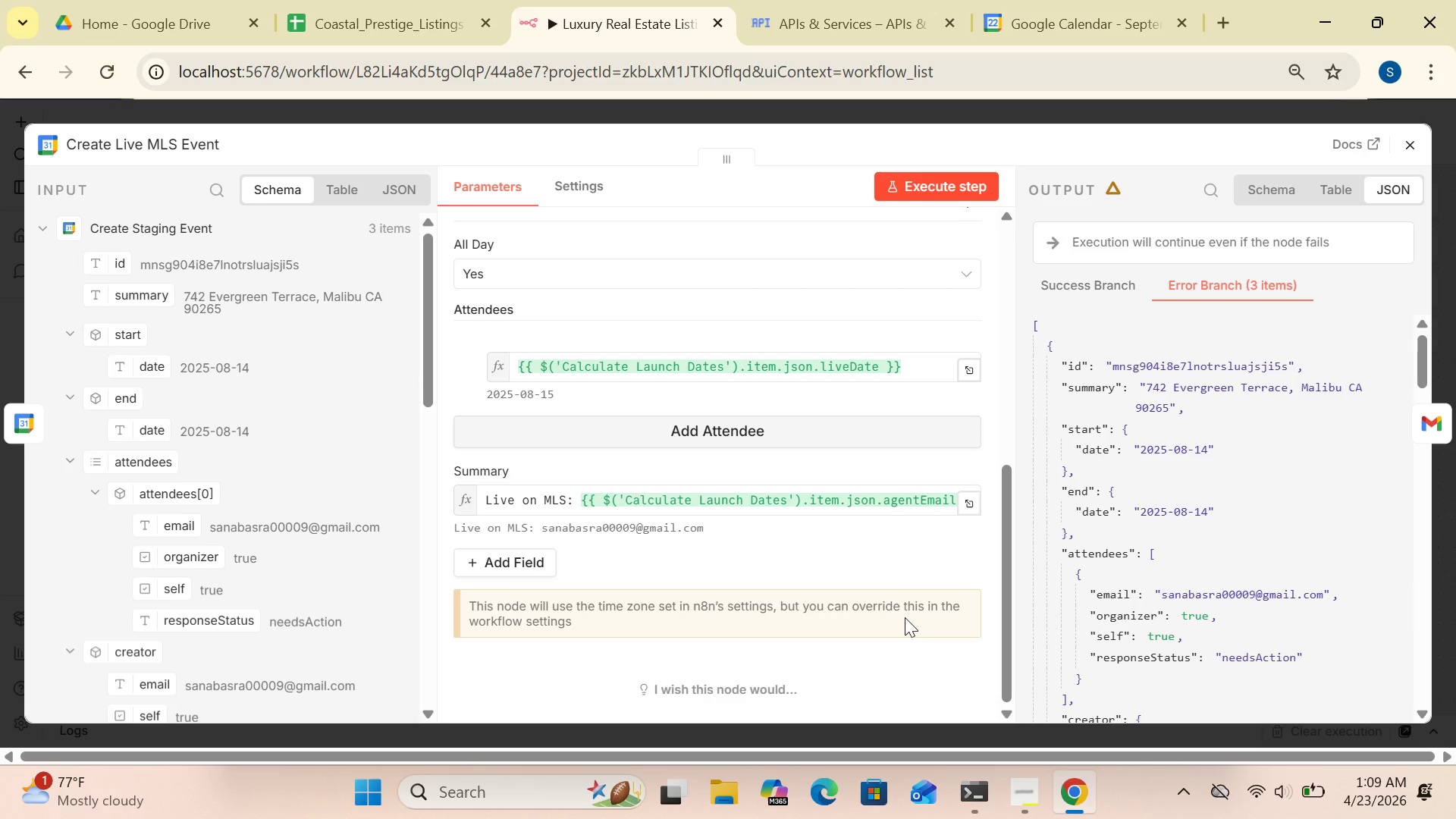 
wait(12.66)
 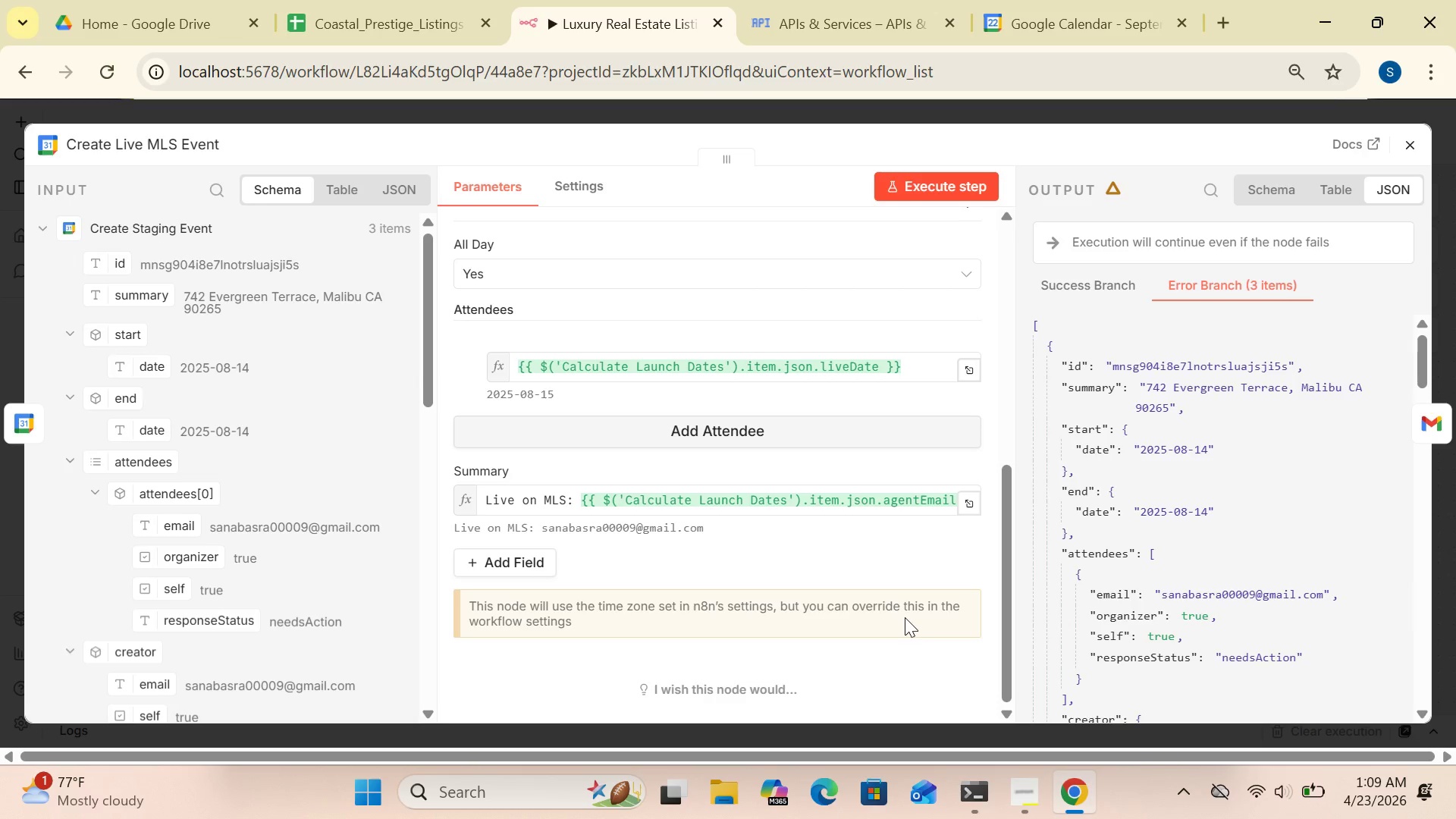 
left_click_drag(start_coordinate=[1001, 554], to_coordinate=[991, 523])
 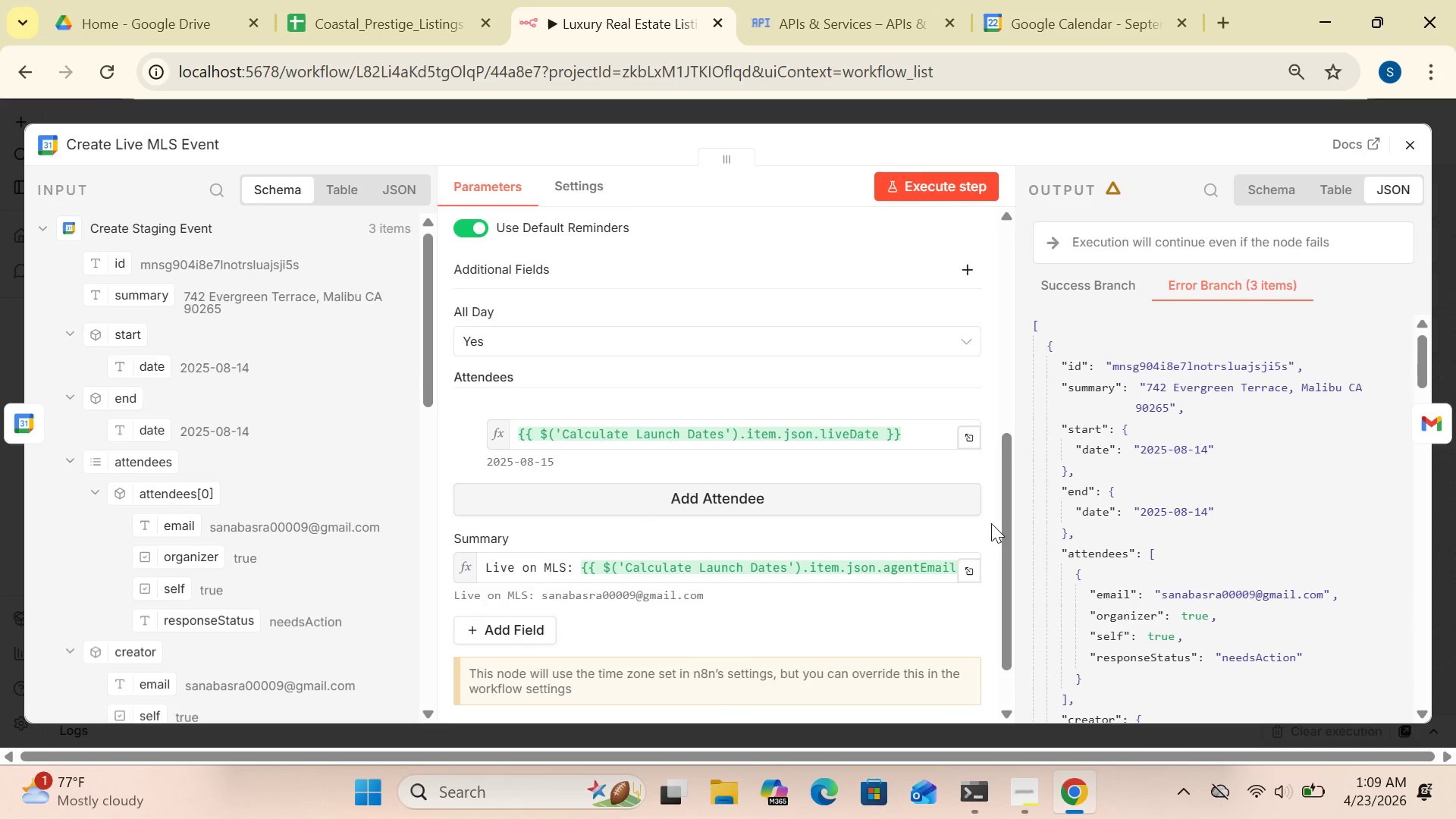 
wait(8.97)
 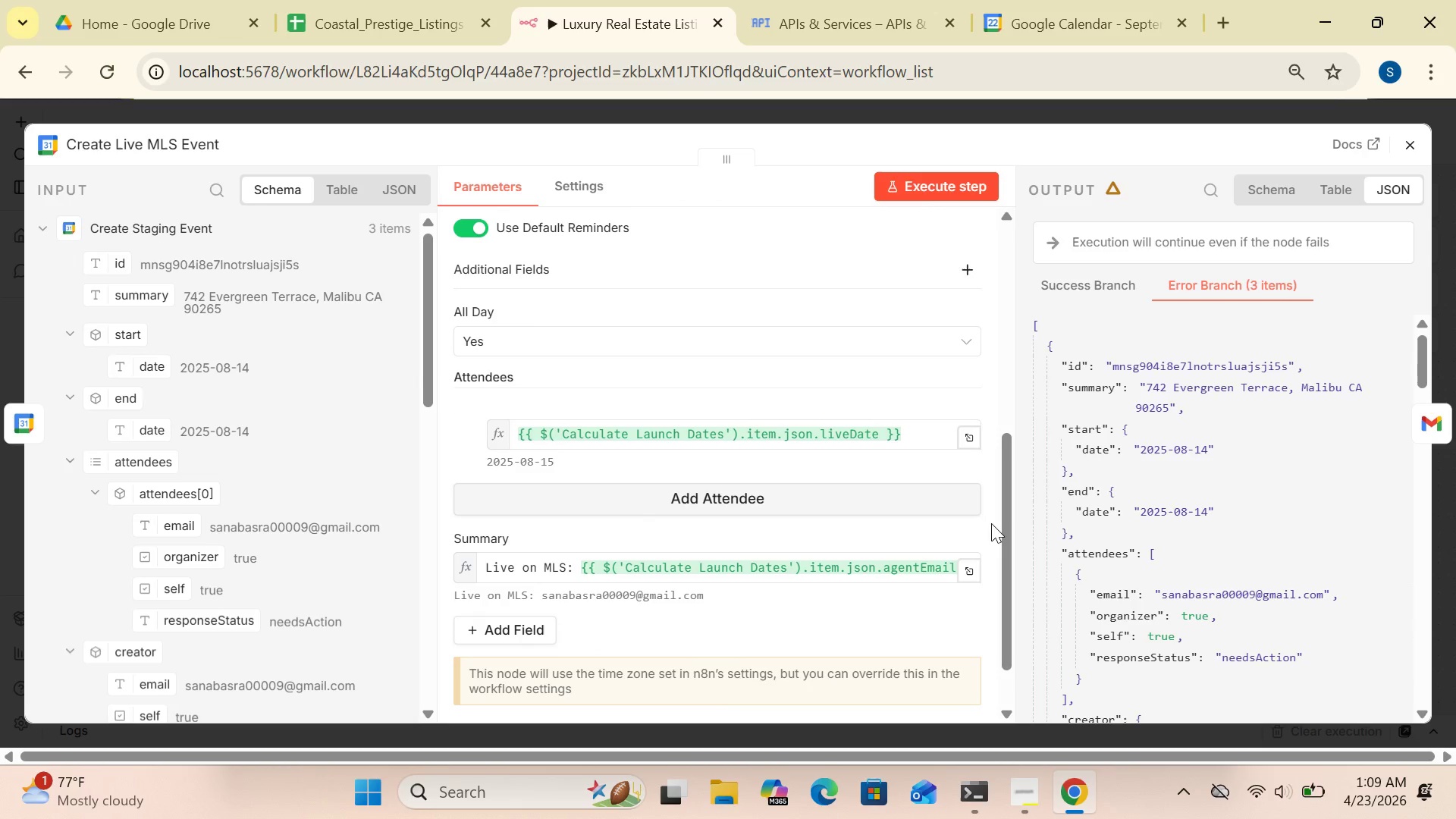 
left_click([880, 431])
 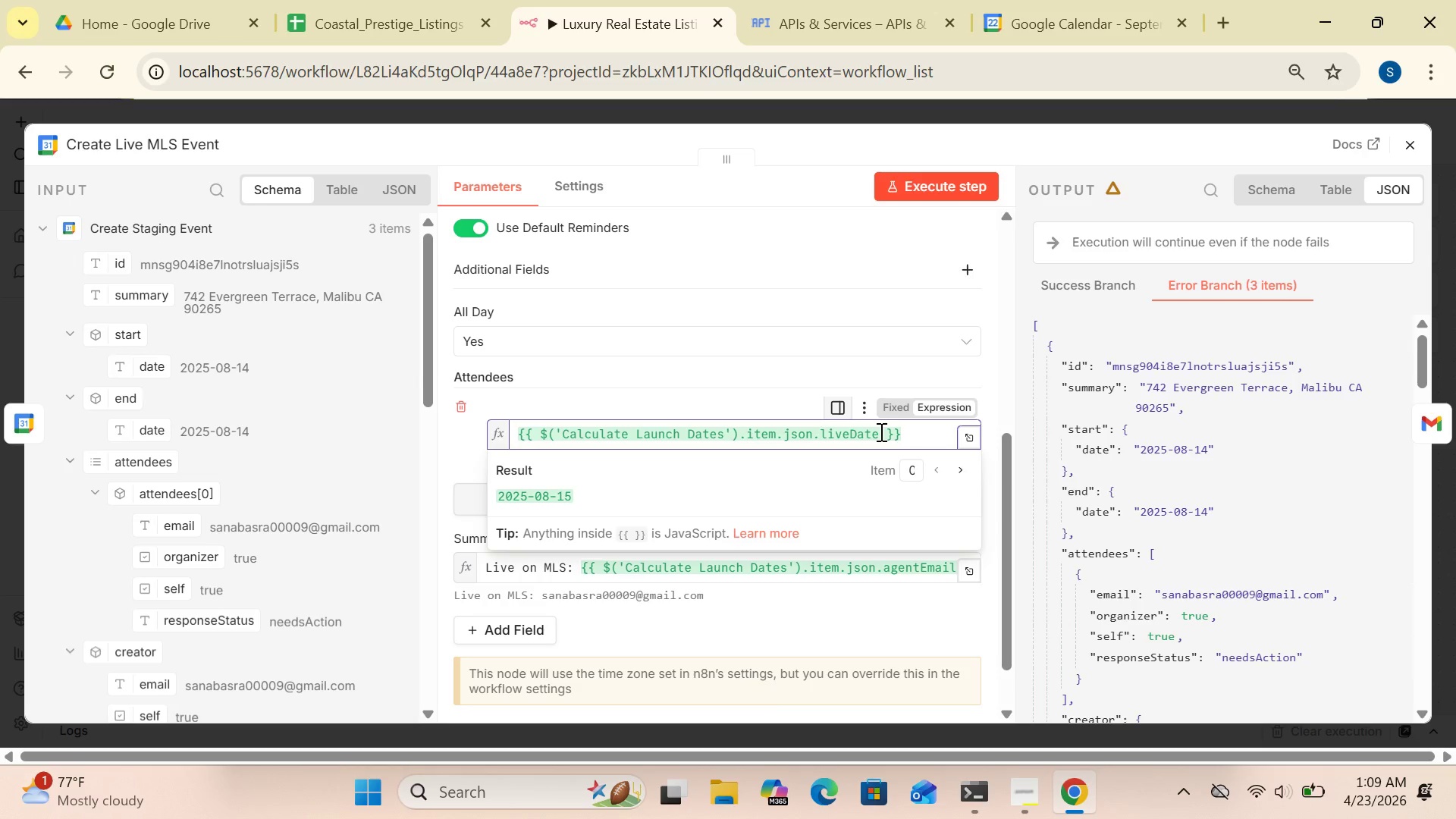 
key(Backspace)
 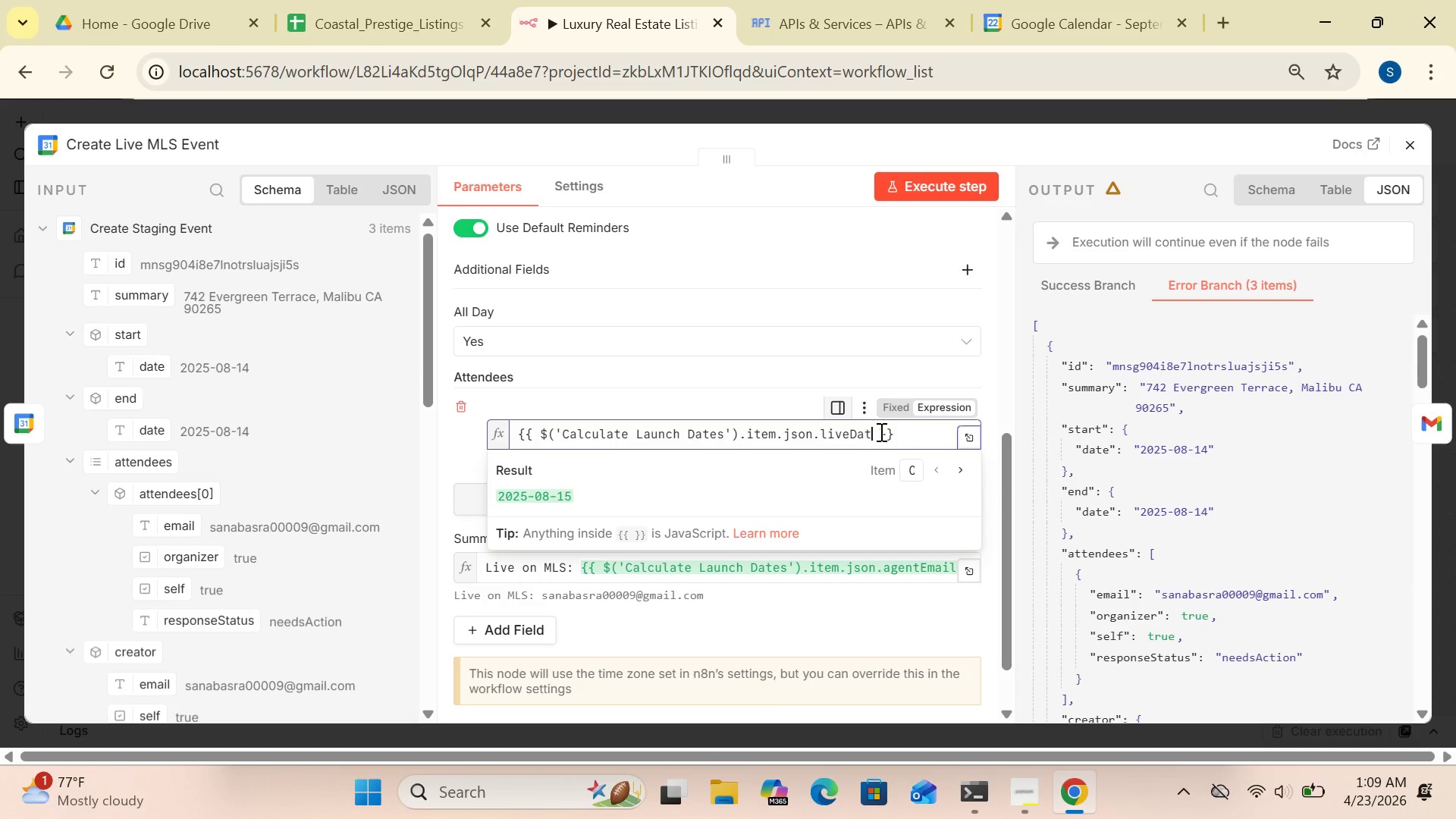 
key(Backspace)
 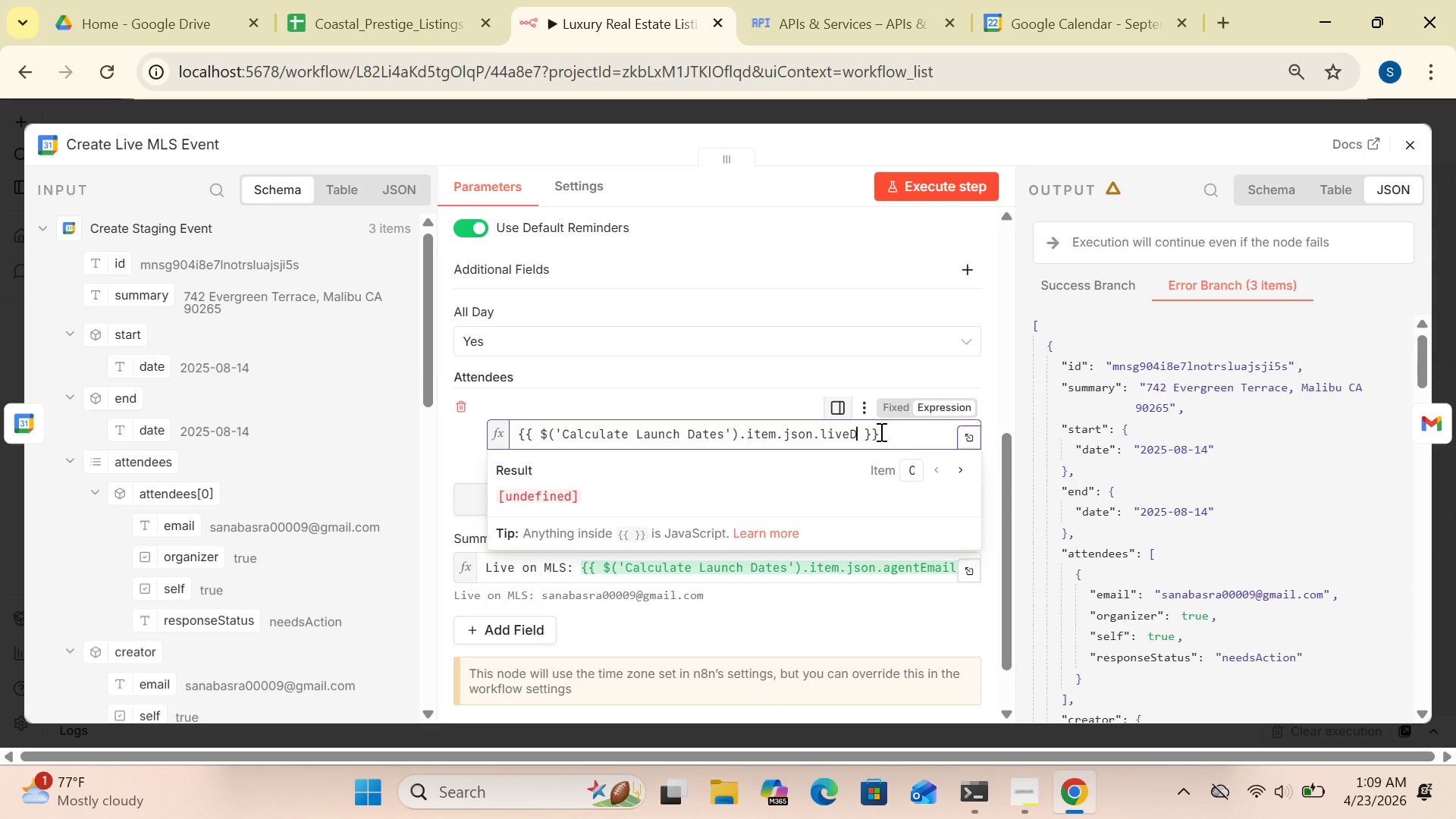 
key(Backspace)
 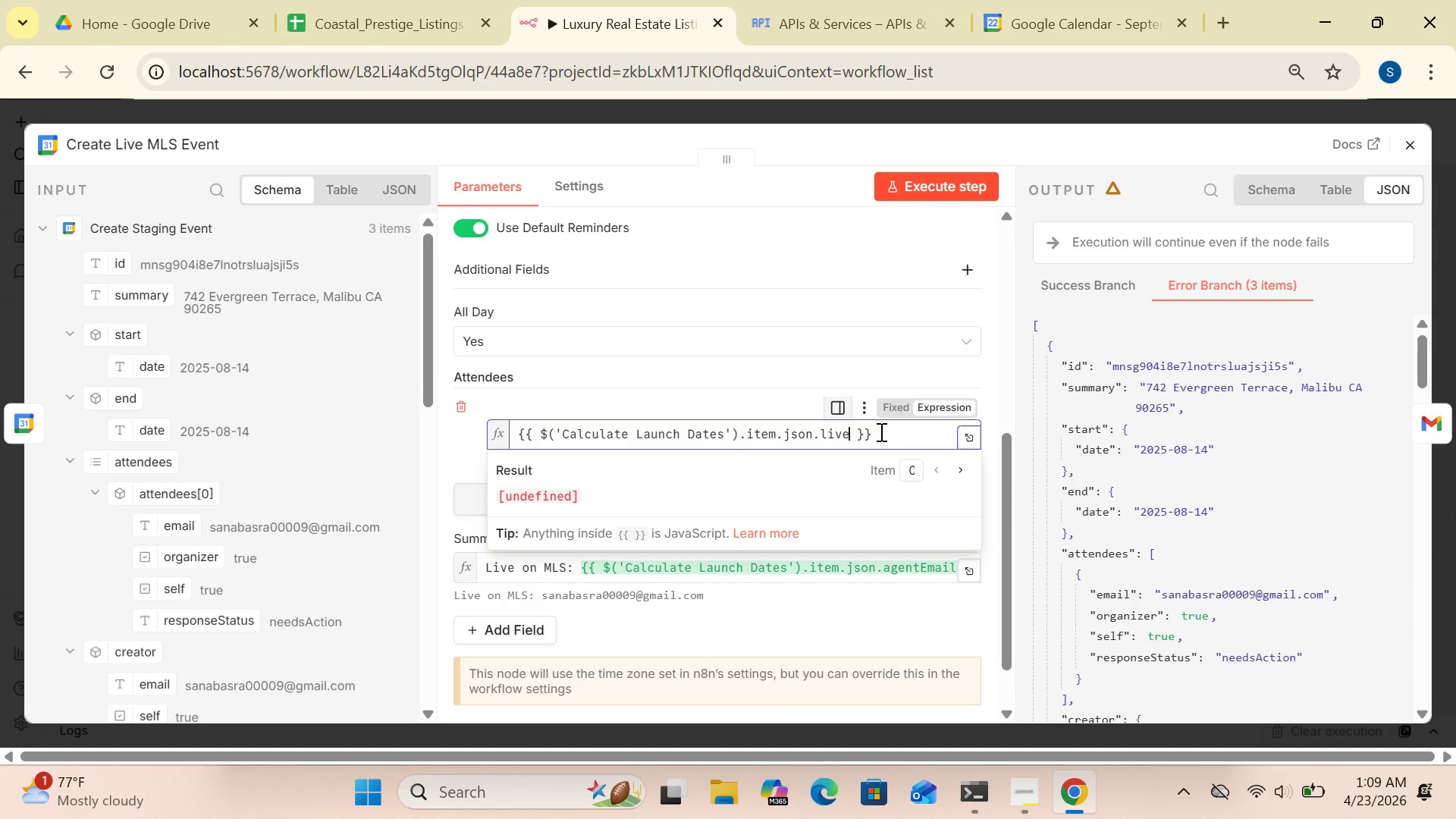 
key(Backspace)
 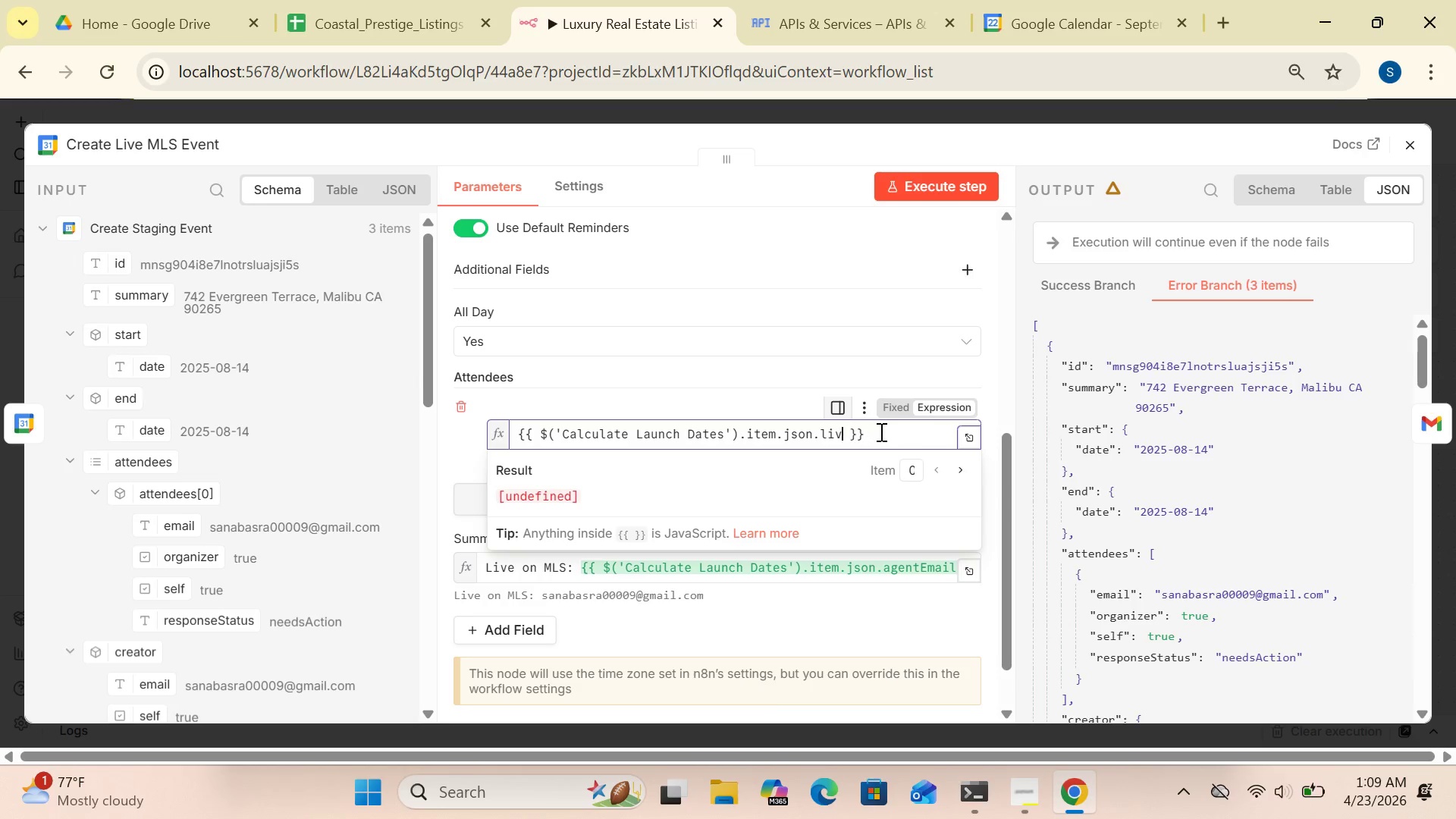 
key(Backspace)
 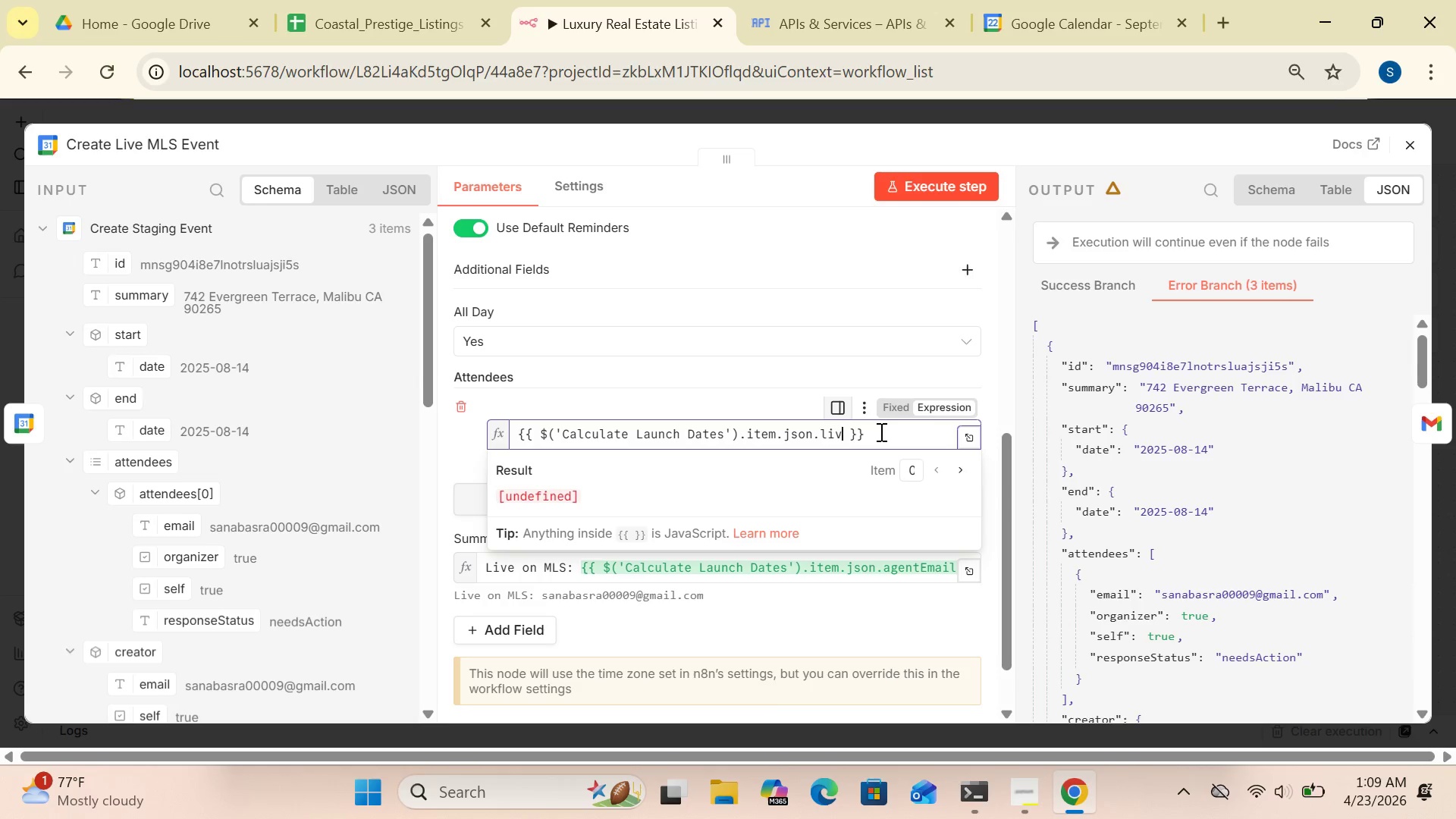 
key(Backspace)
 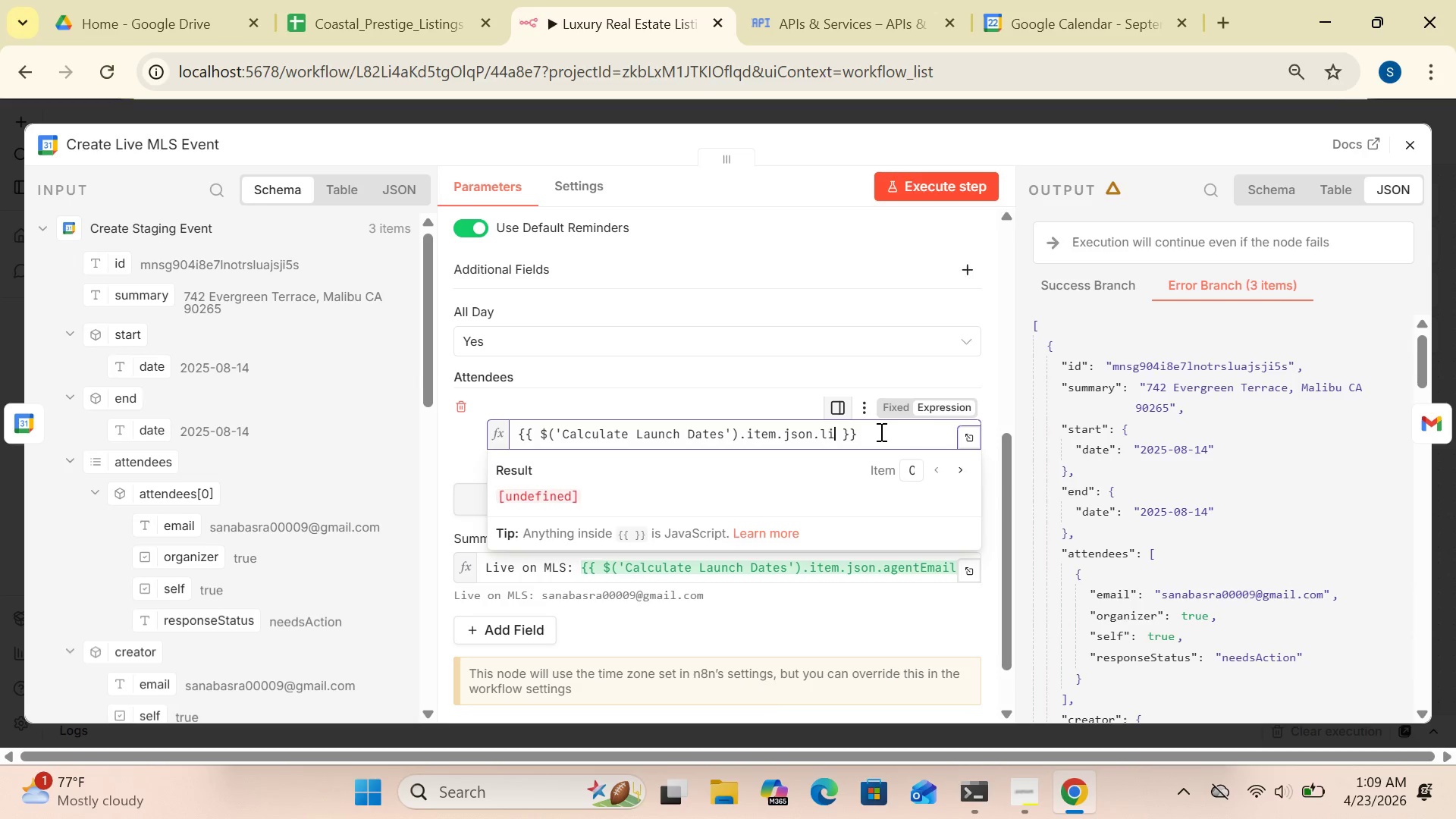 
key(Backspace)
 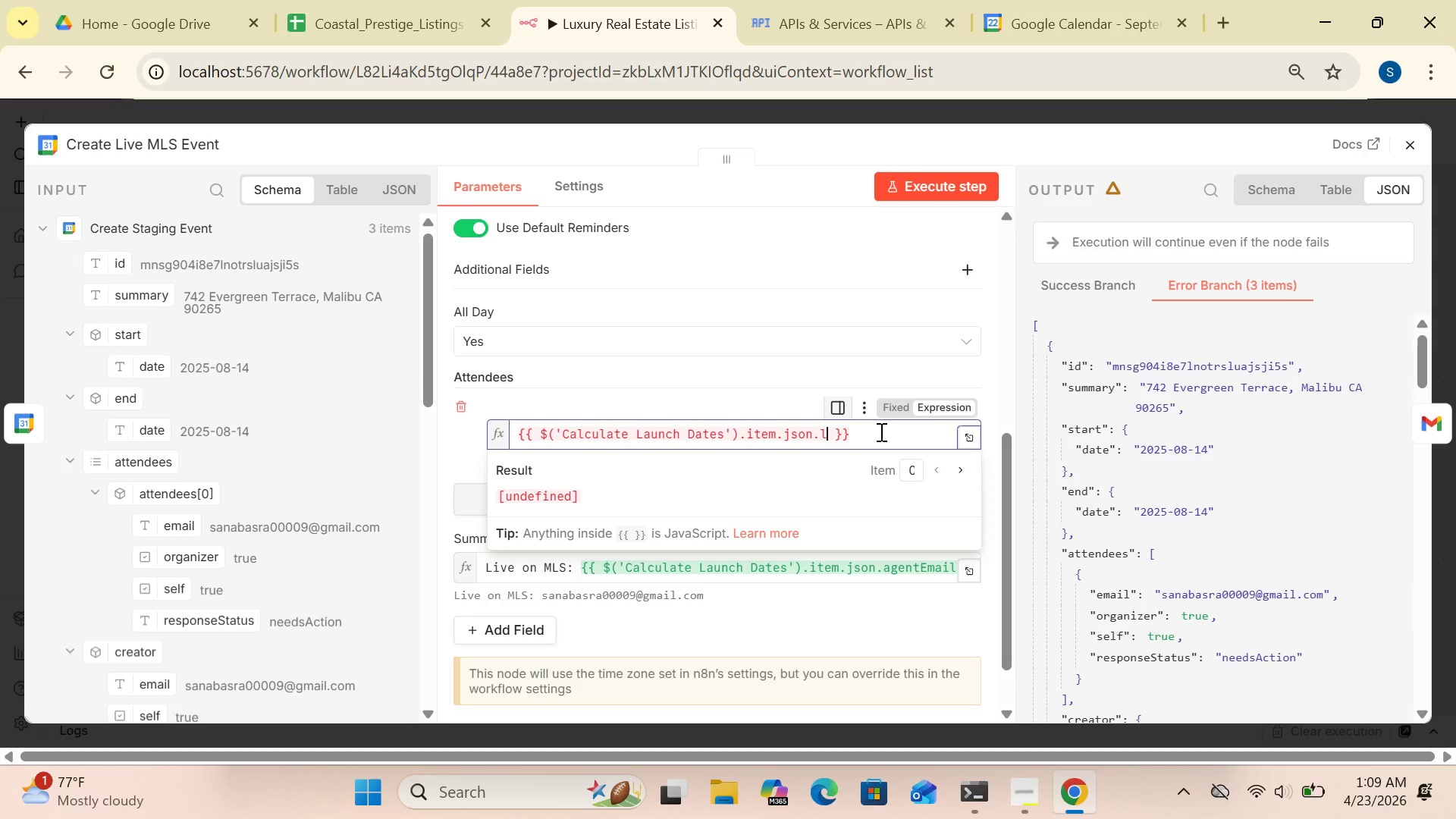 
wait(7.59)
 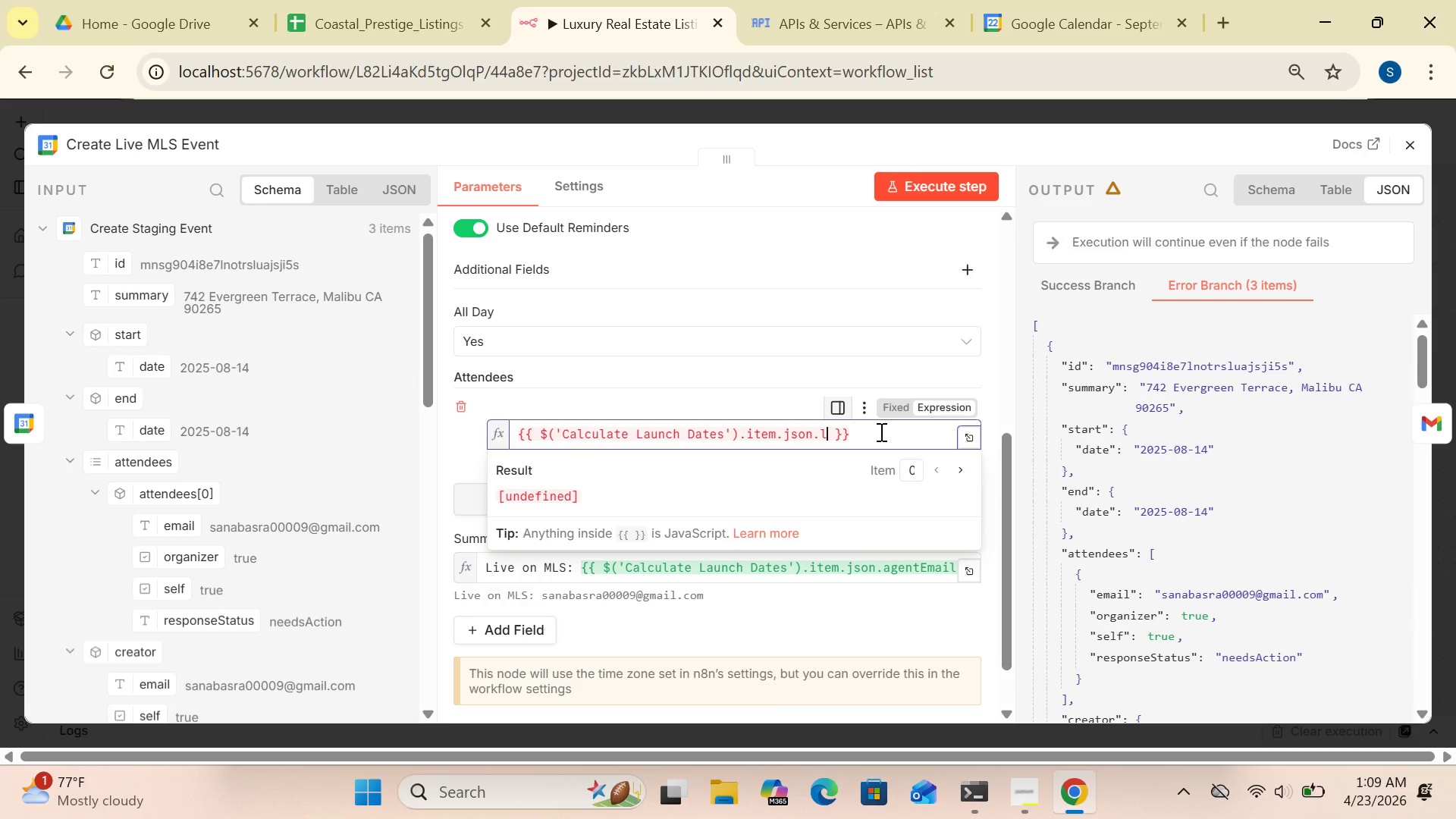 
key(Backspace)
type(agent)
 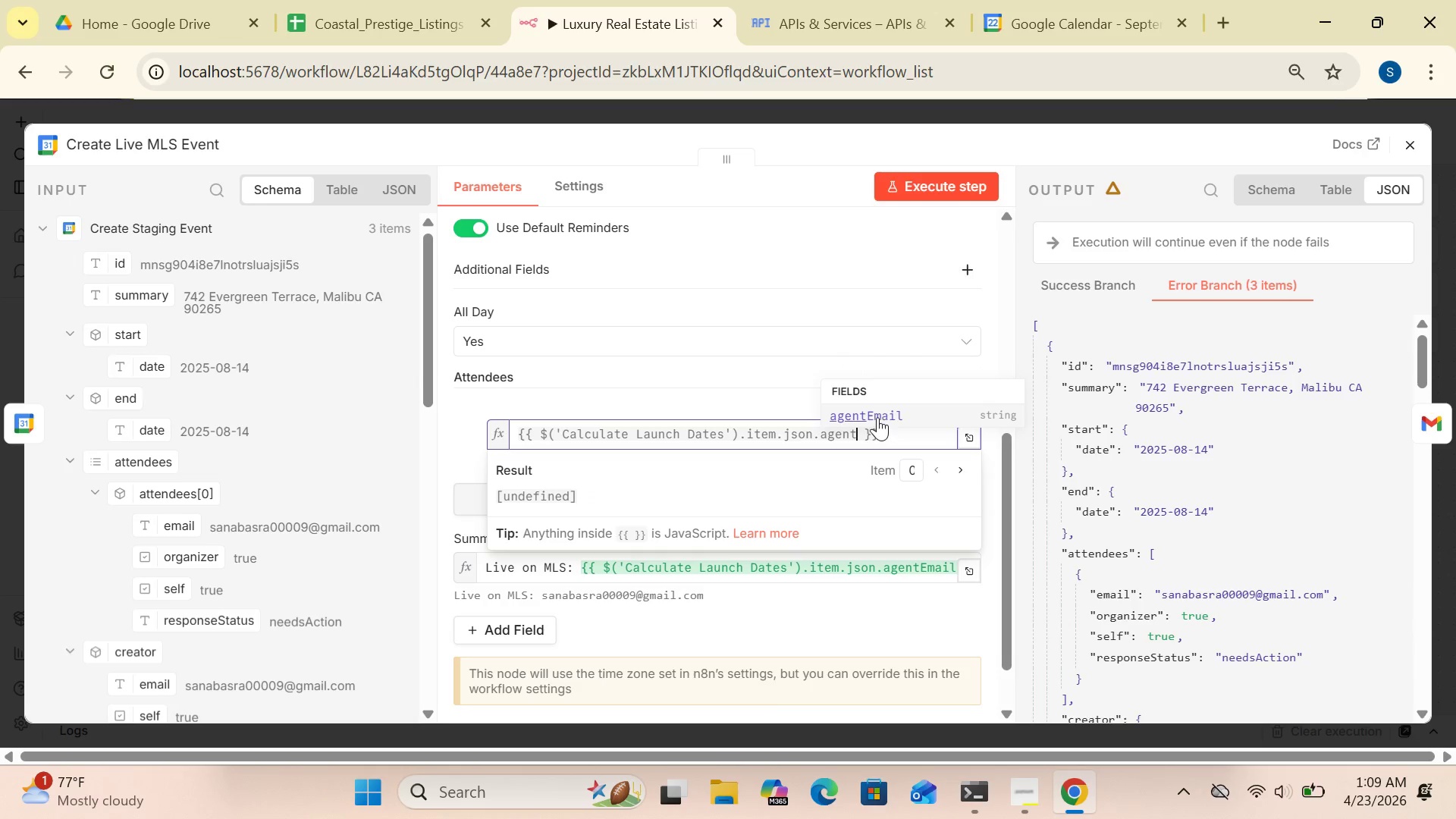 
left_click([874, 410])
 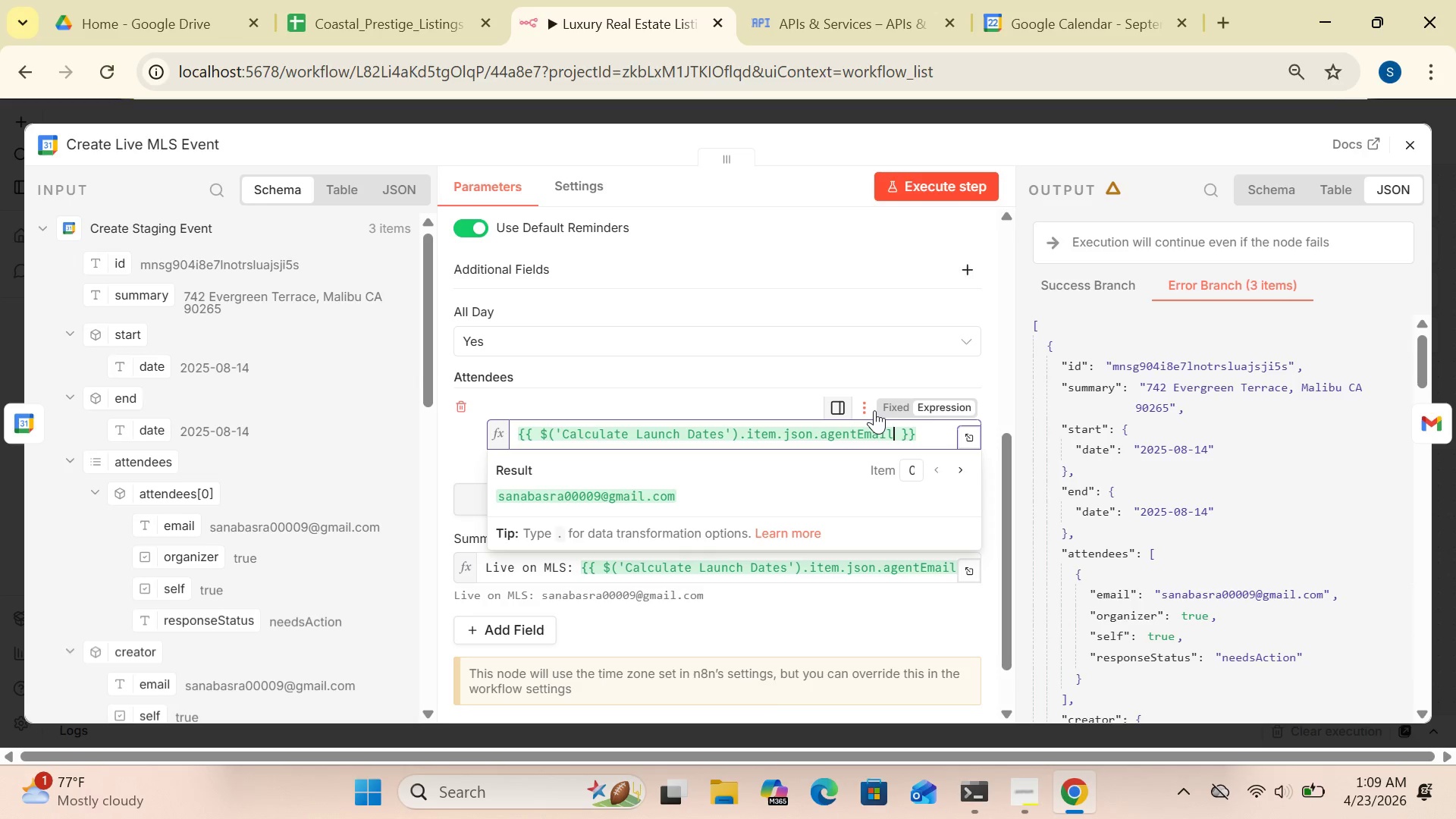 
wait(7.53)
 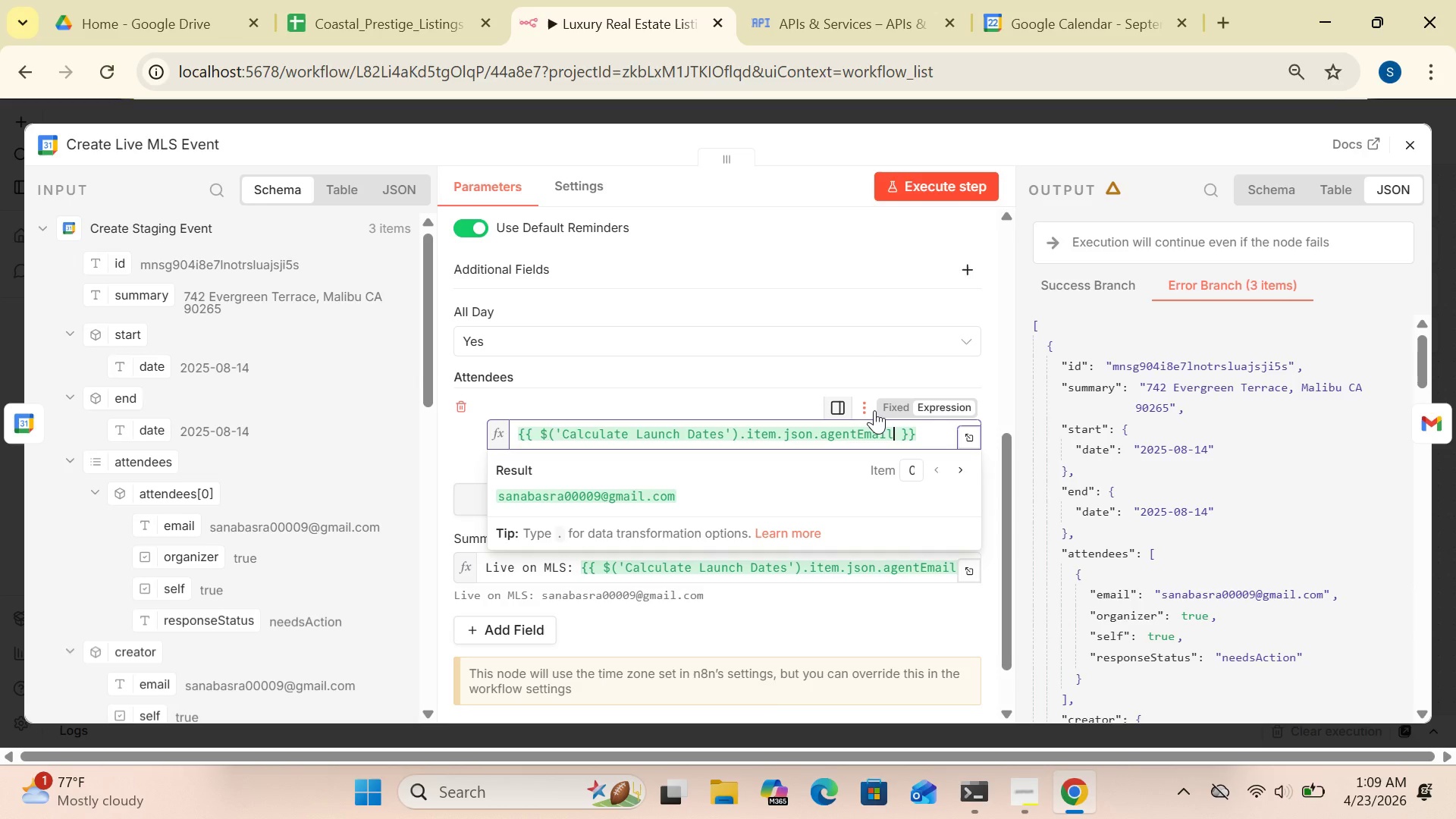 
left_click([356, 425])
 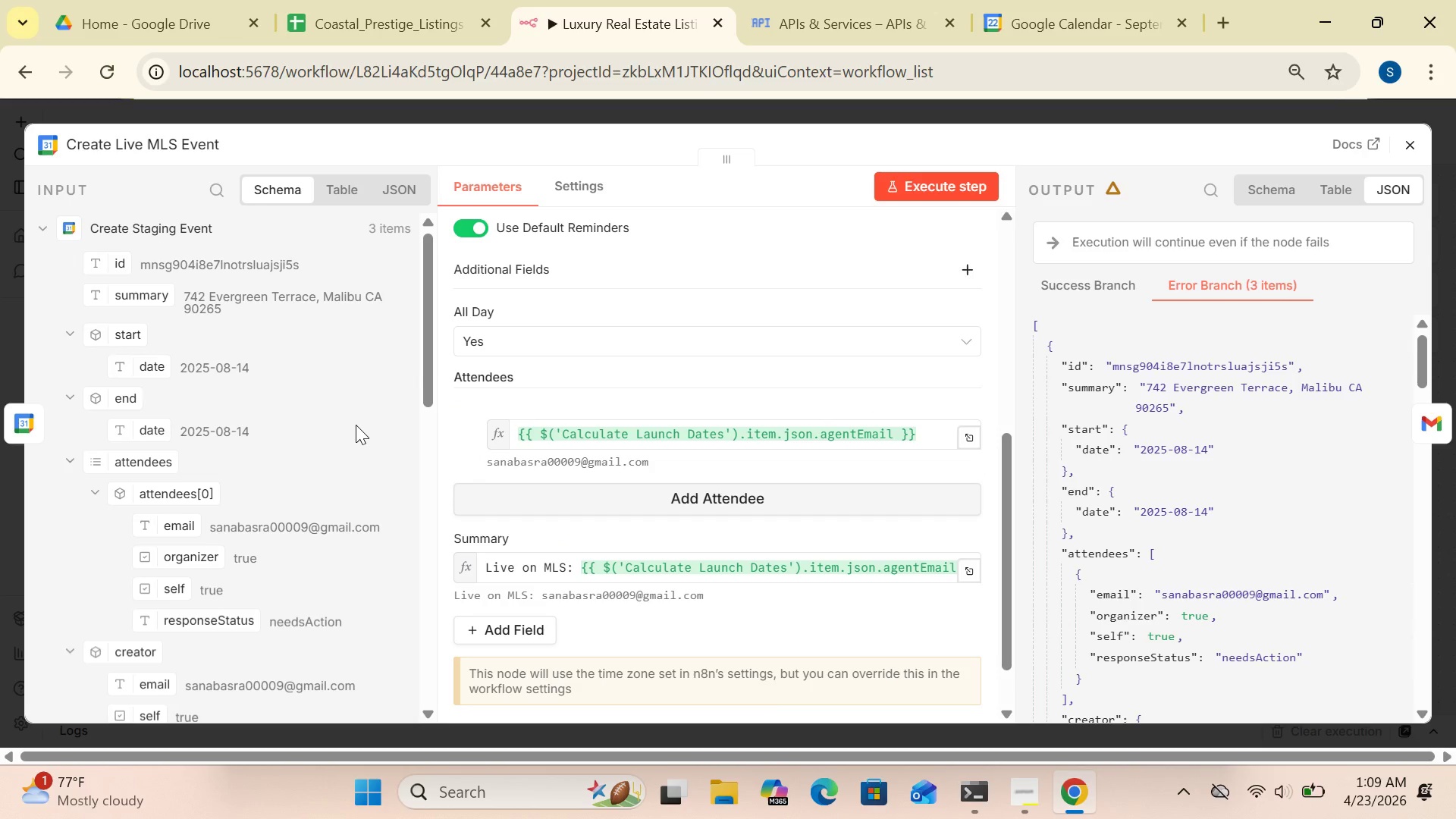 
wait(10.62)
 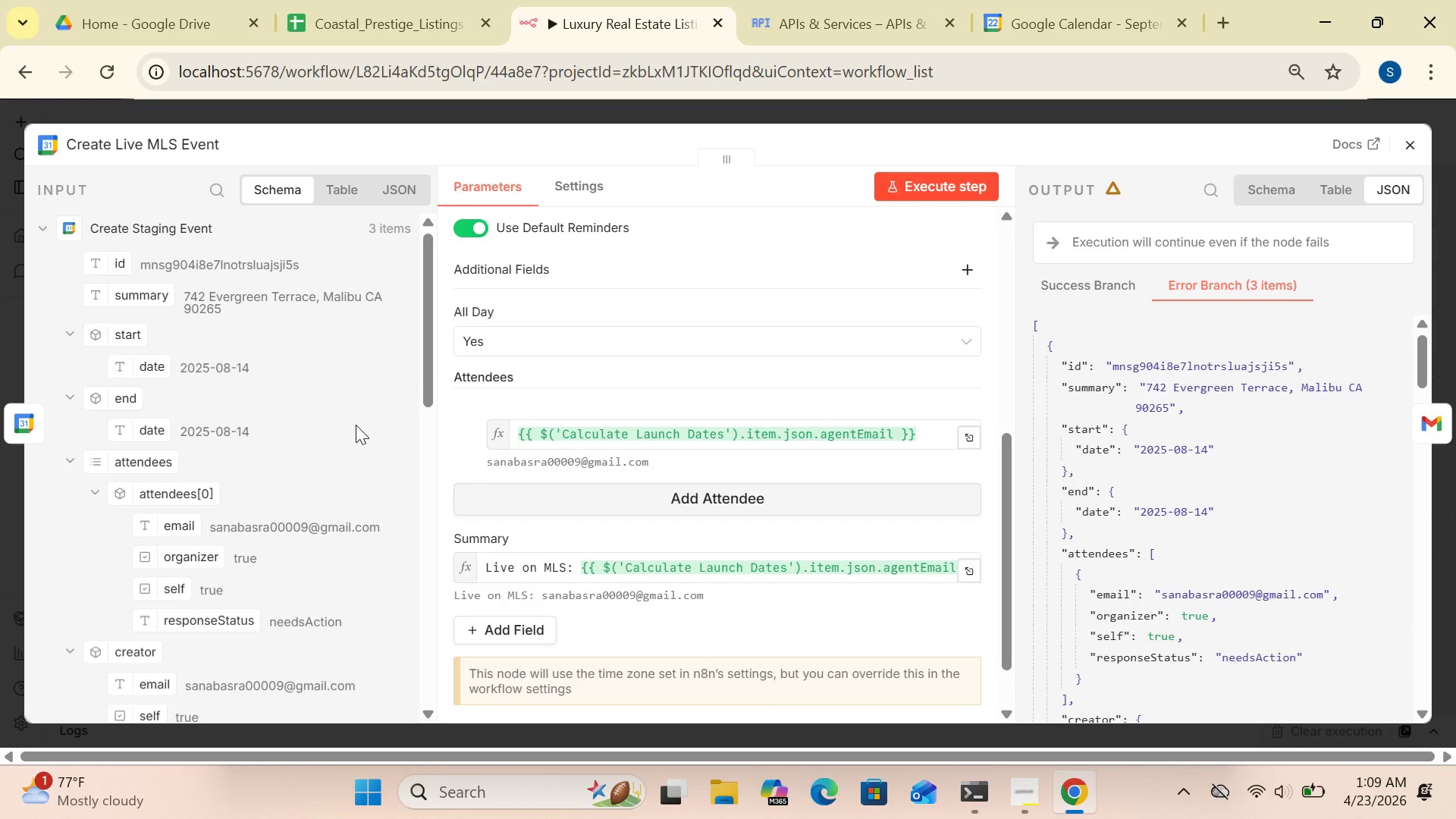 
left_click_drag(start_coordinate=[1012, 514], to_coordinate=[1011, 246])
 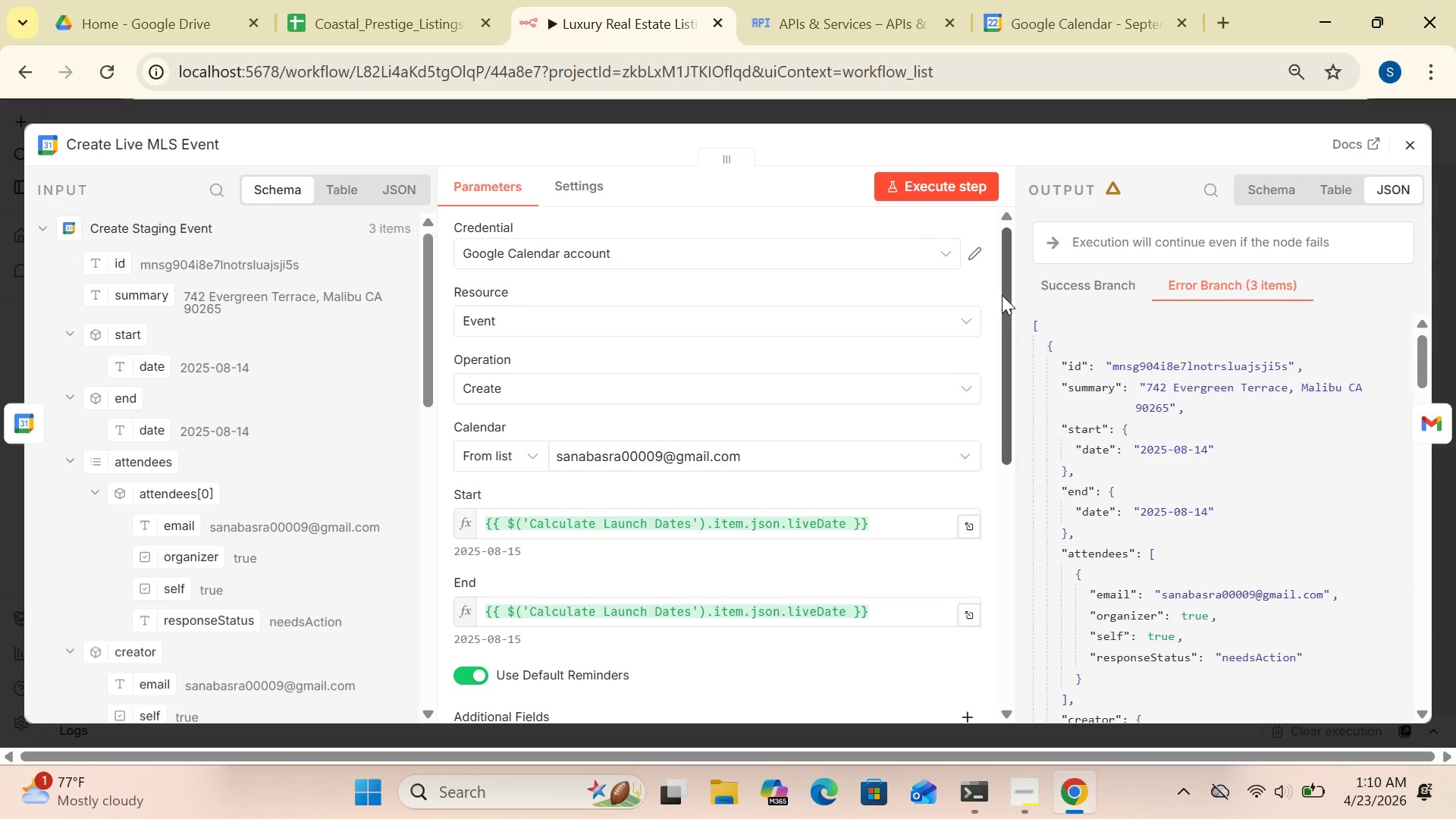 
left_click_drag(start_coordinate=[1002, 295], to_coordinate=[997, 503])
 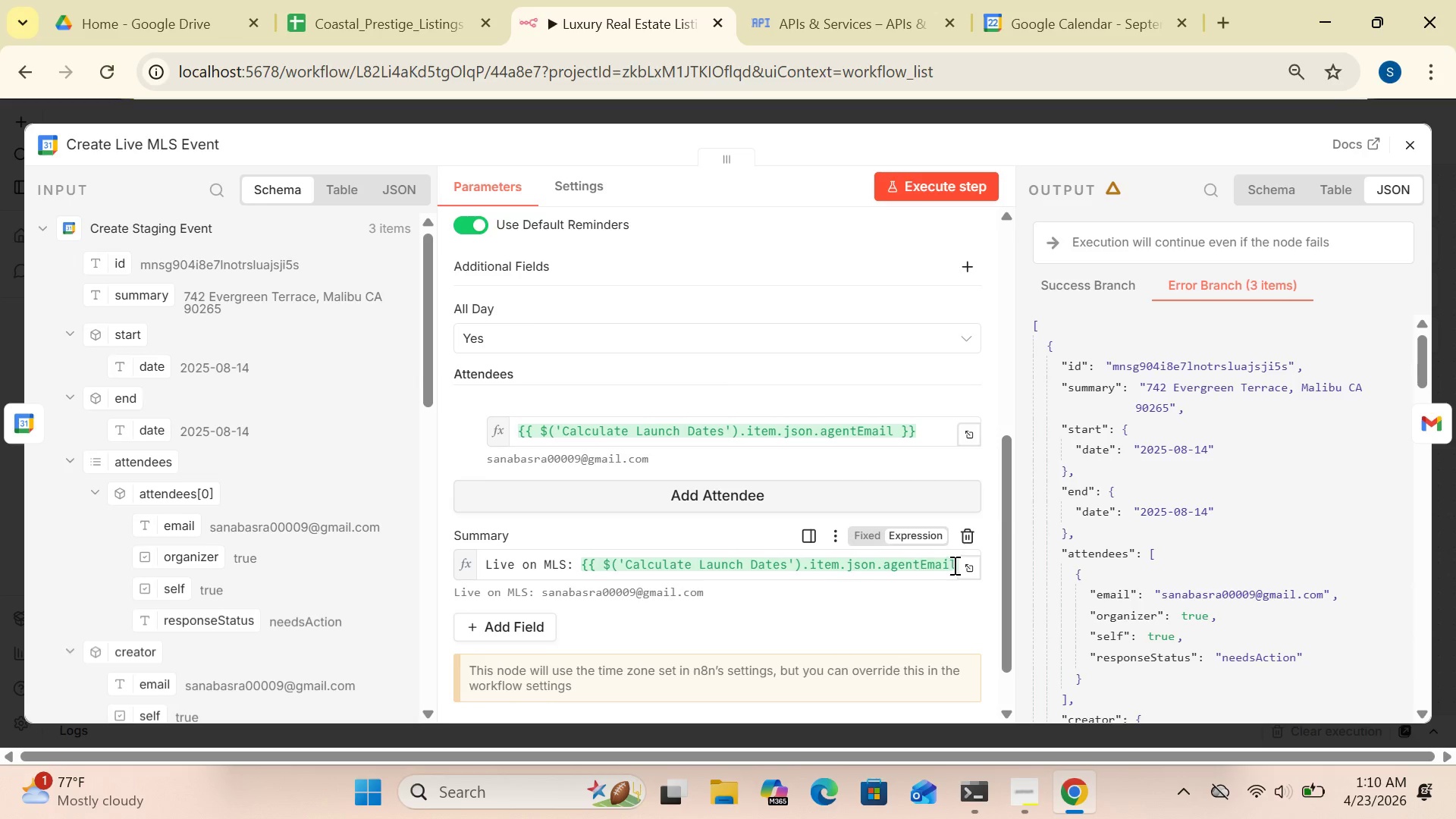 
left_click([954, 565])
 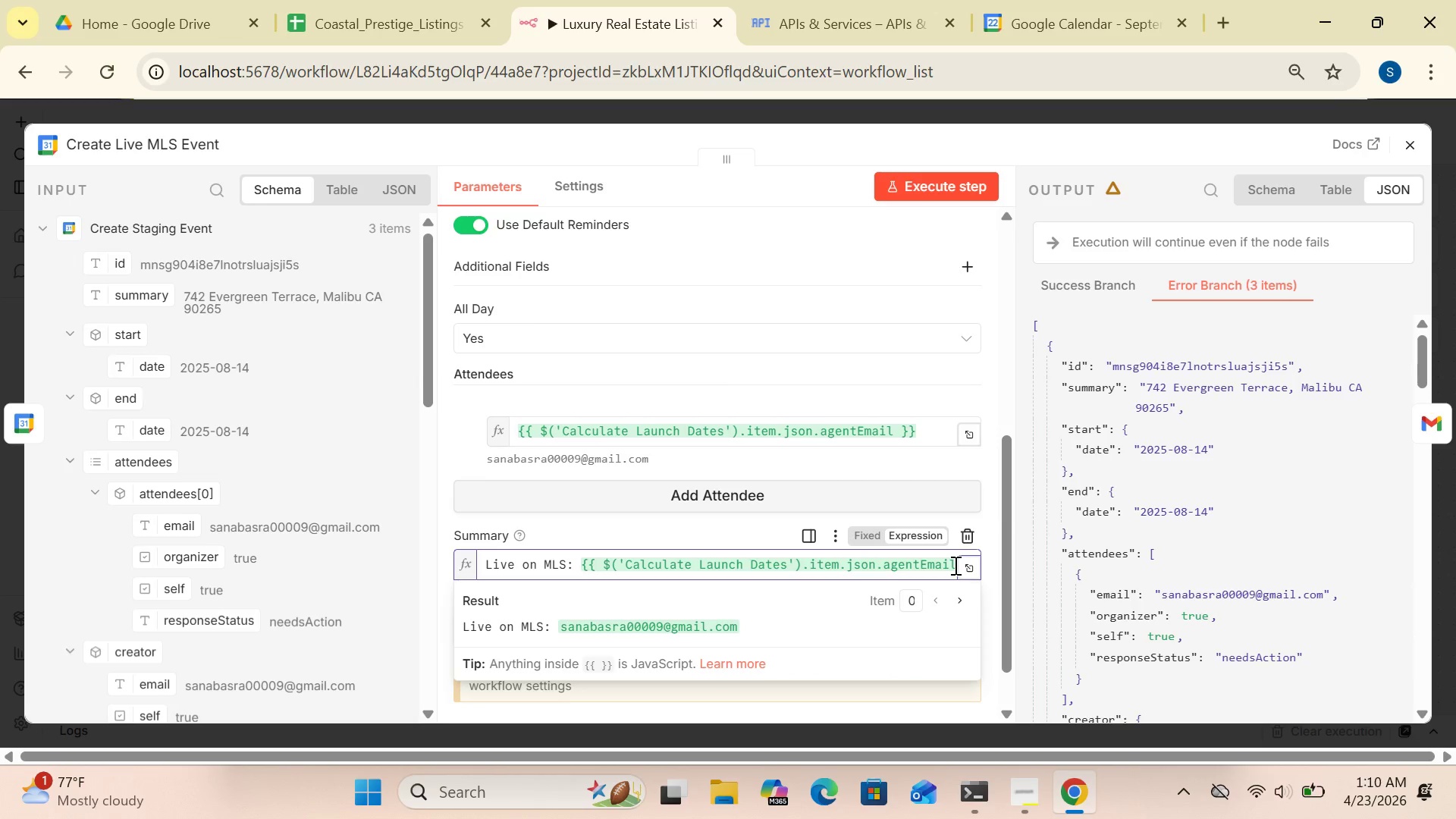 
key(Backspace)
key(Backspace)
key(Backspace)
key(Backspace)
key(Backspace)
key(Backspace)
key(Backspace)
key(Backspace)
key(Backspace)
key(Backspace)
type(address)
 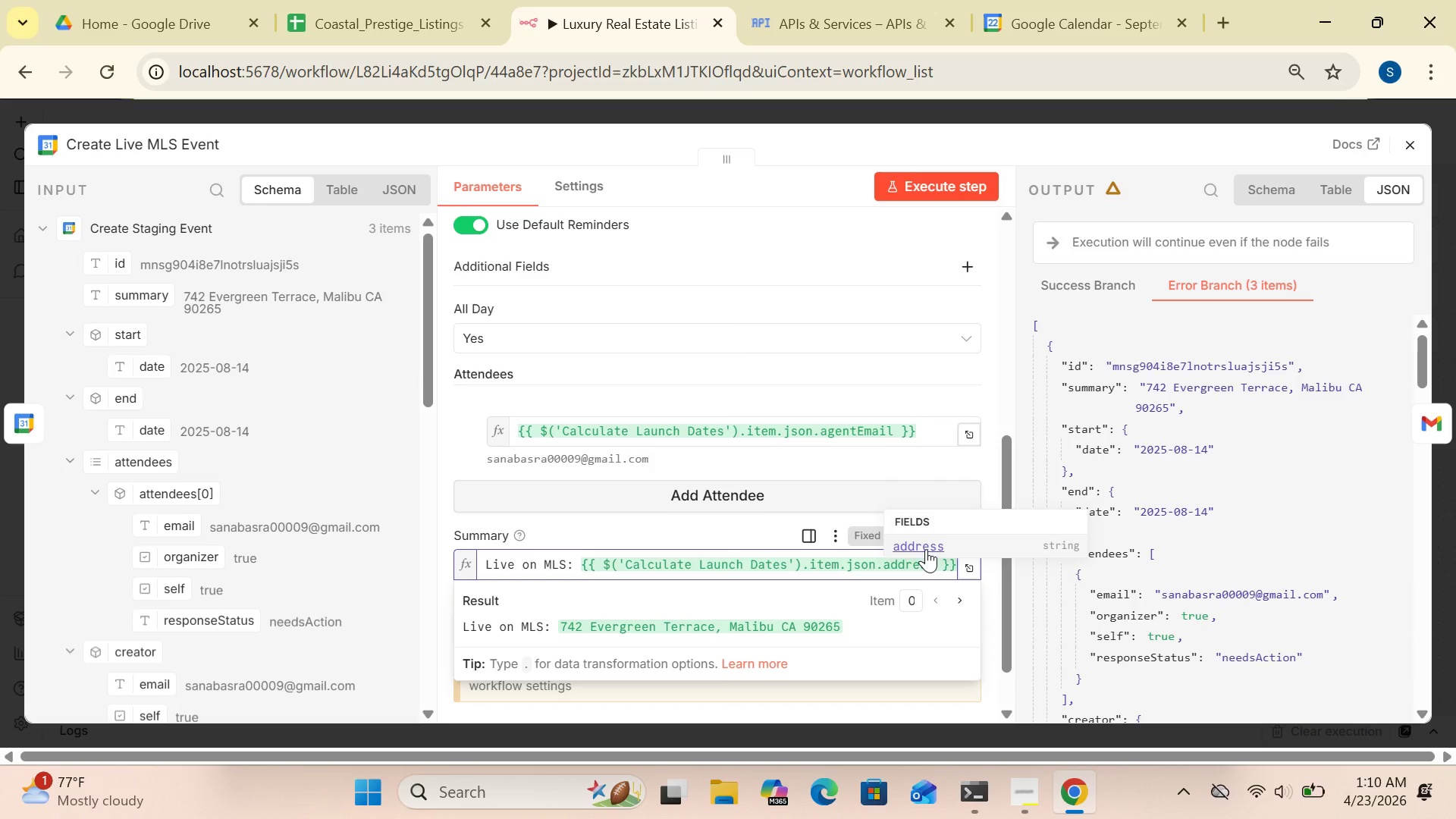 
left_click([926, 549])
 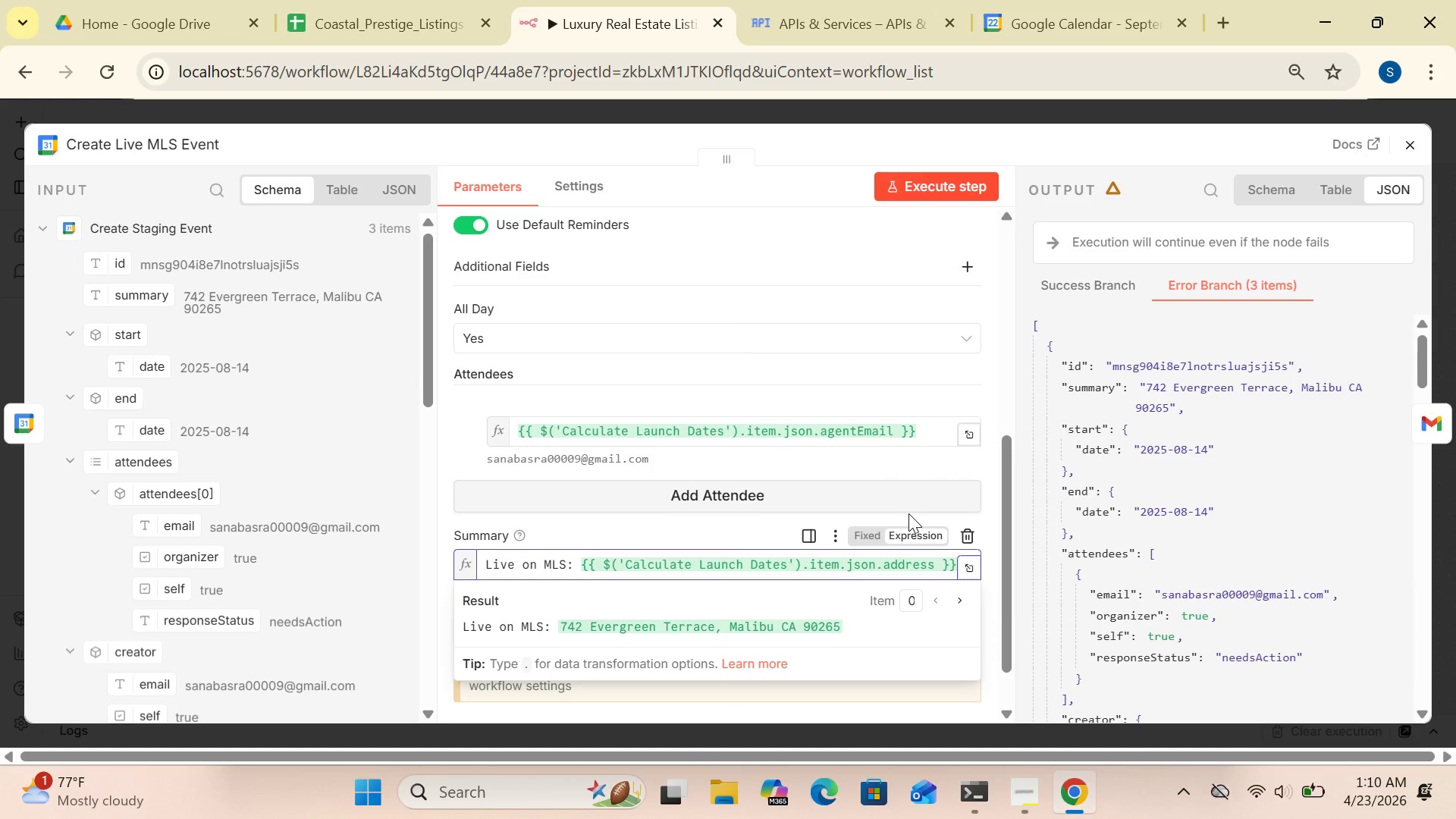 
wait(8.22)
 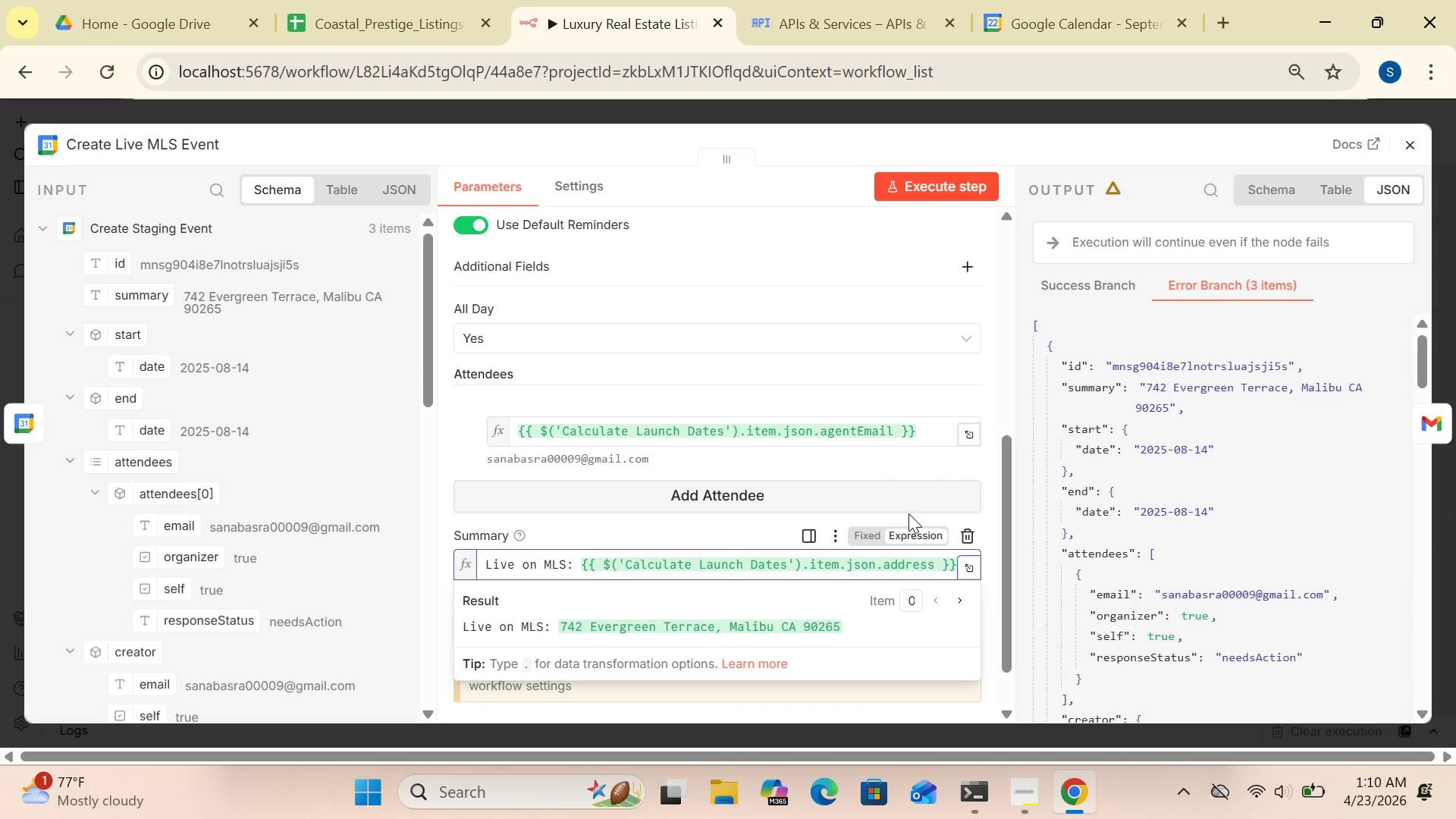 
left_click_drag(start_coordinate=[1006, 498], to_coordinate=[1002, 369])
 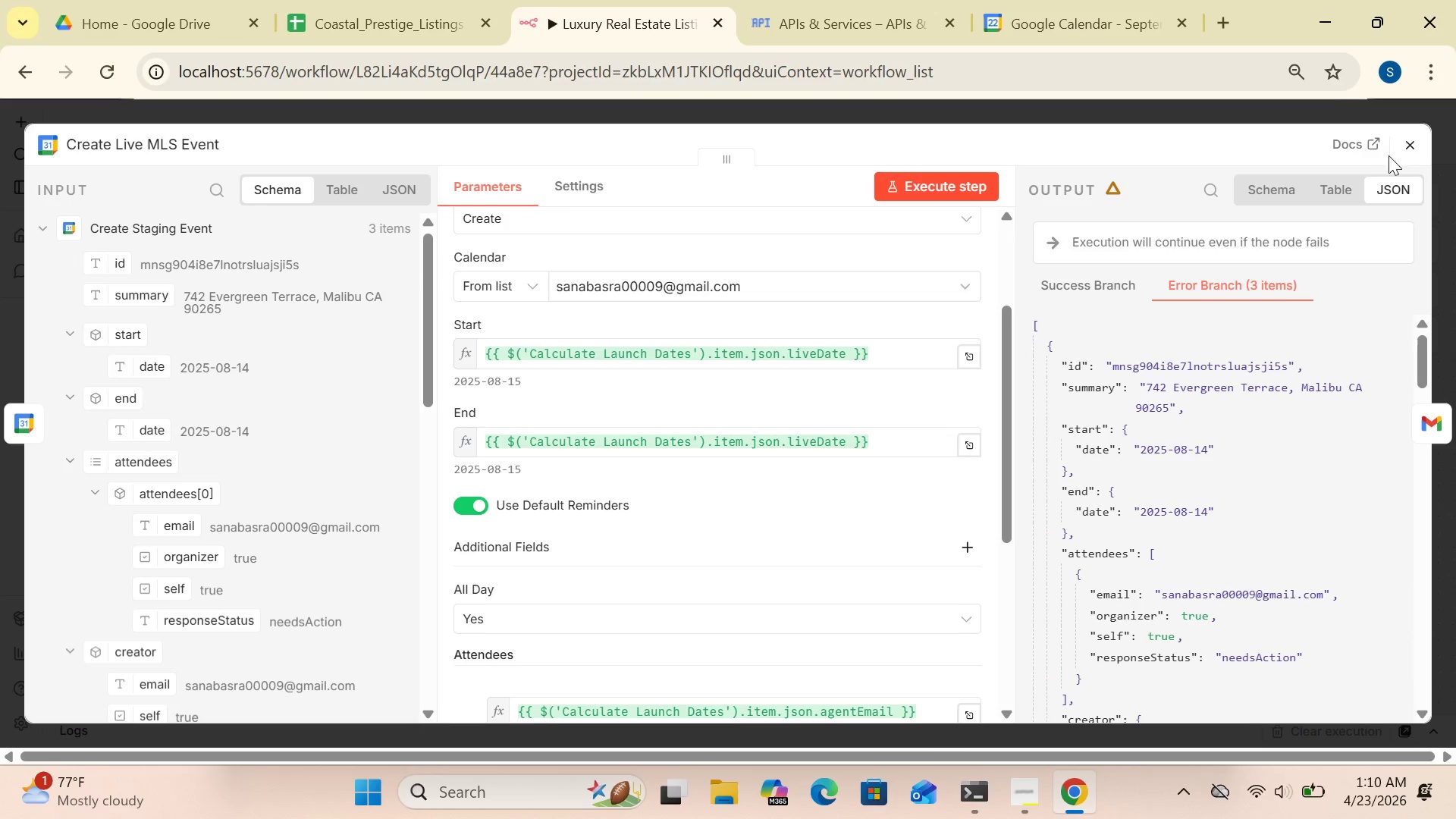 
left_click([1411, 140])
 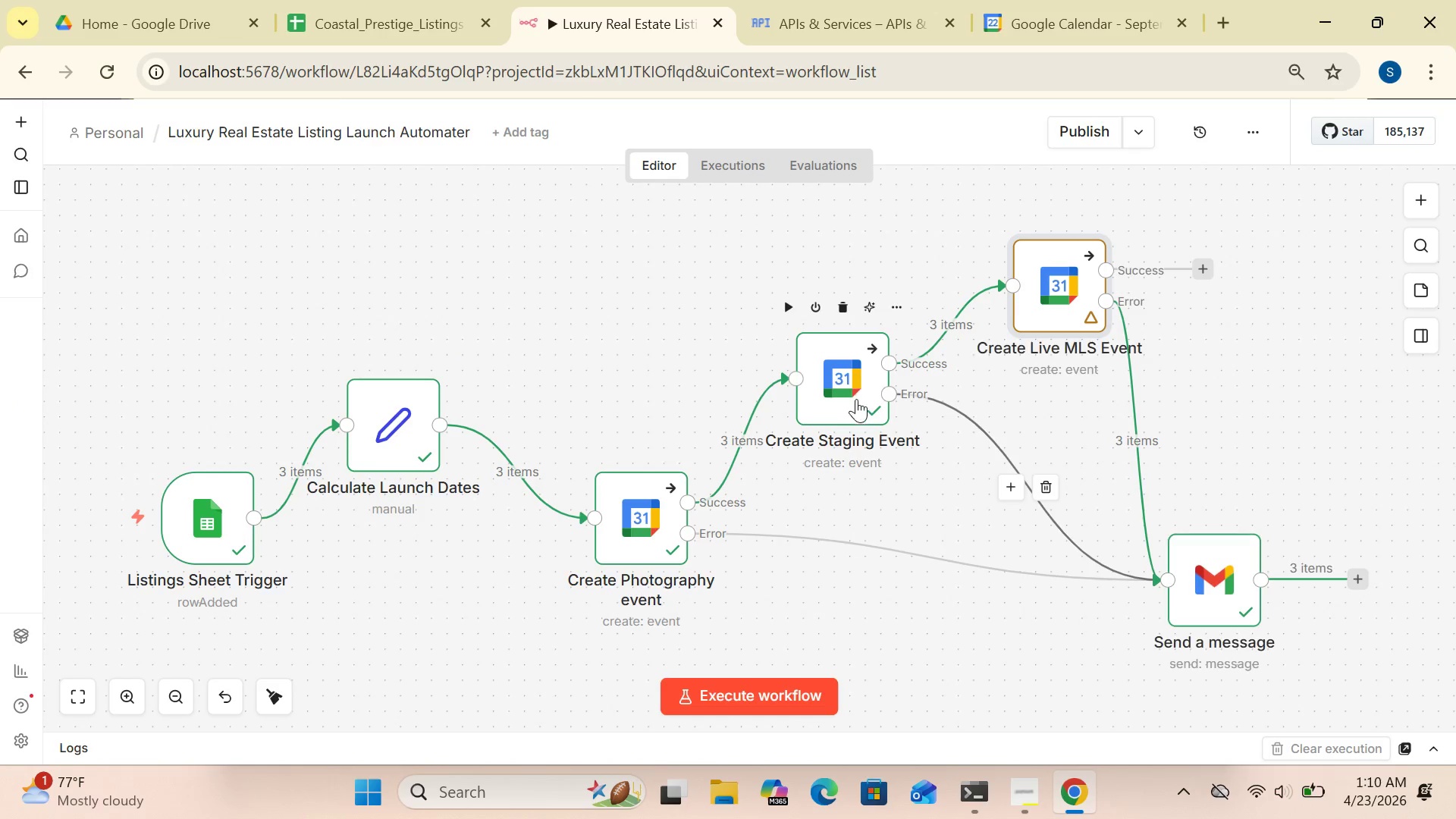 
double_click([855, 399])
 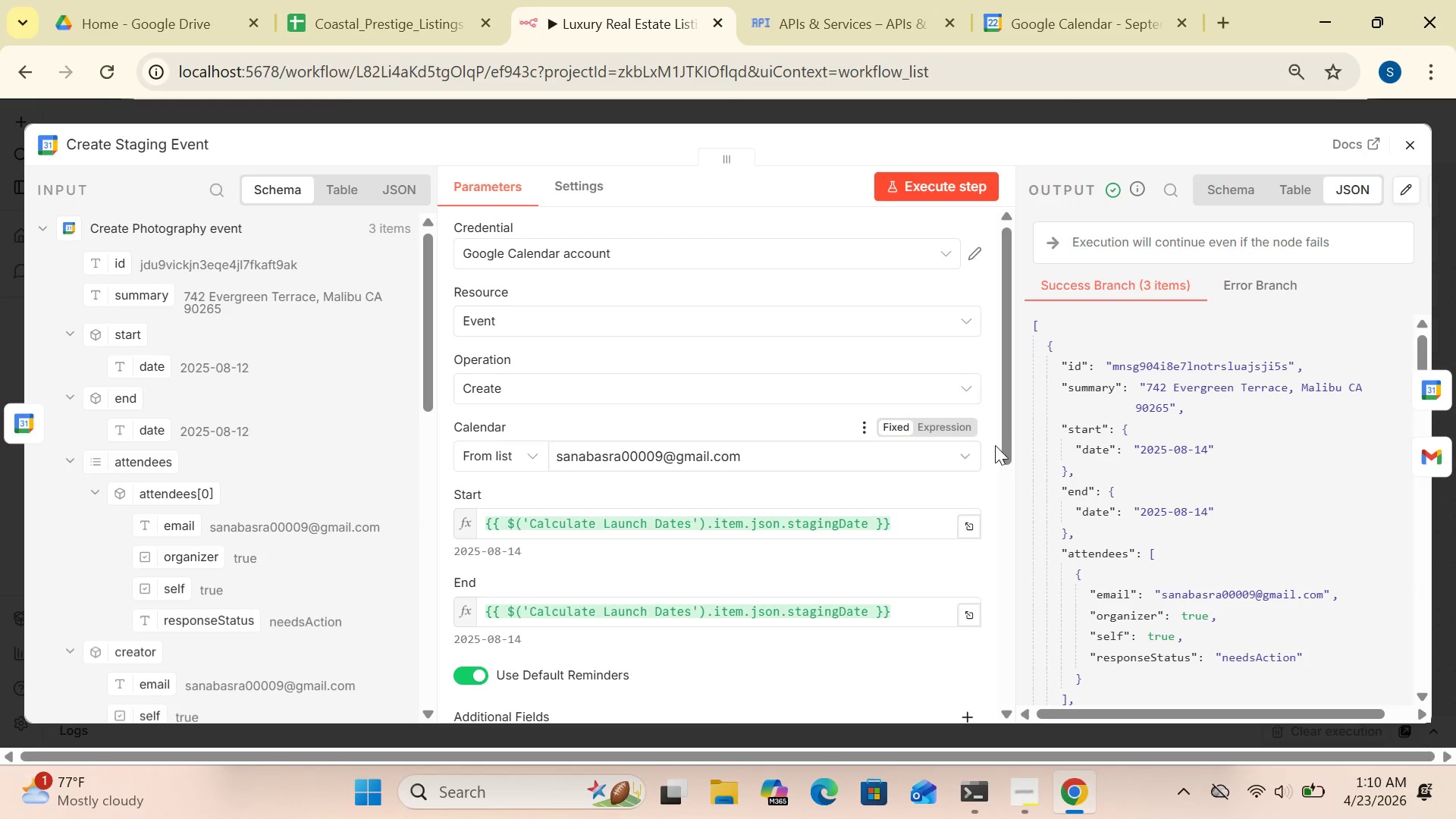 
left_click_drag(start_coordinate=[1006, 442], to_coordinate=[993, 563])
 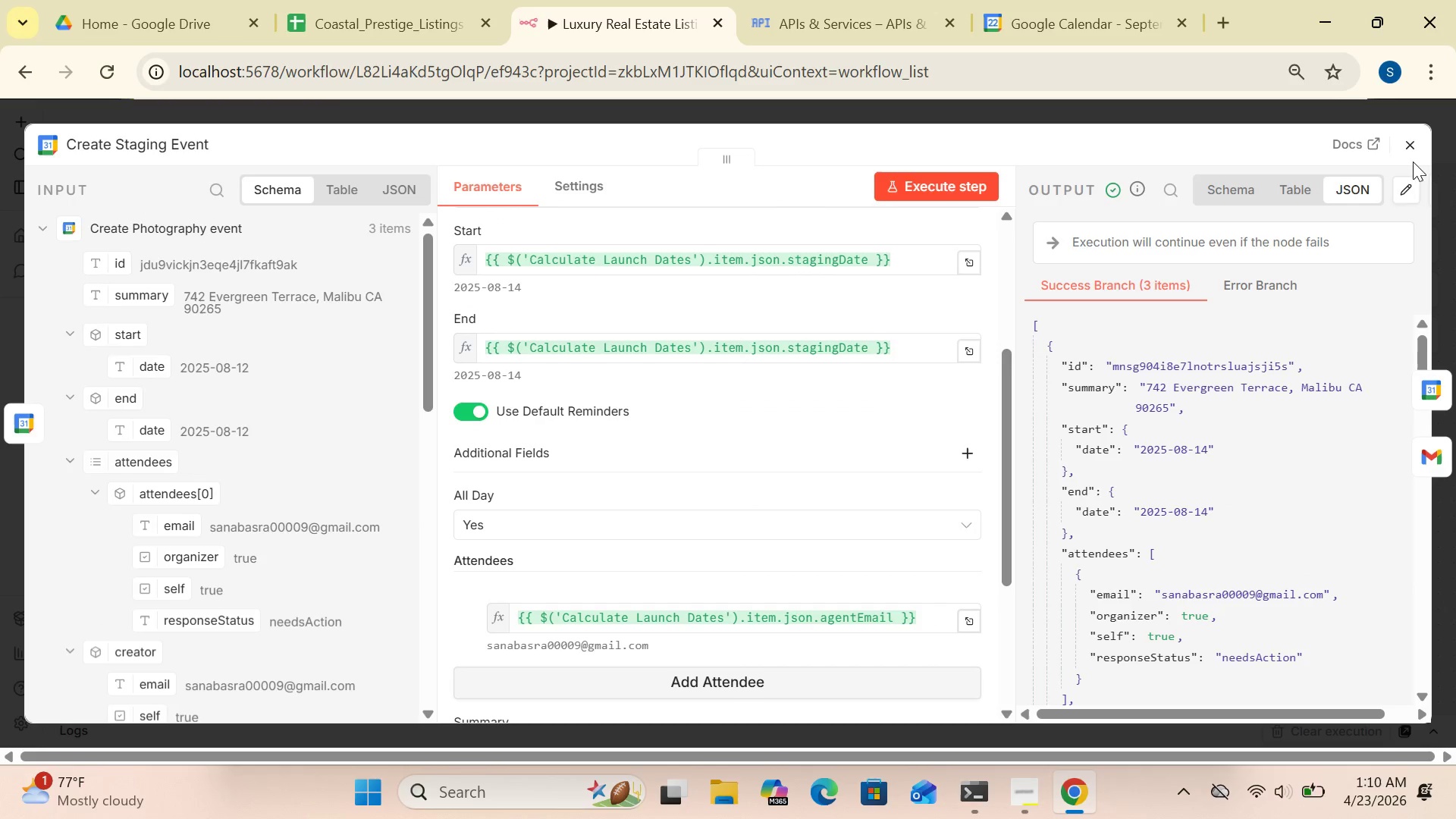 
left_click([1414, 155])
 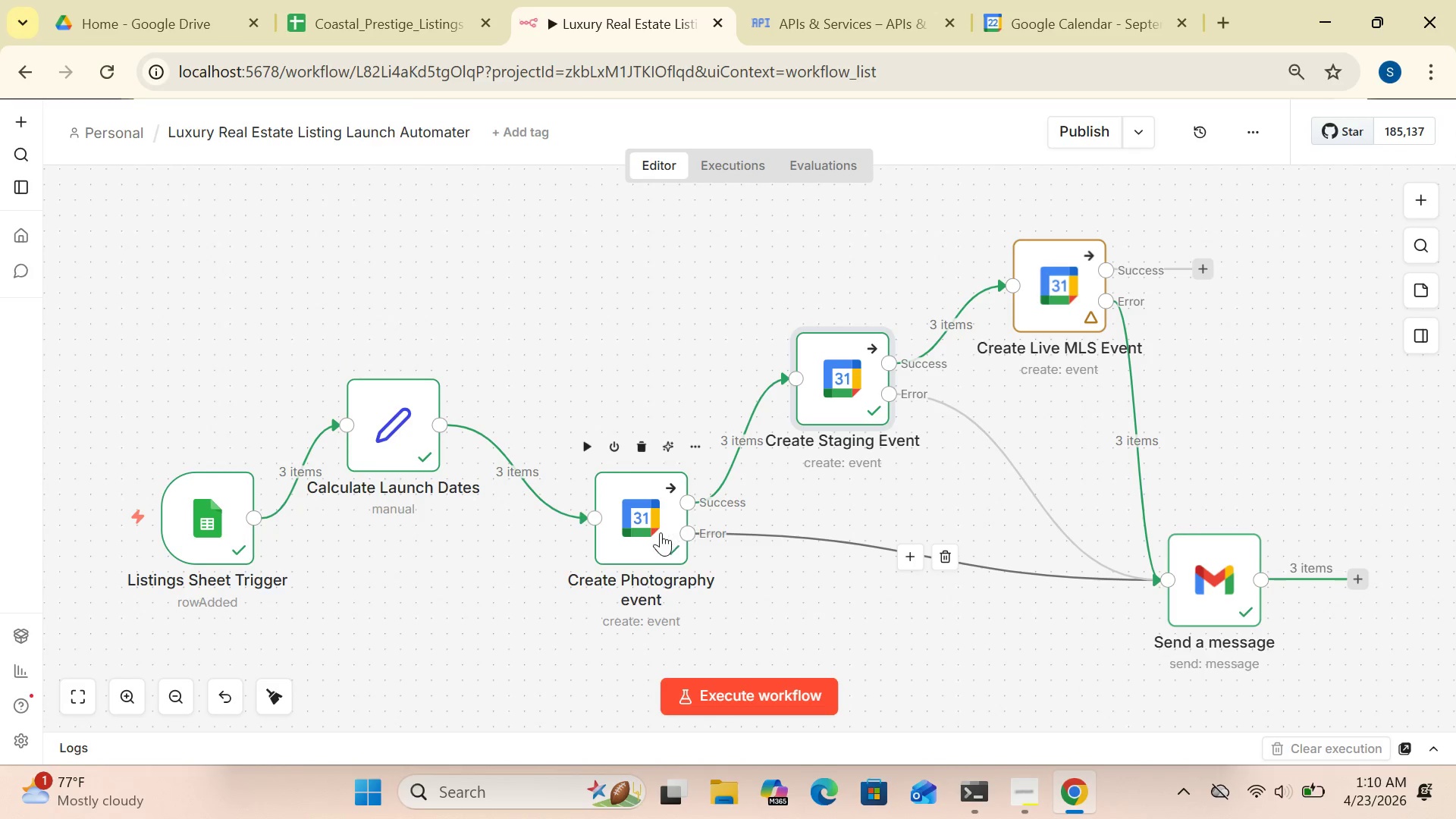 
double_click([660, 532])
 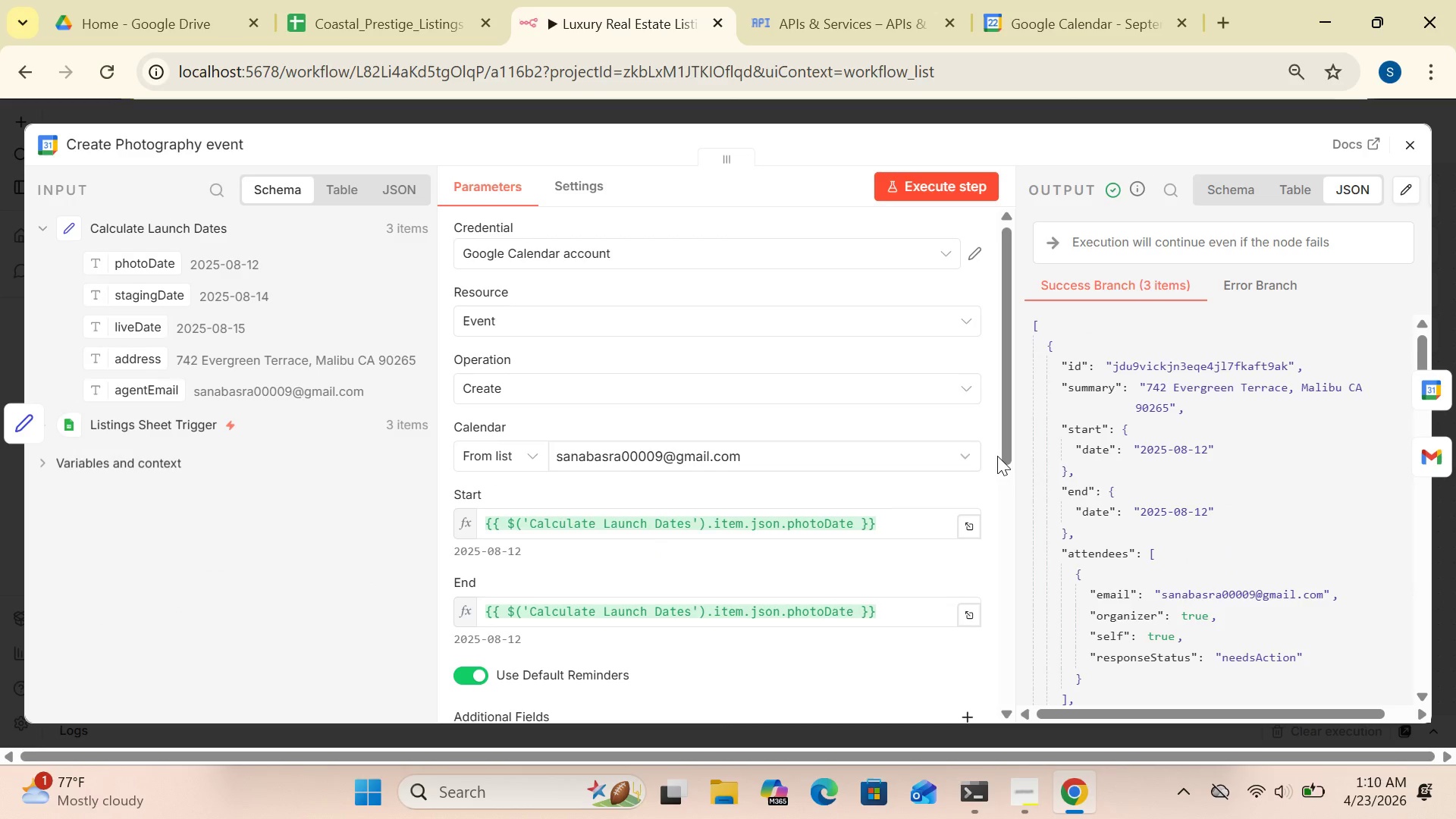 
left_click_drag(start_coordinate=[1008, 458], to_coordinate=[1009, 587])
 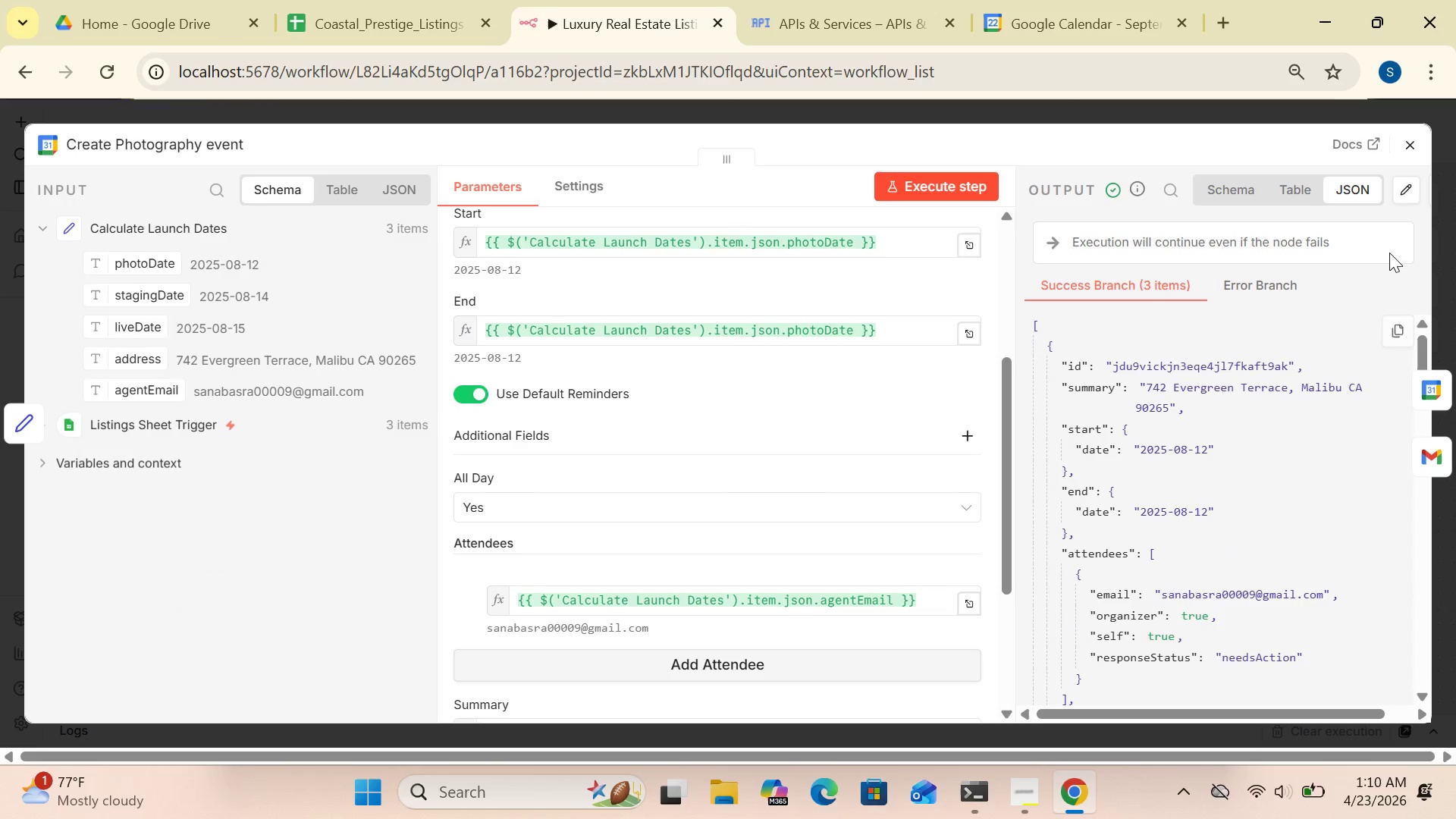 
wait(6.03)
 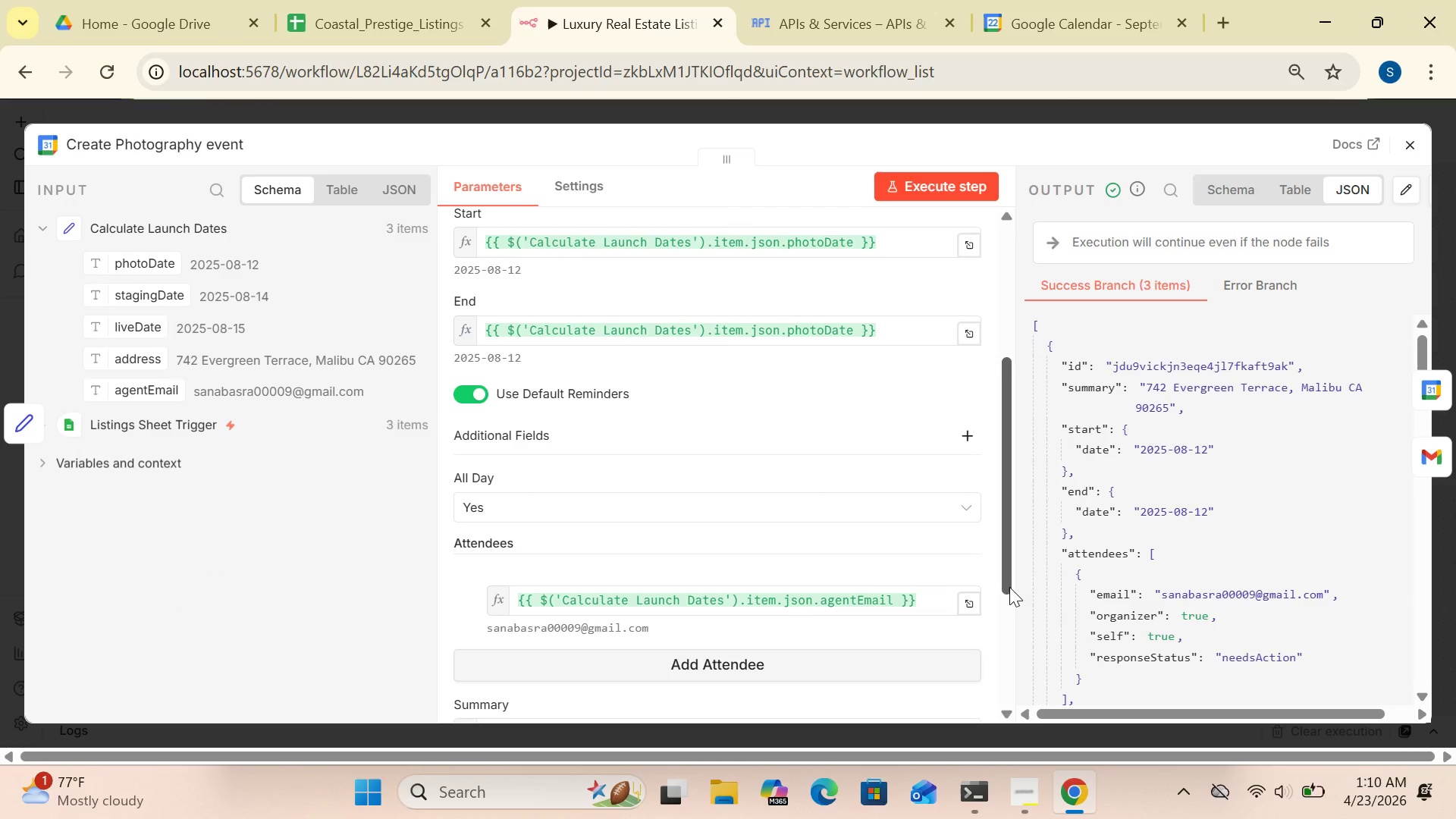 
left_click([1412, 143])
 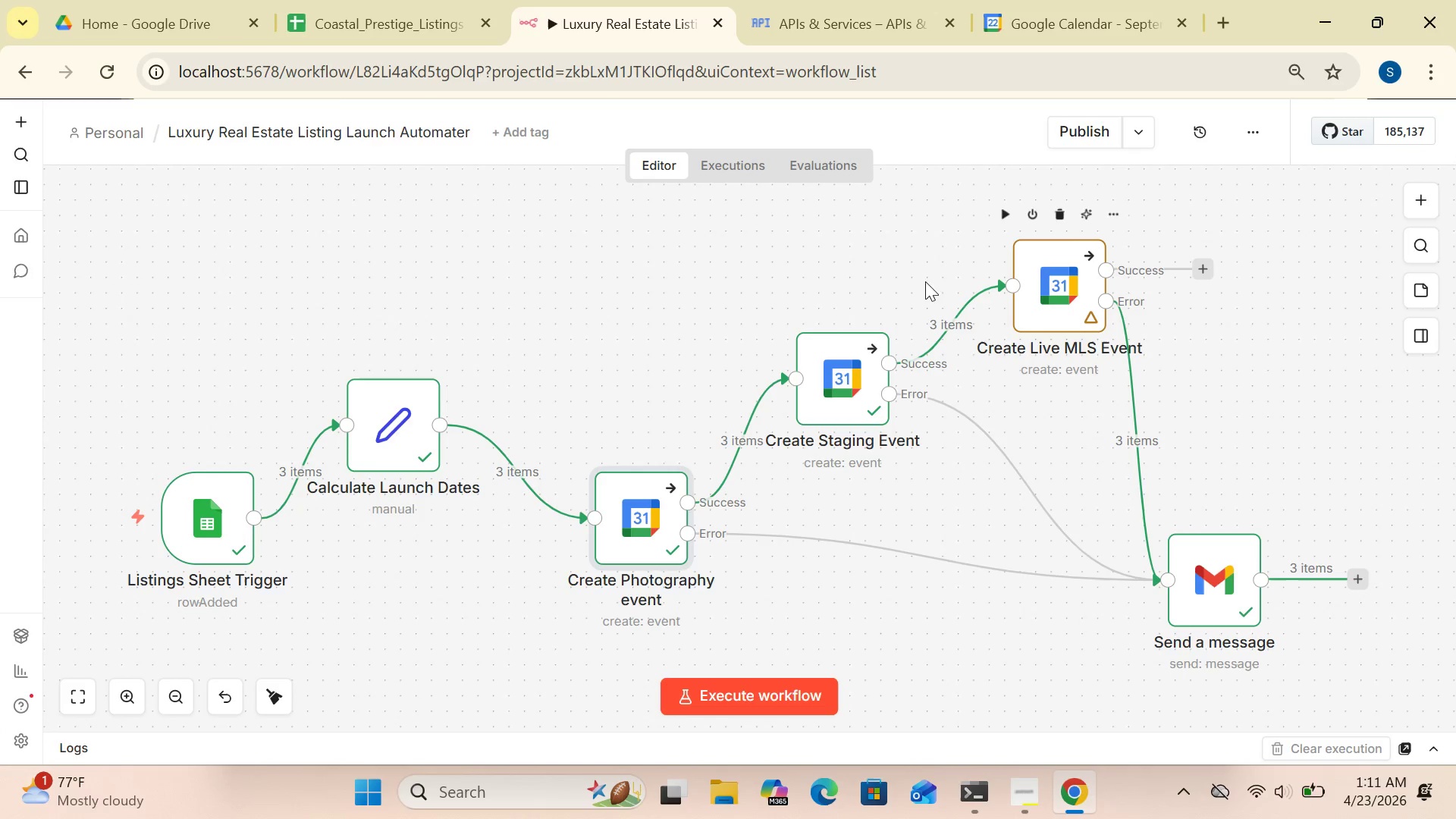 
key(Control+S)
 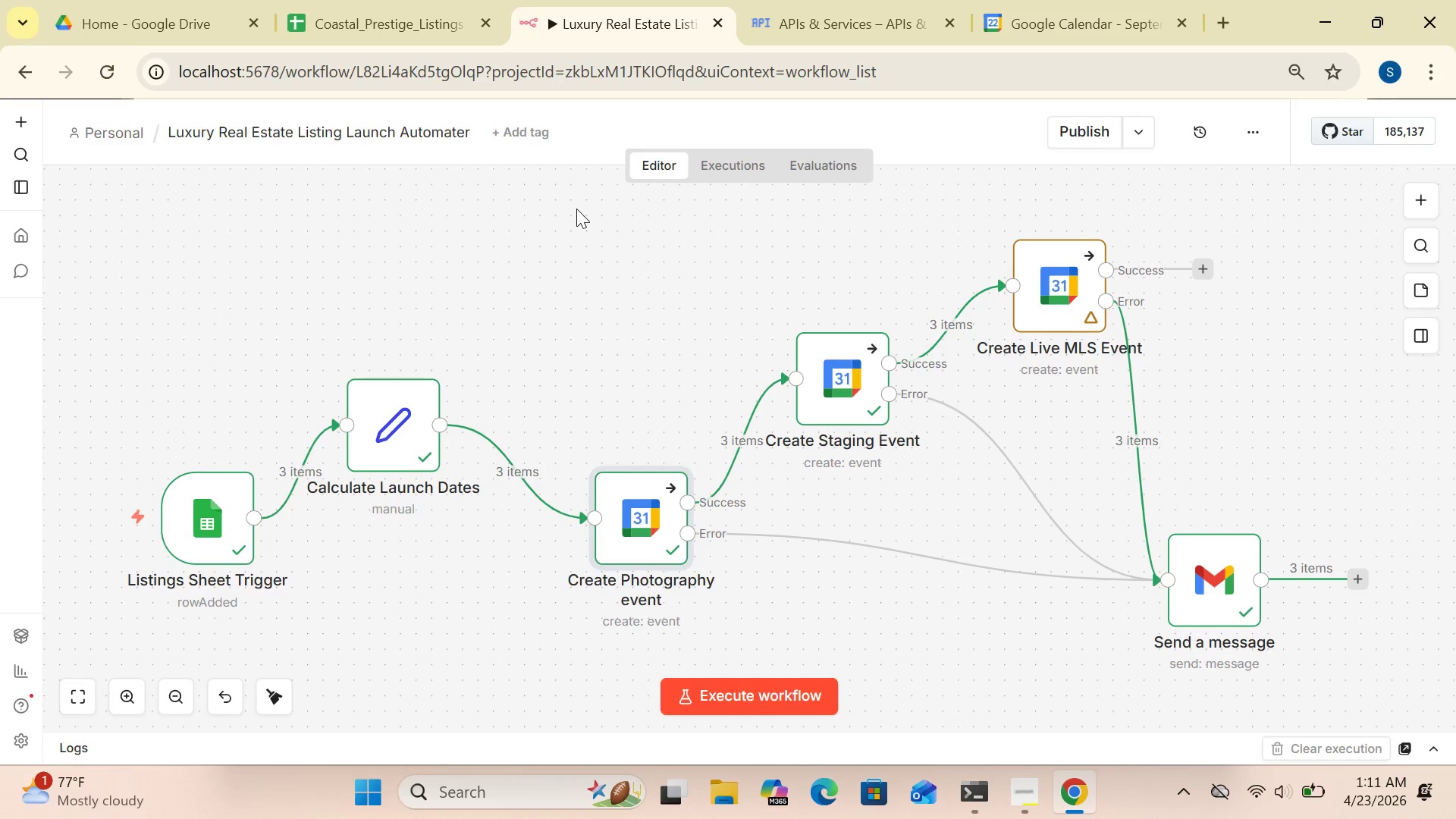 
wait(7.72)
 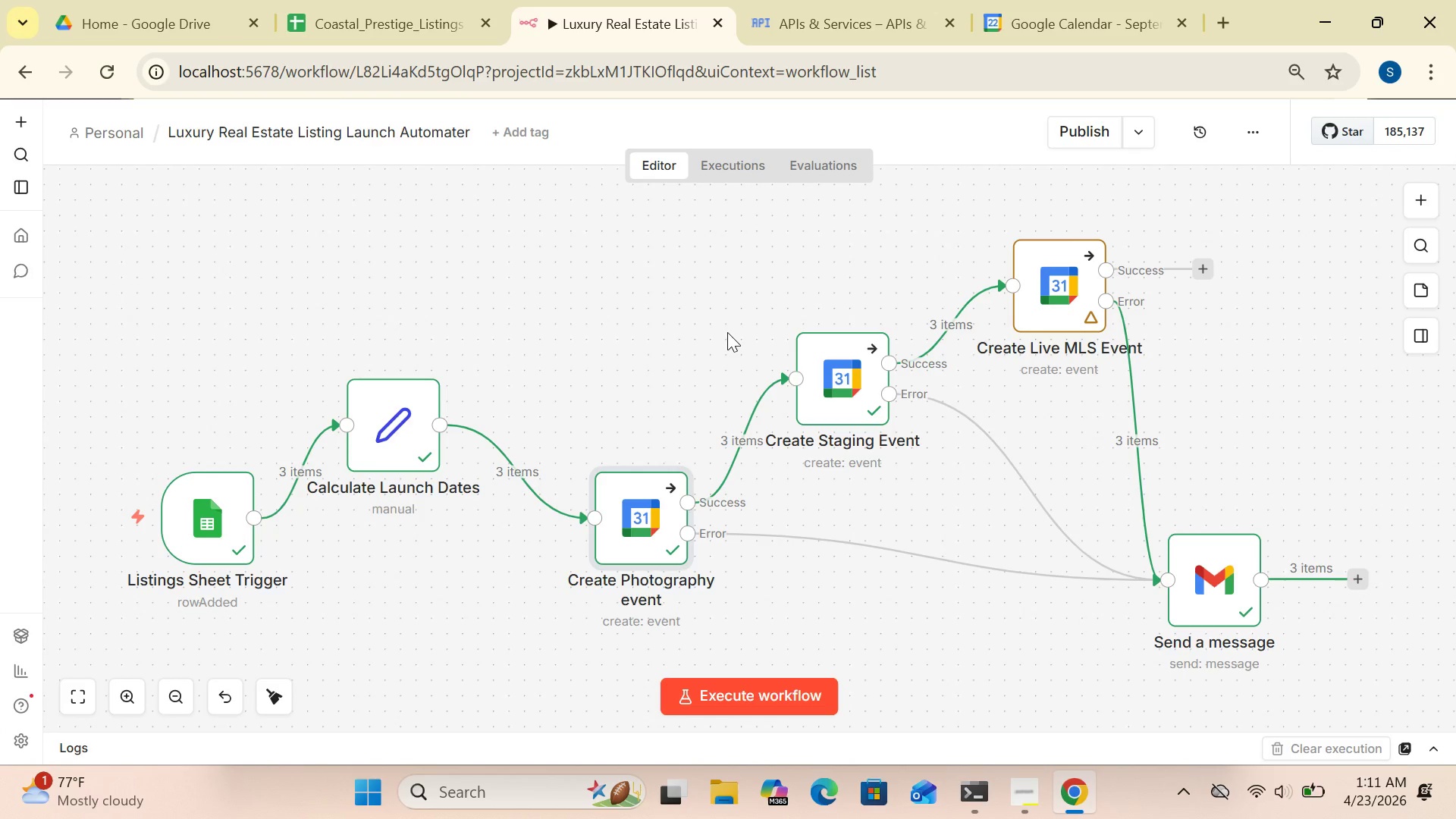 
left_click([398, 28])
 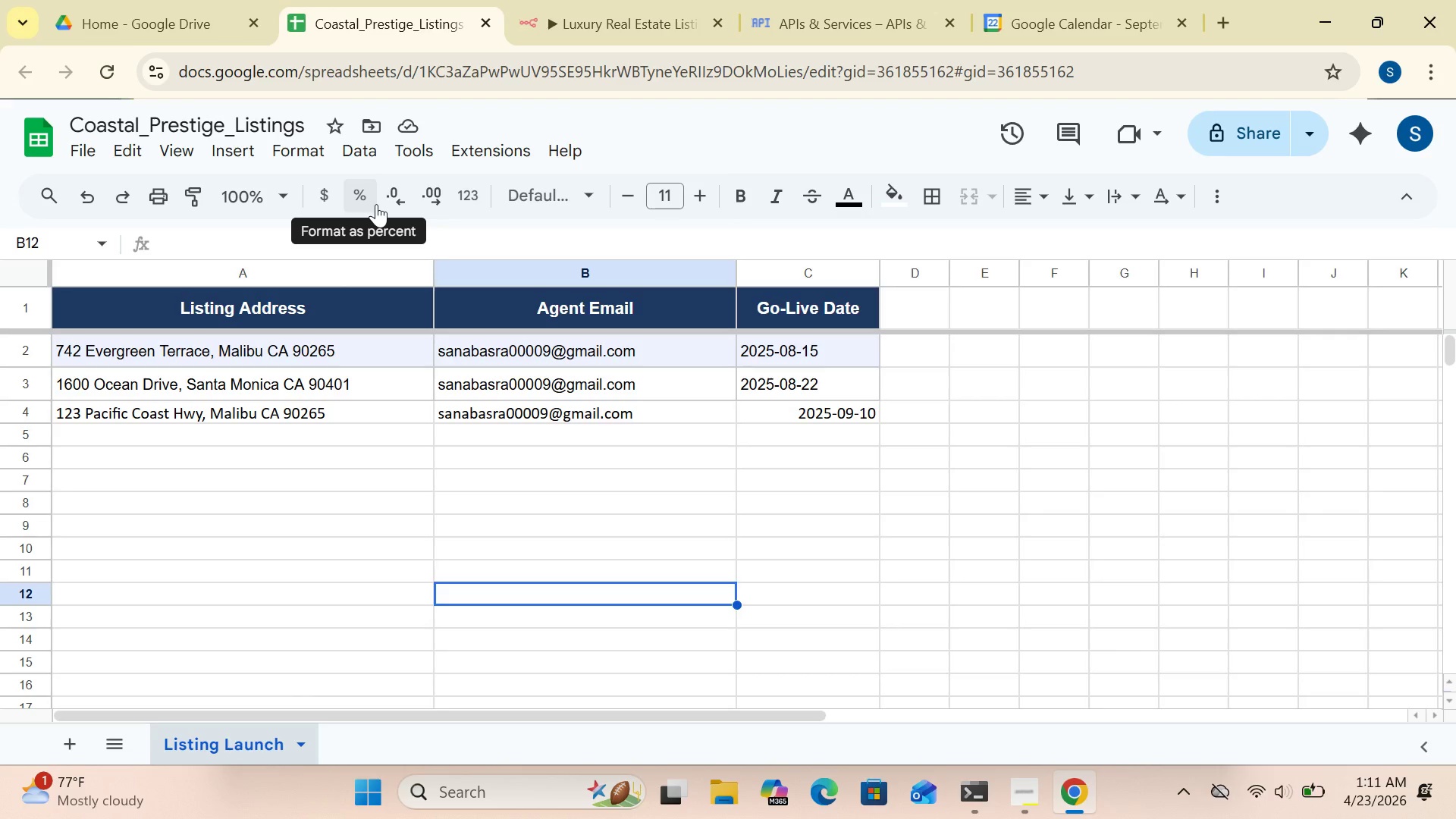 
wait(18.92)
 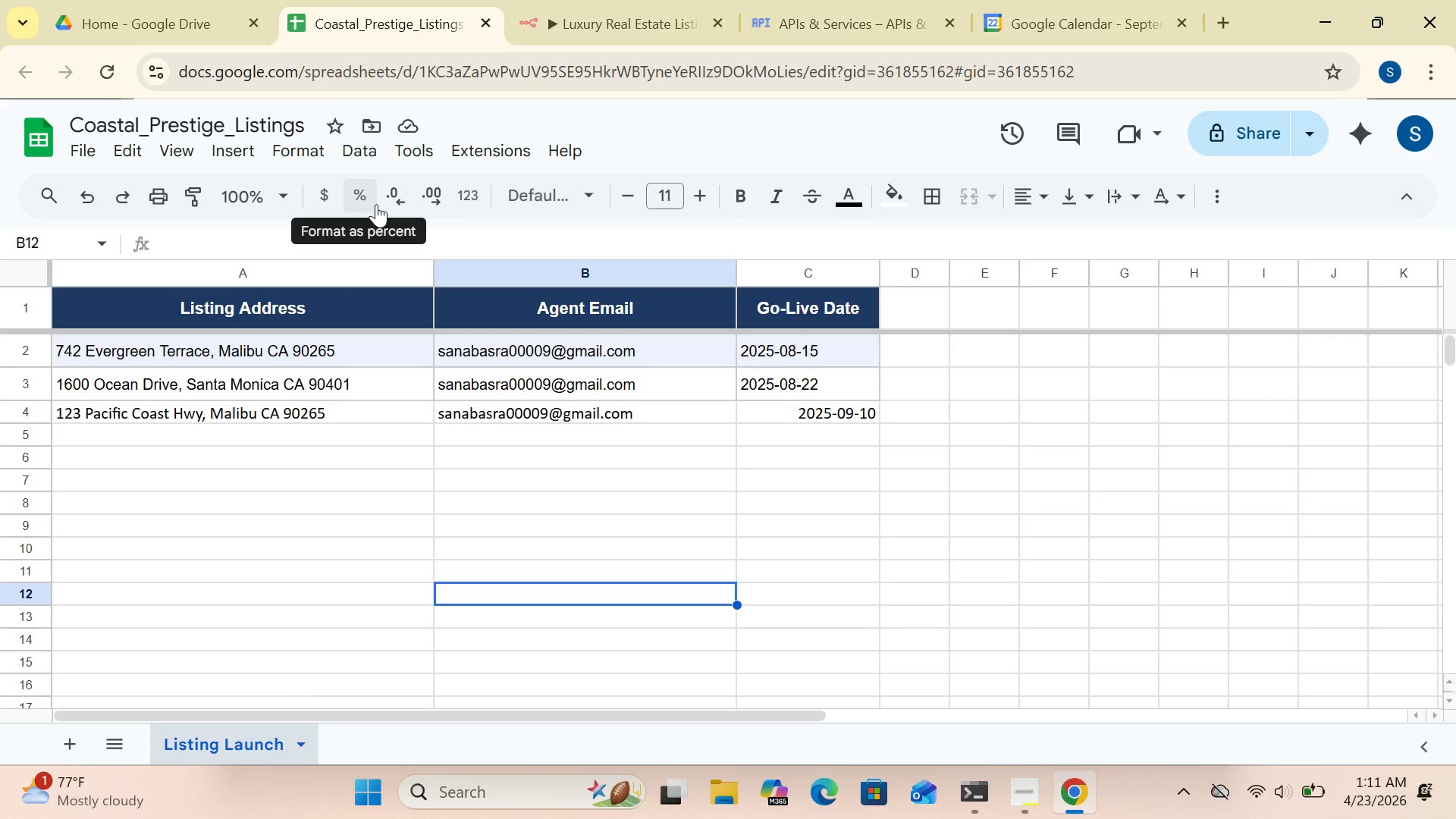 
left_click([104, 427])
 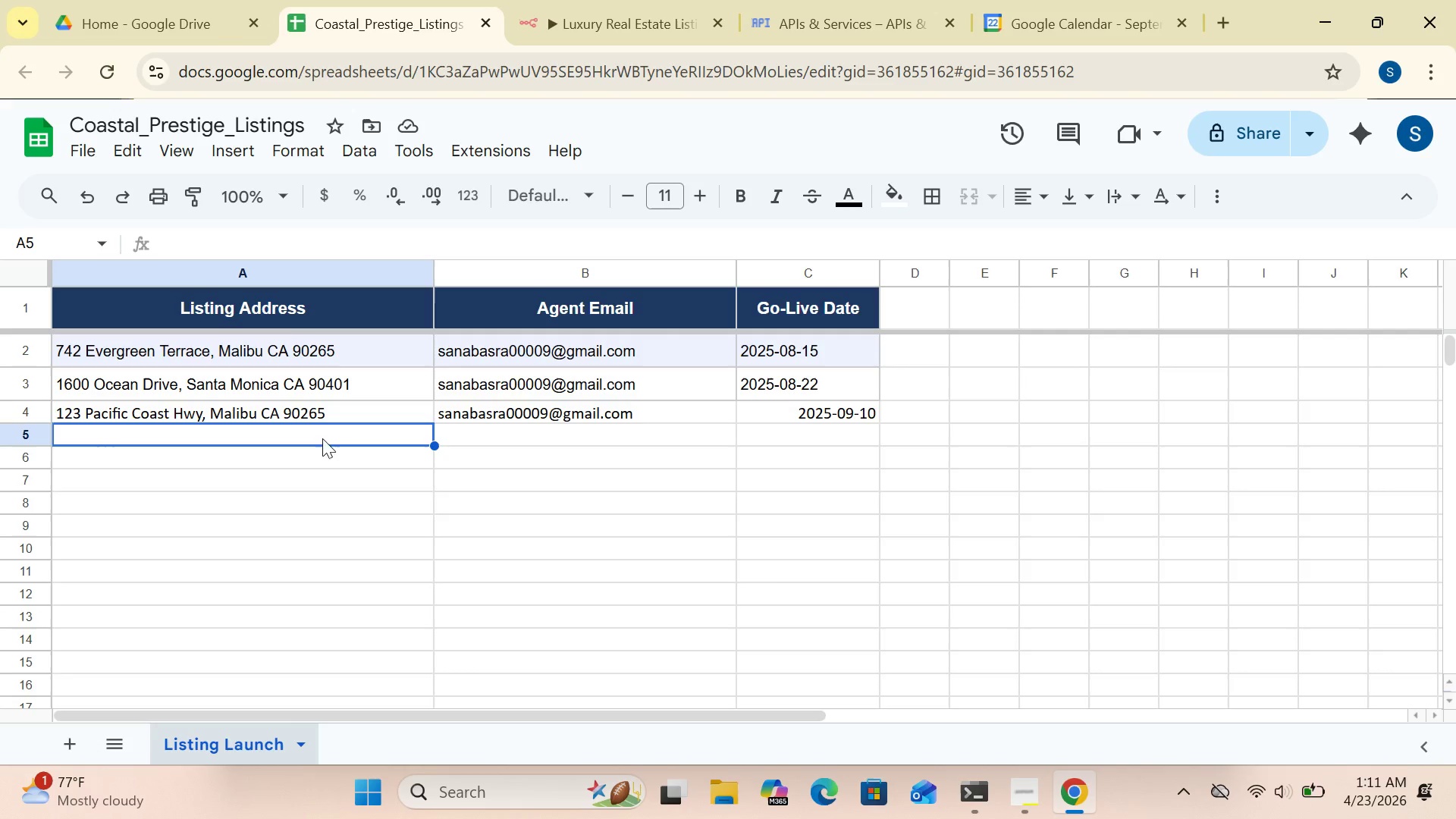 
left_click([344, 410])
 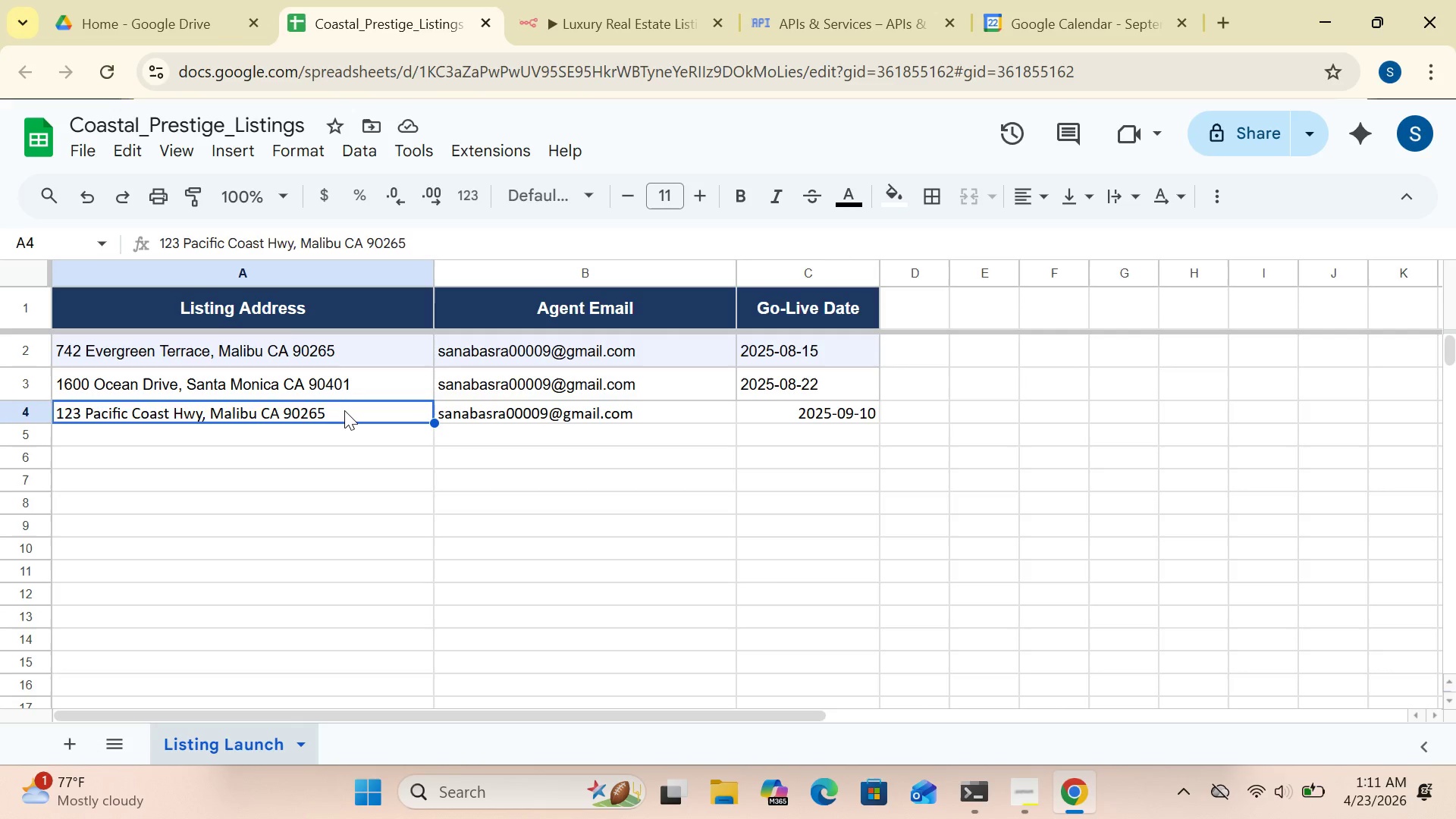 
type([Delete]500 SUNSET )
key(Backspace)
key(Backspace)
key(Backspace)
key(Backspace)
key(Backspace)
key(Backspace)
type(unset Blvd,)
 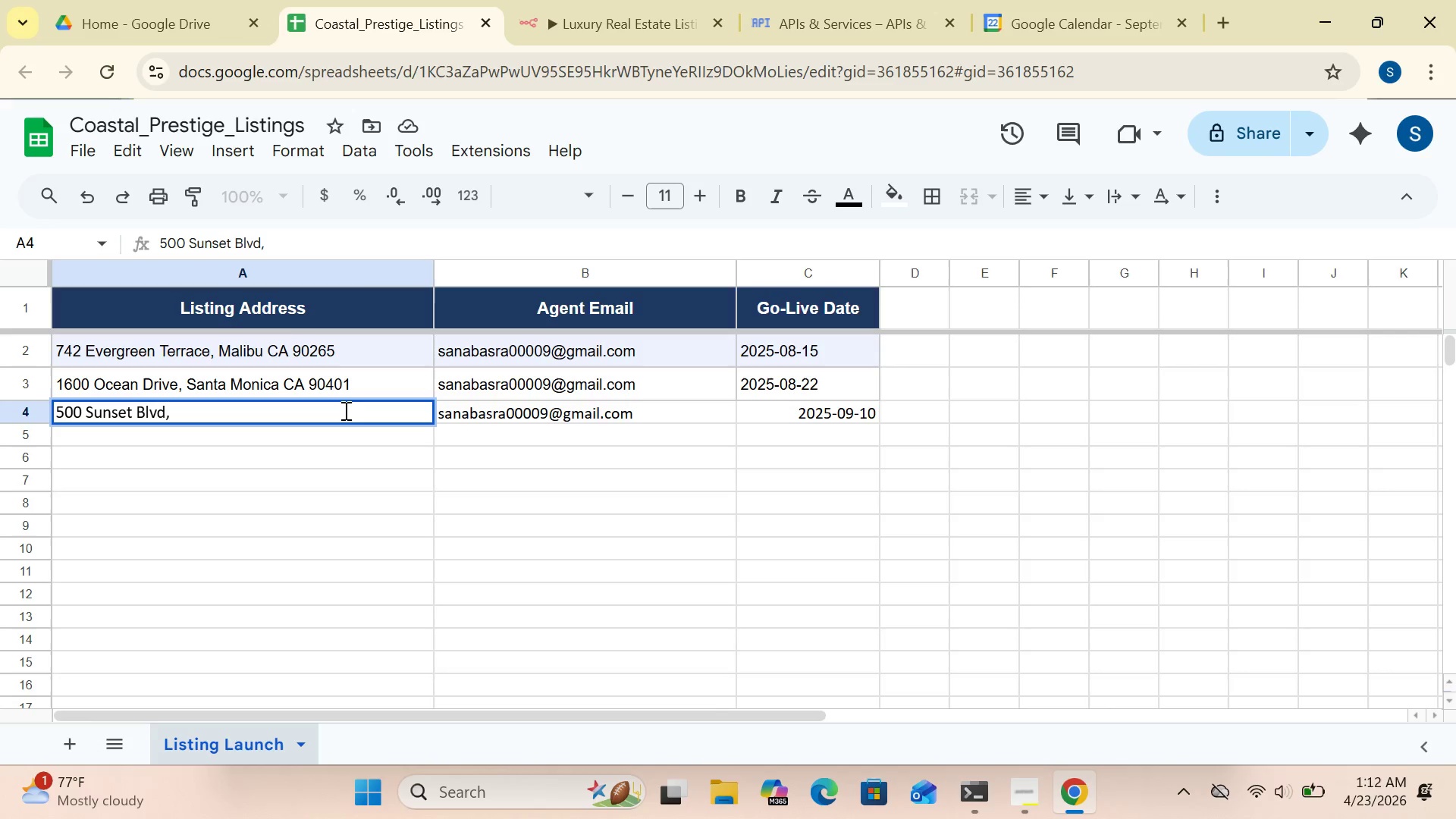 
type( Bevelry Hills CA 90210)
 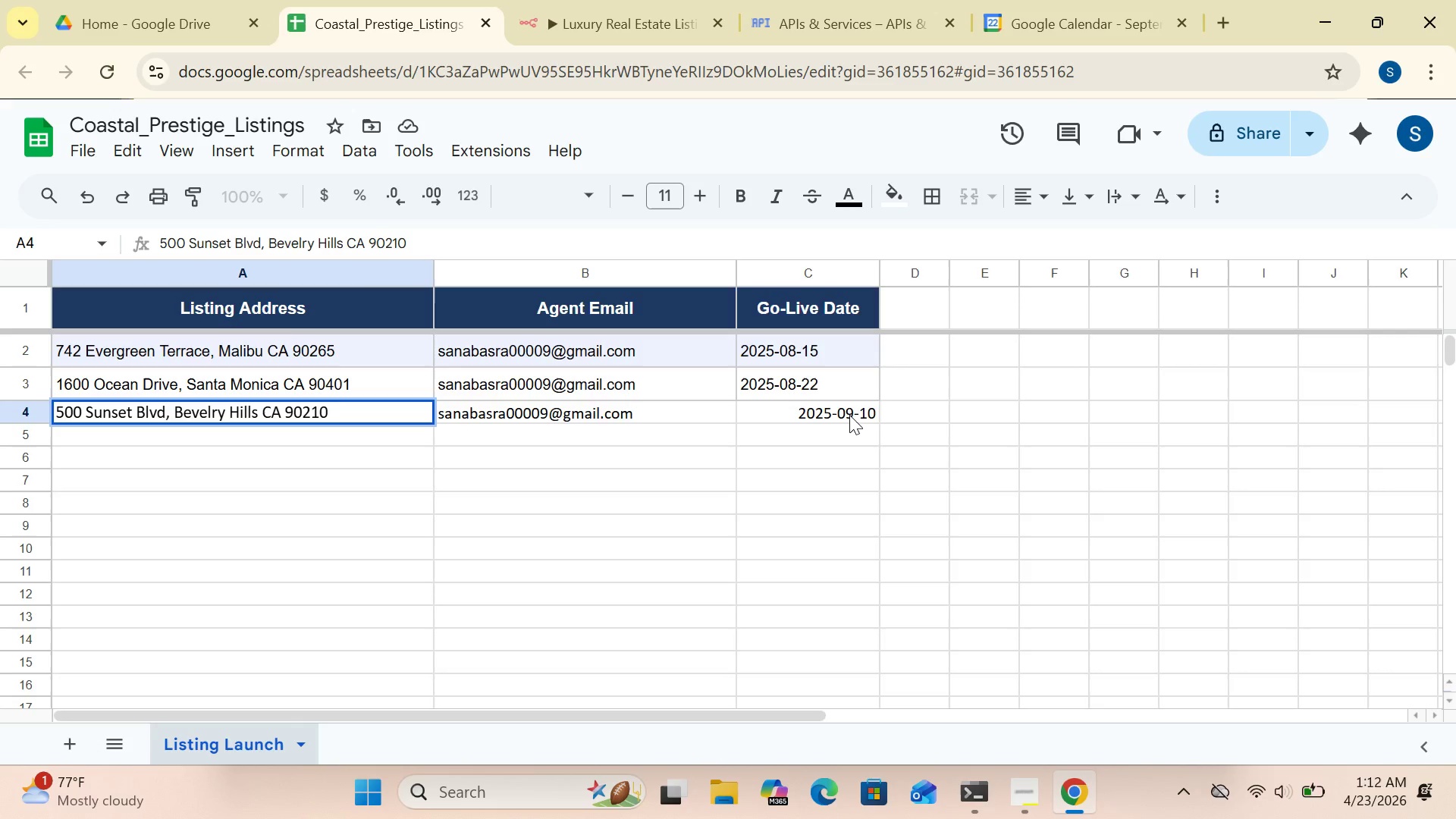 
wait(7.58)
 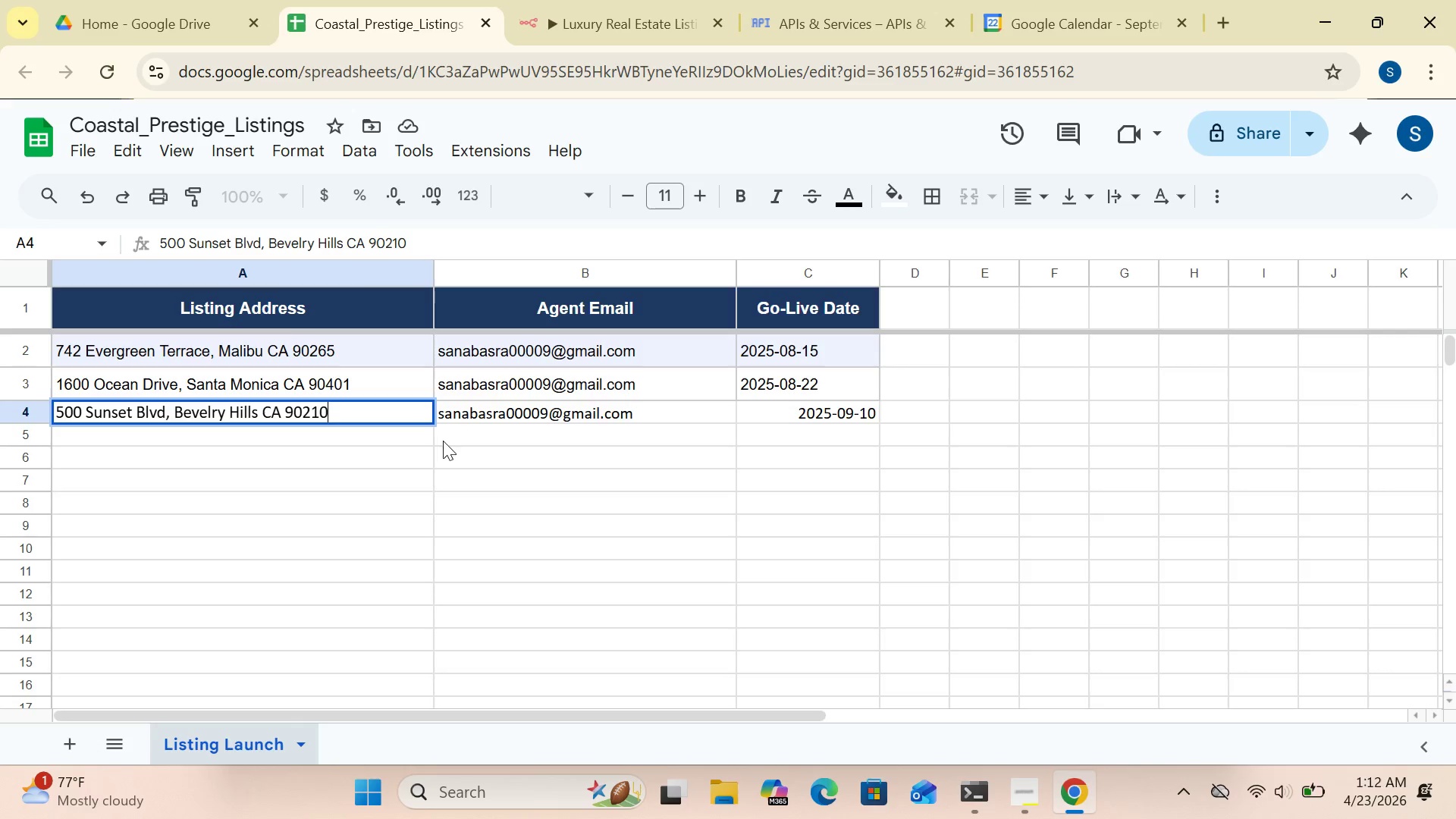 
left_click([851, 405])
 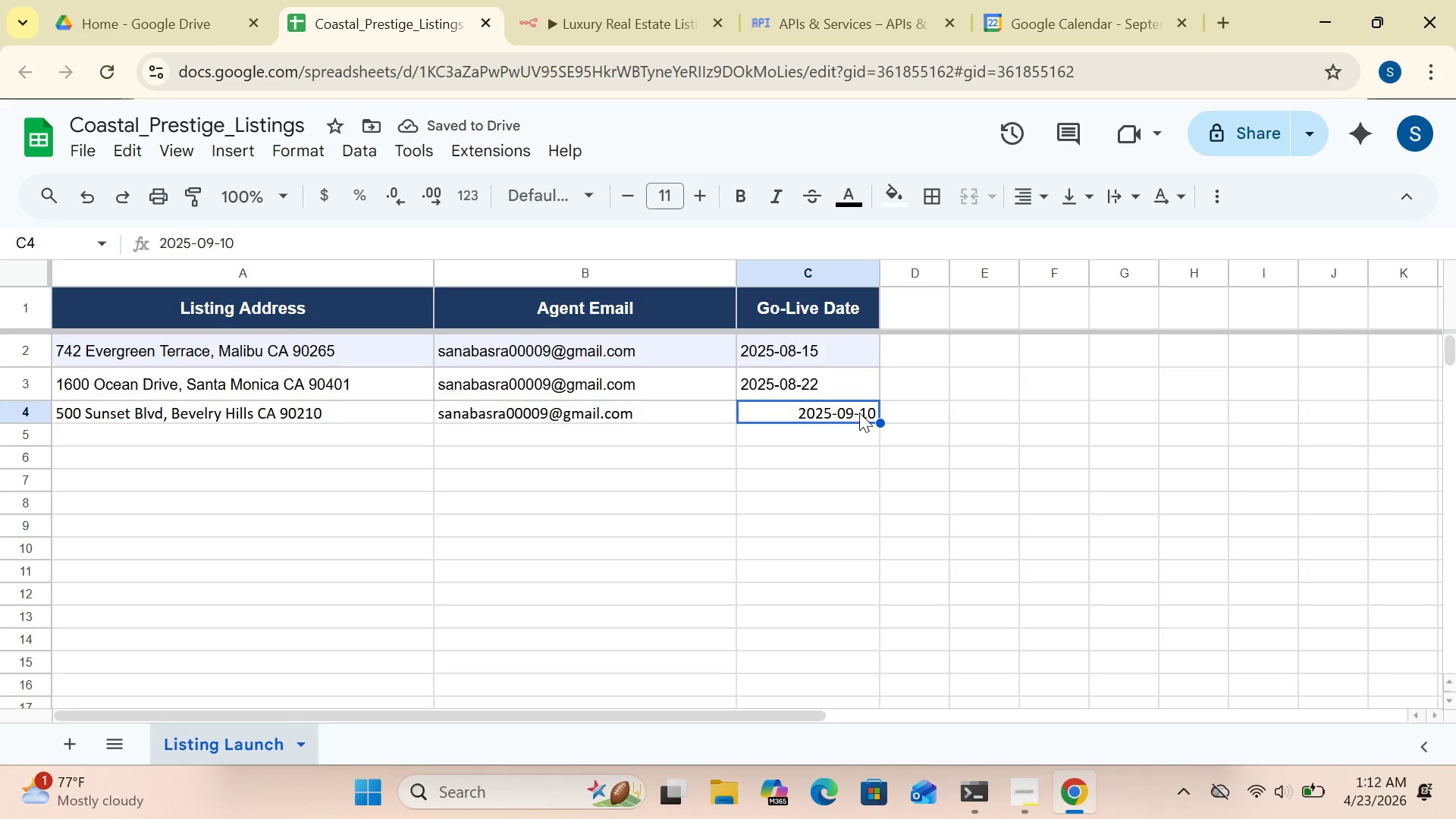 
left_click([854, 411])
 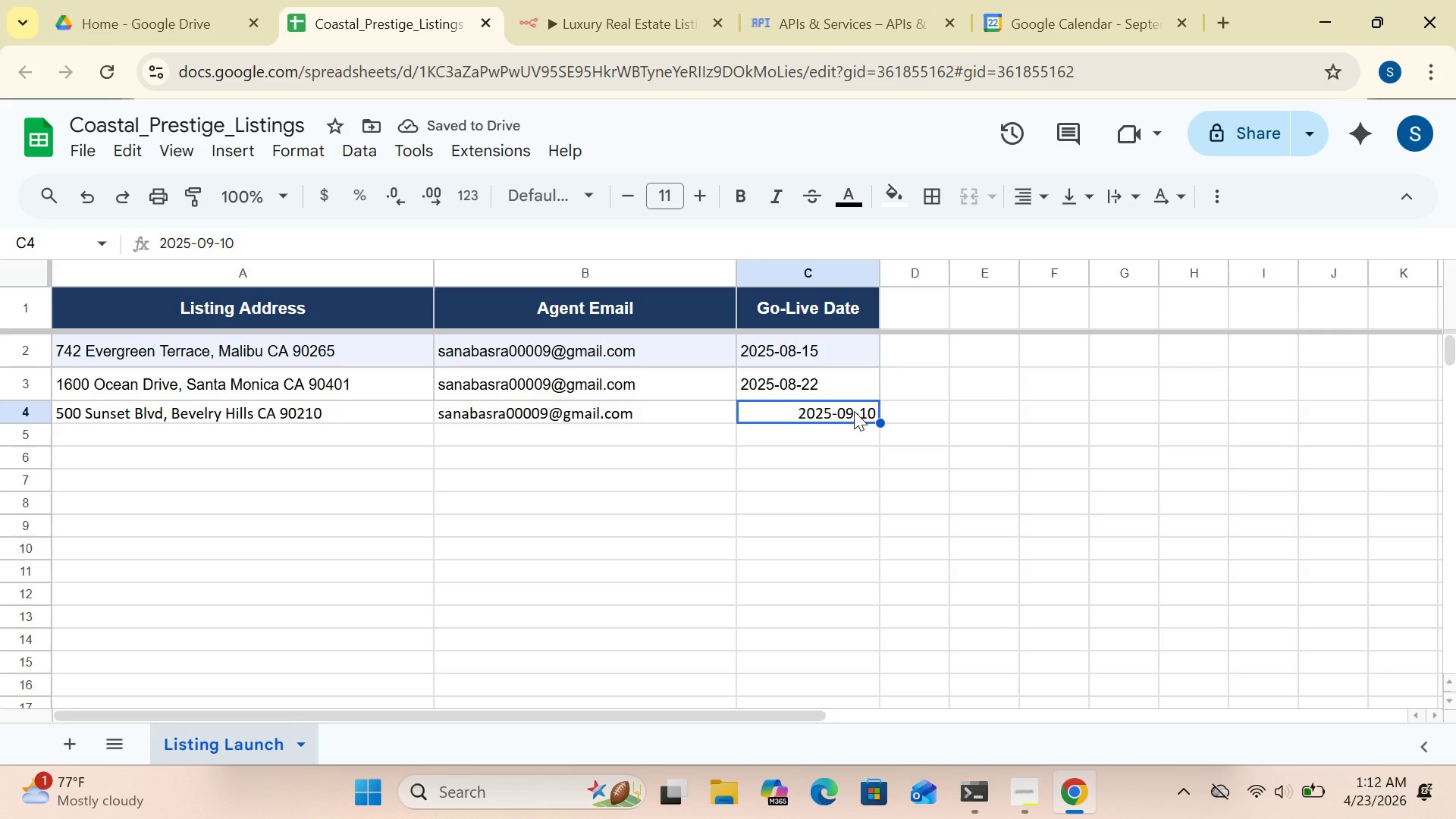 
key(Backspace)
type(2025-10-15)
 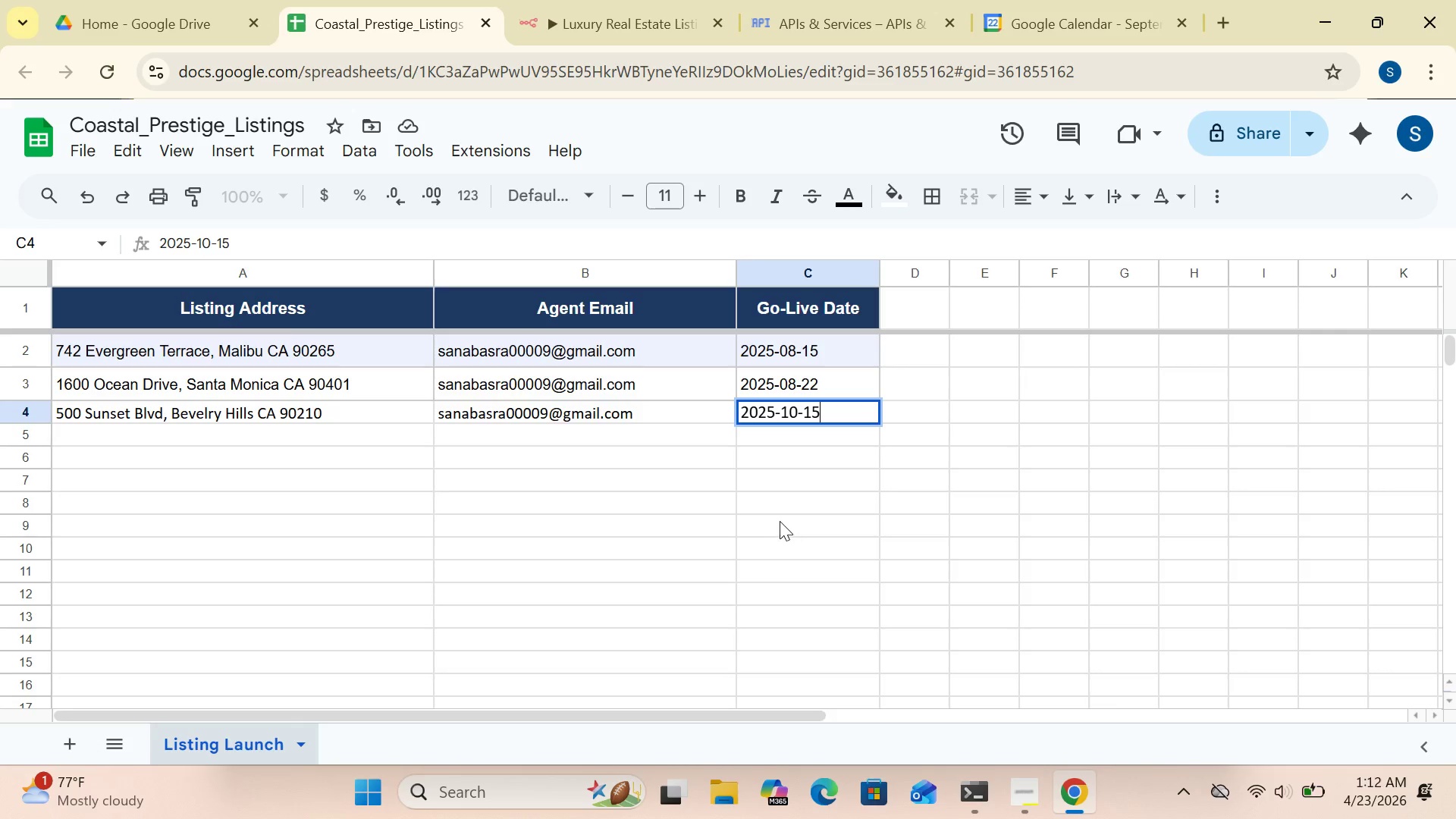 
left_click([780, 521])
 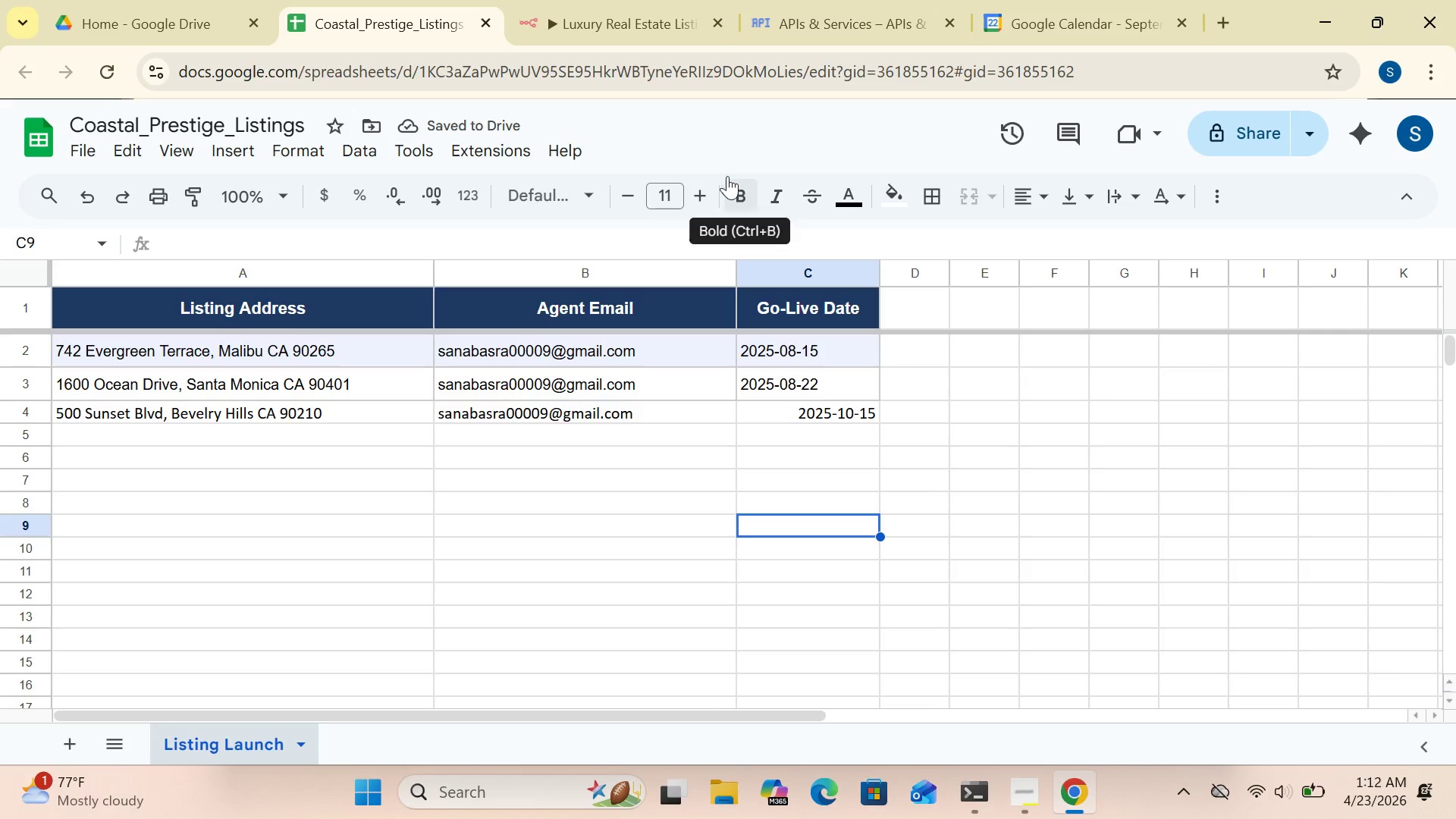 
wait(5.06)
 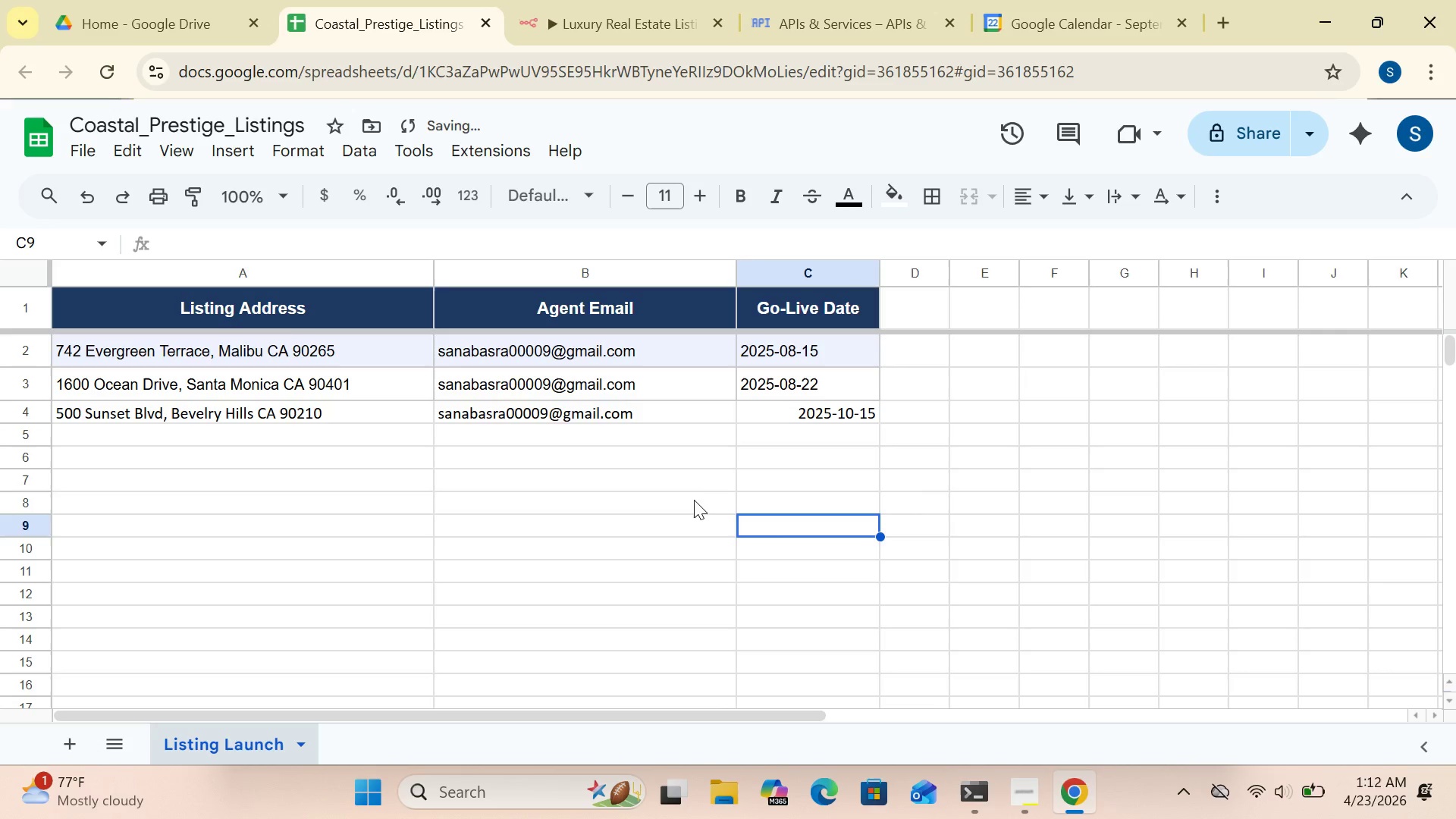 
left_click([582, 17])
 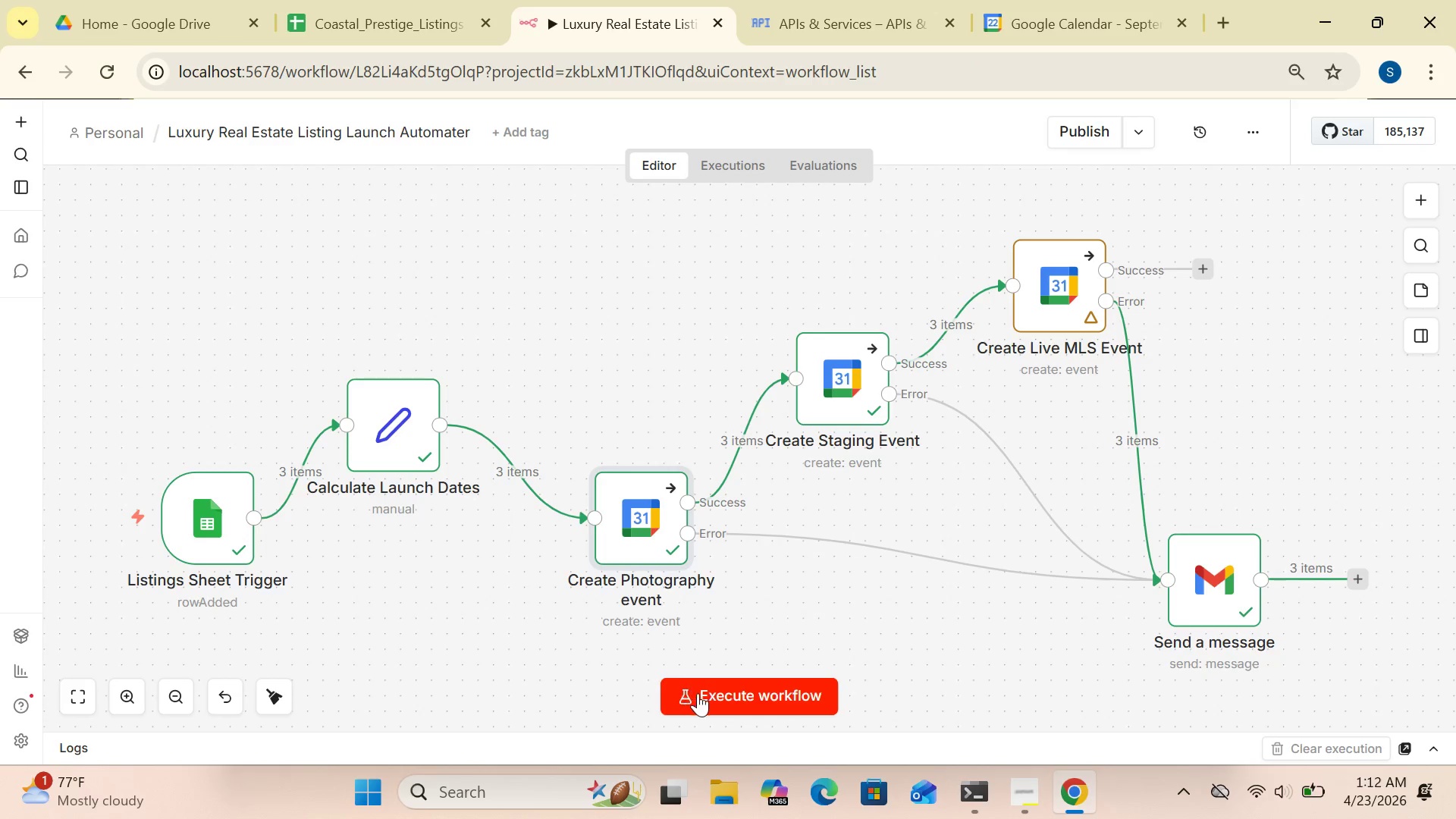 
left_click([709, 707])
 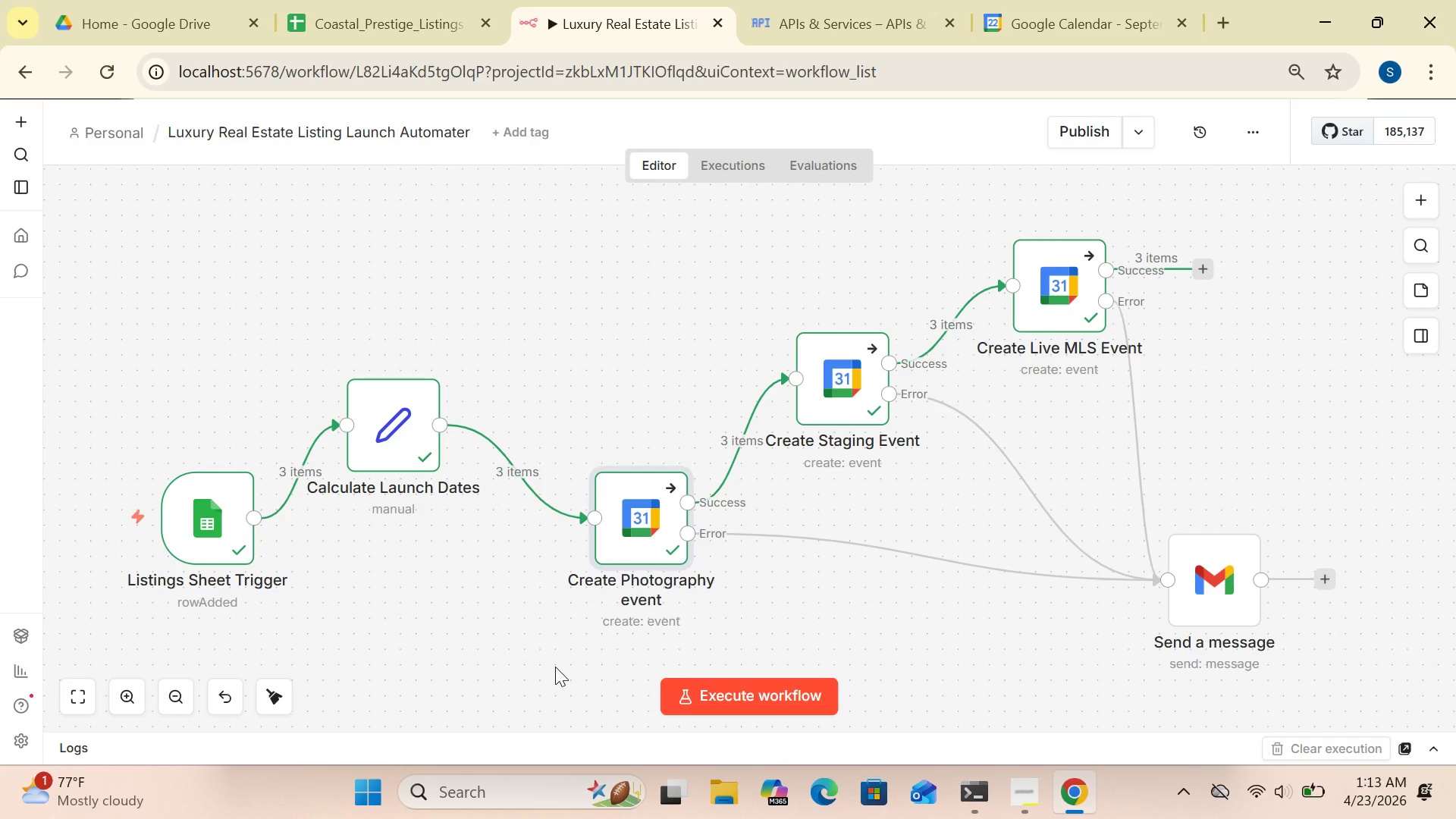 
wait(36.79)
 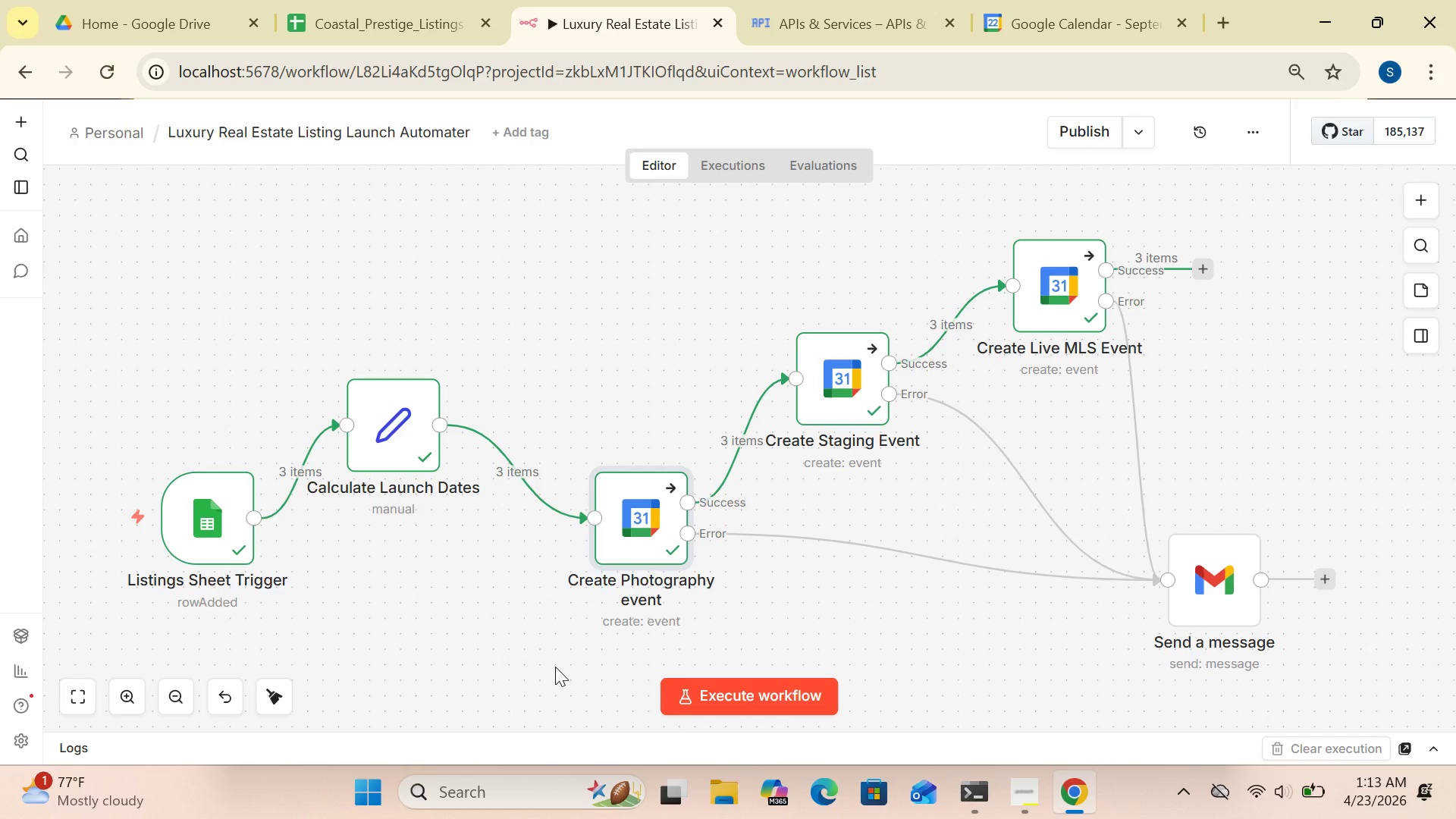 
mouse_move([924, 552])
 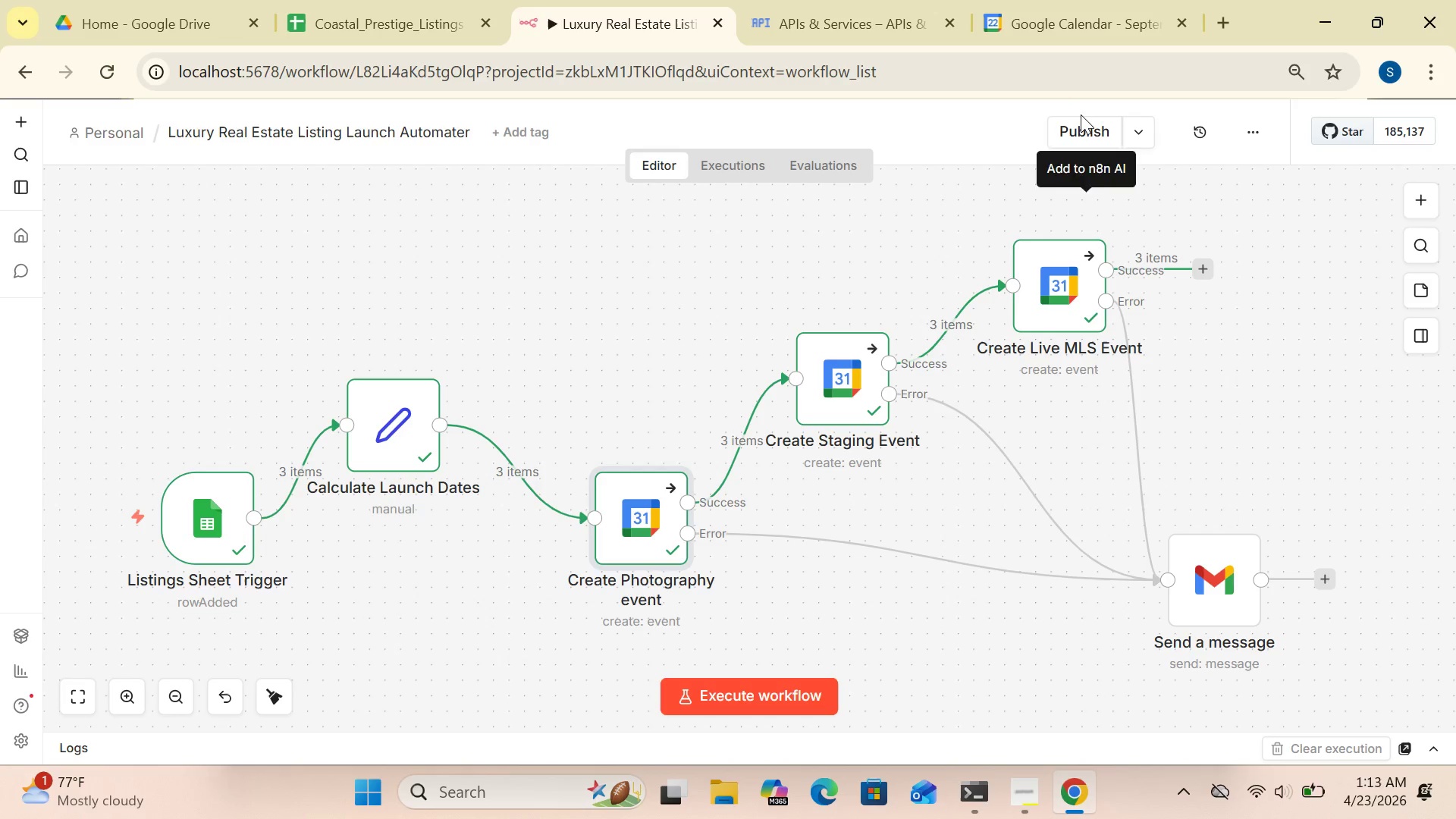 
left_click([1059, 16])
 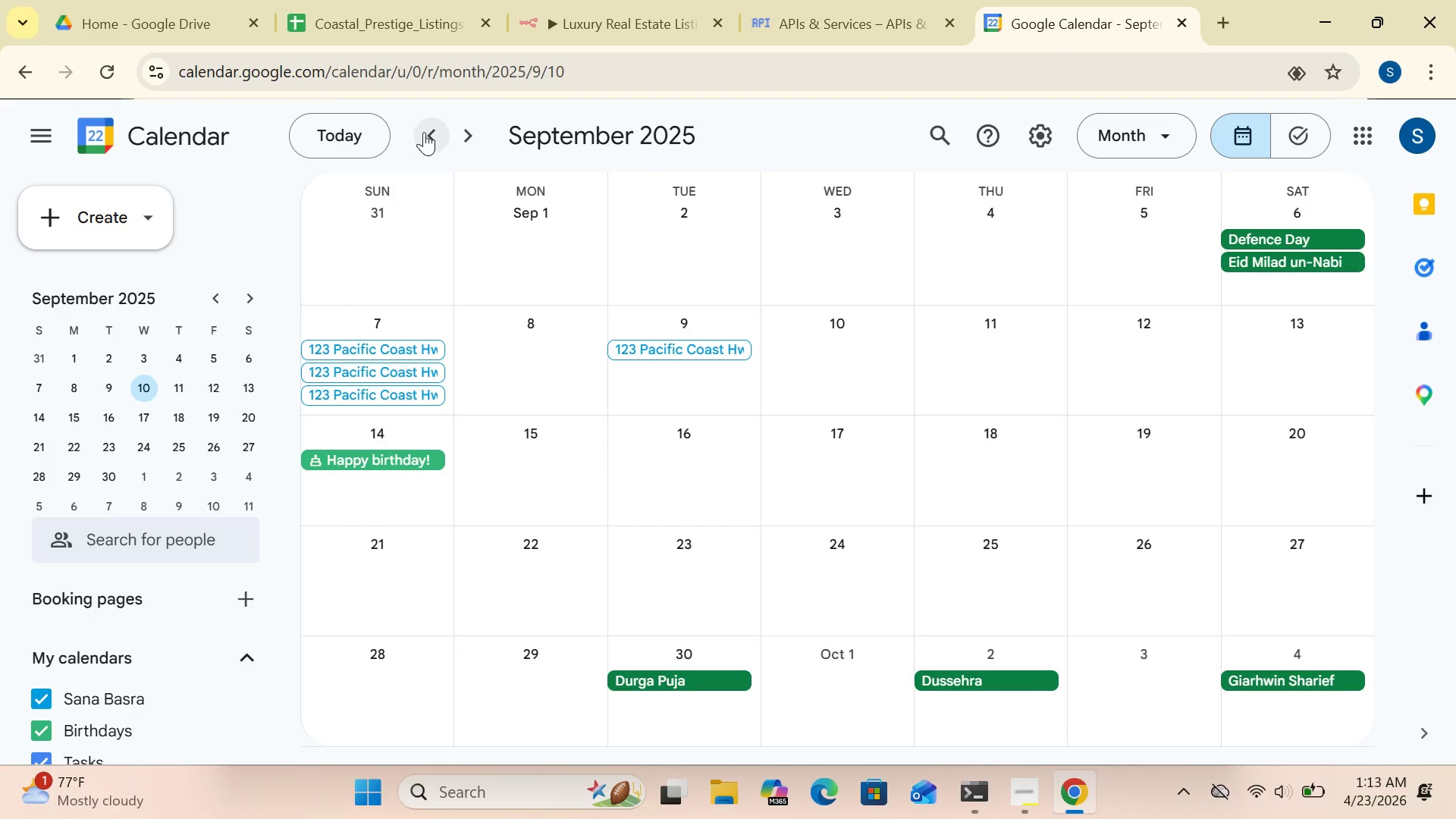 
left_click([427, 132])
 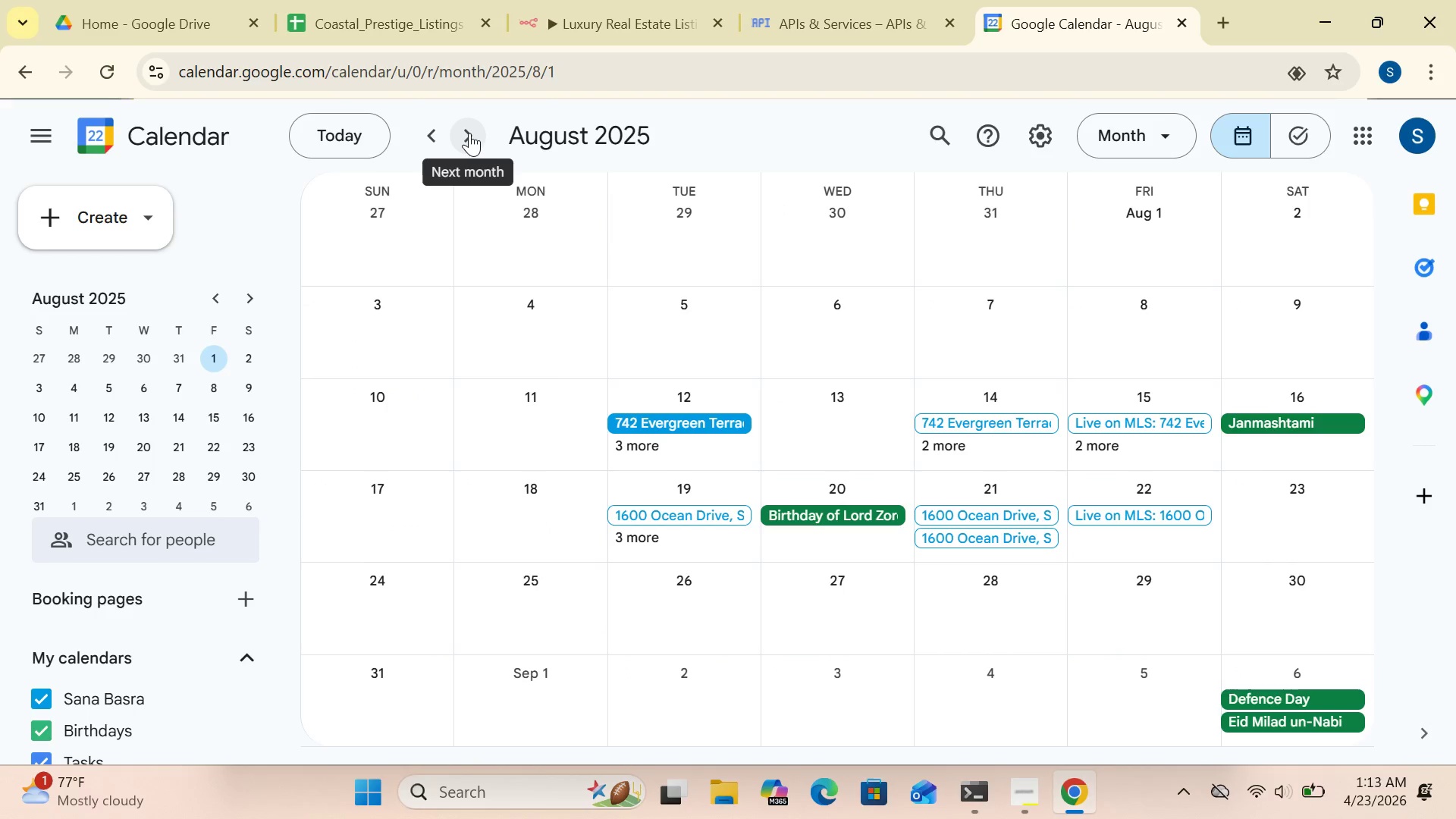 
left_click([469, 133])
 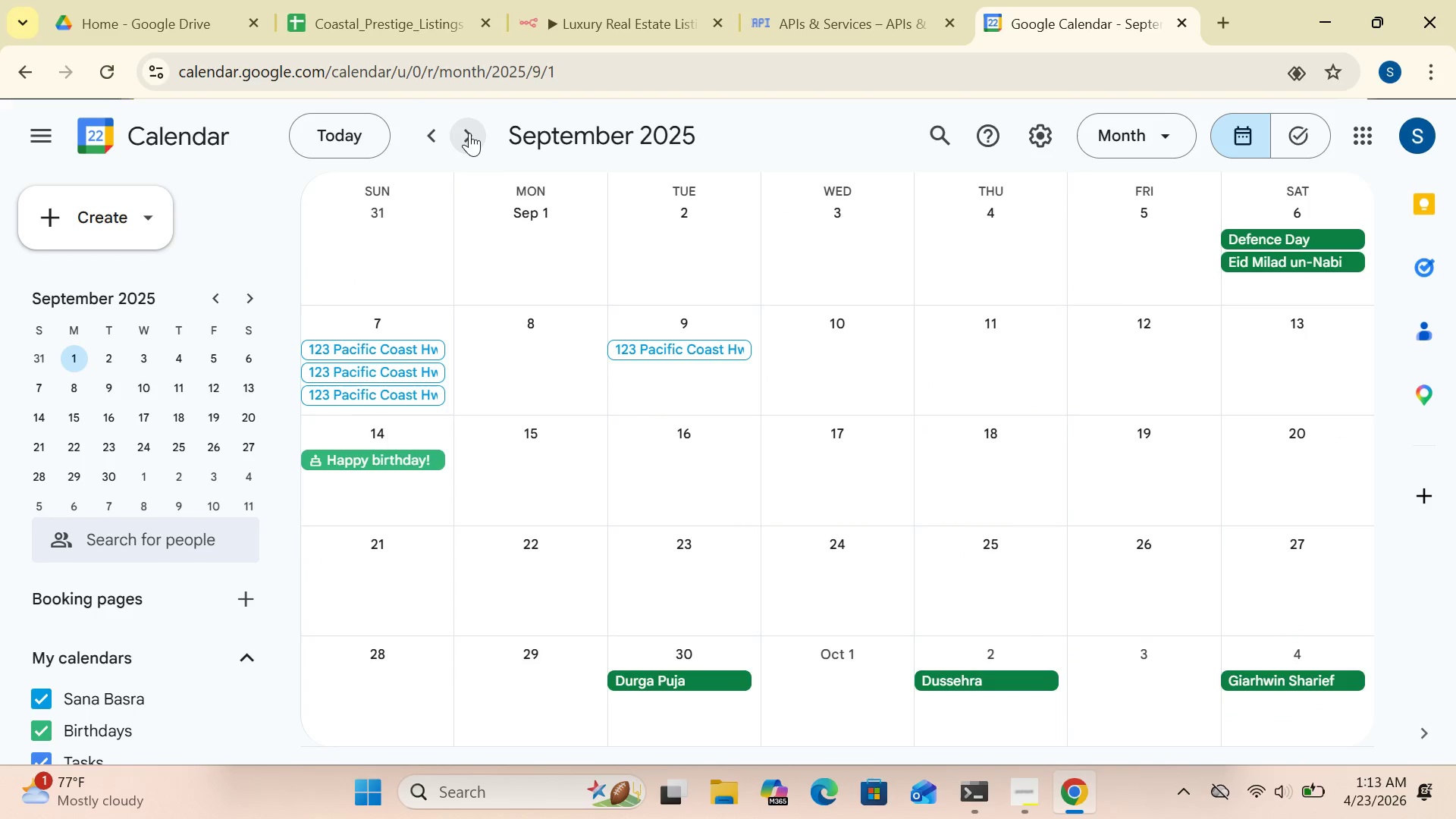 
left_click([469, 133])
 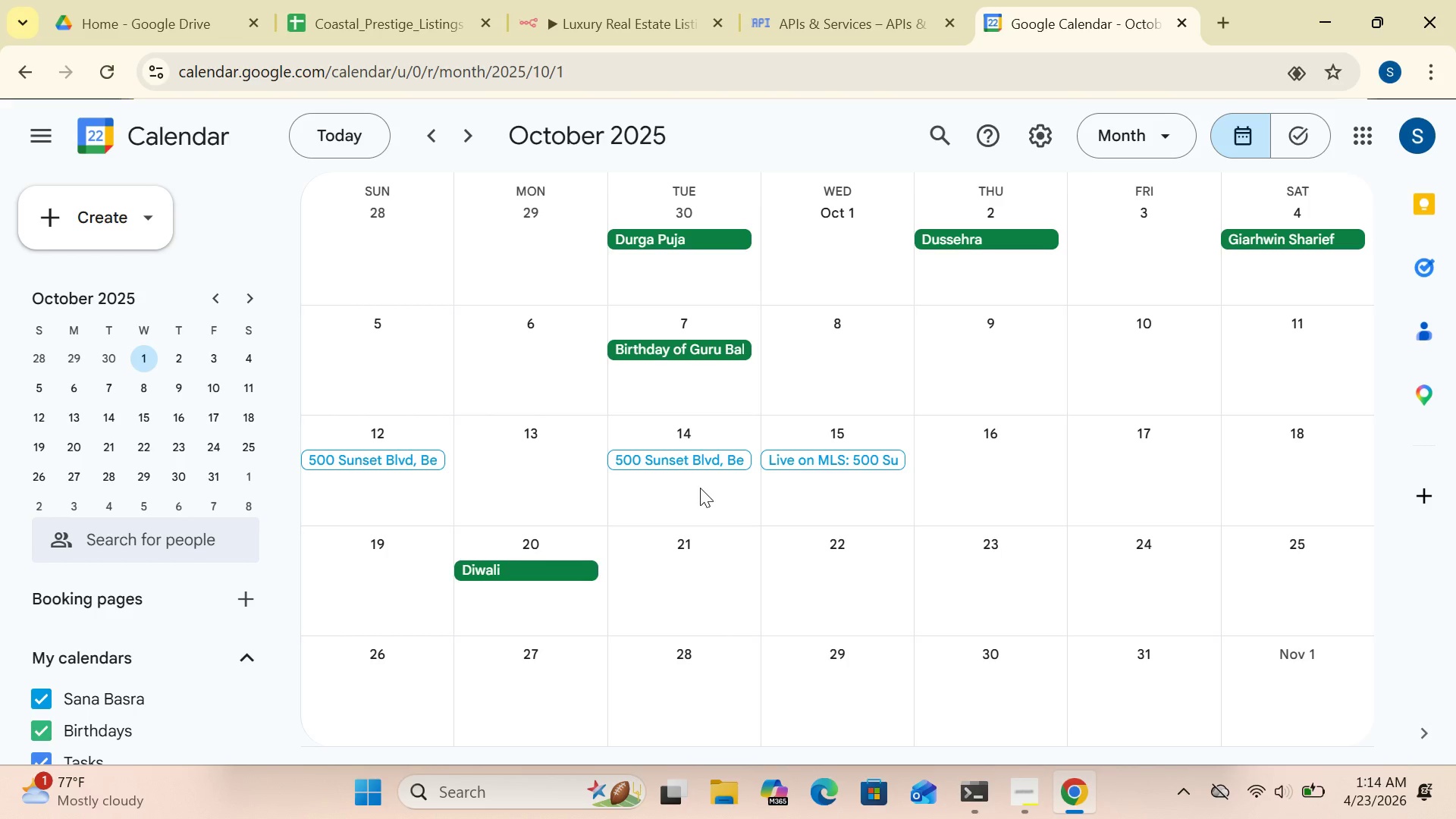 